 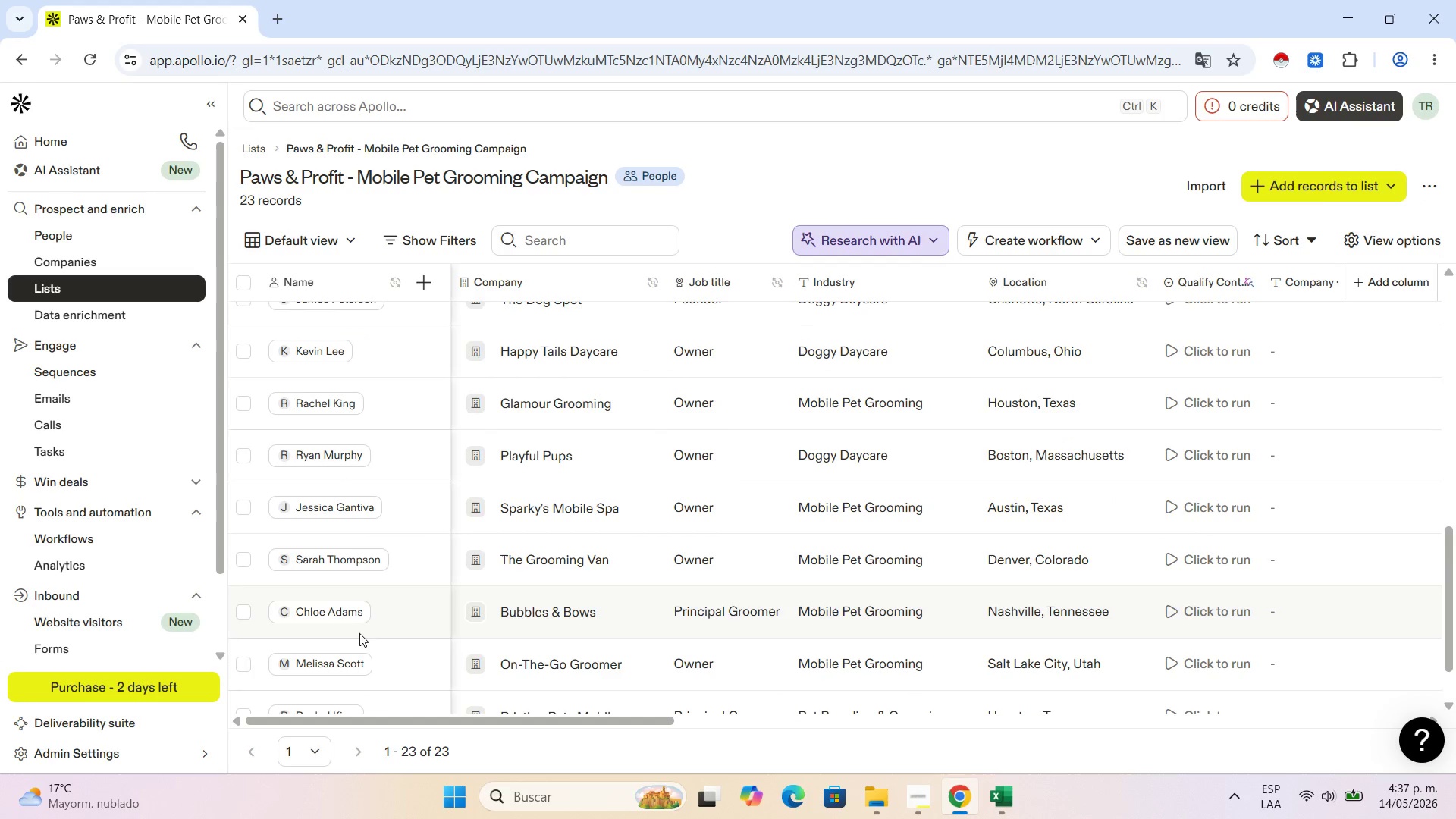 
scroll: coordinate [350, 630], scroll_direction: down, amount: 5.0
 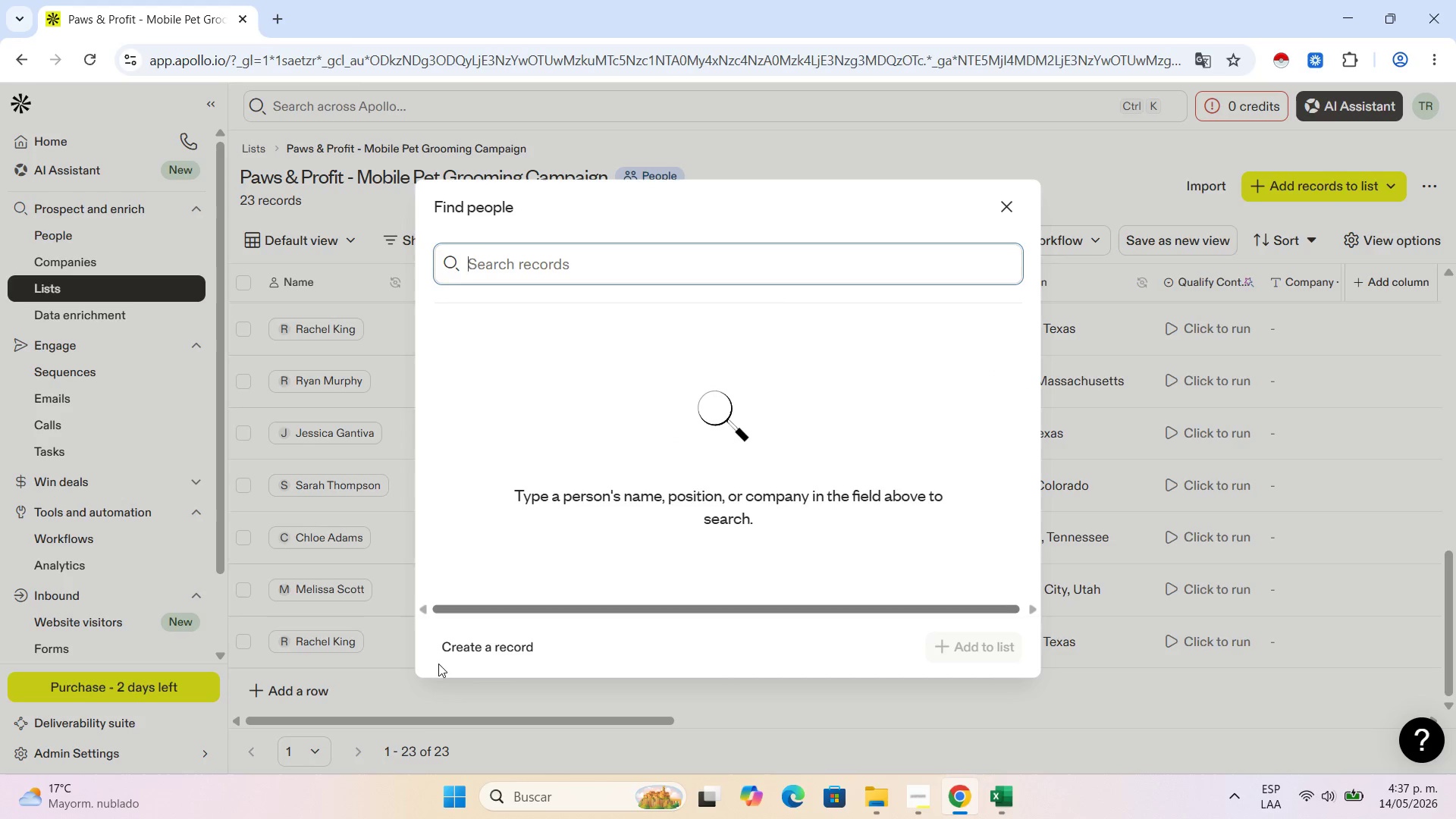 
left_click([507, 635])
 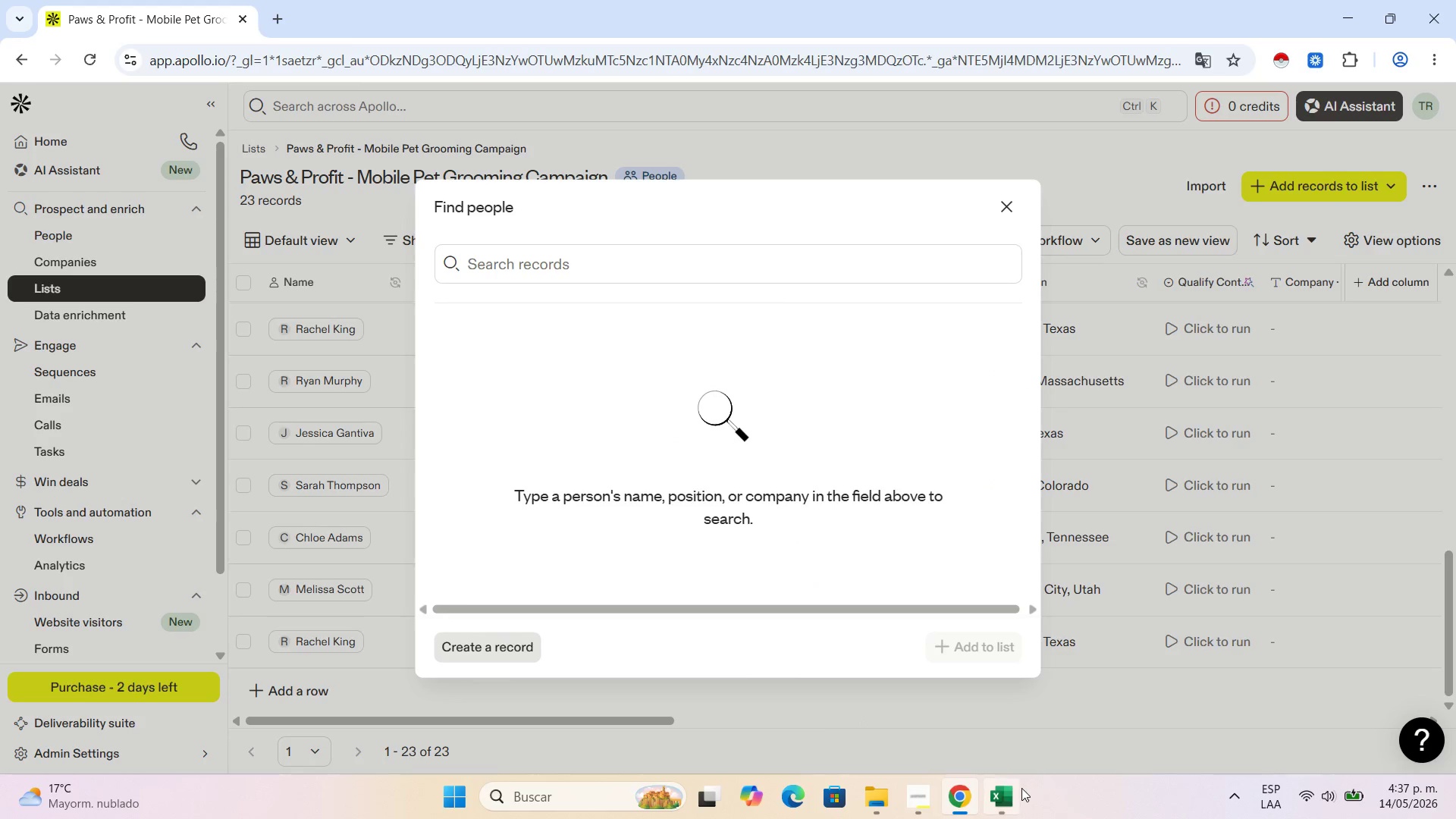 
left_click([1007, 792])
 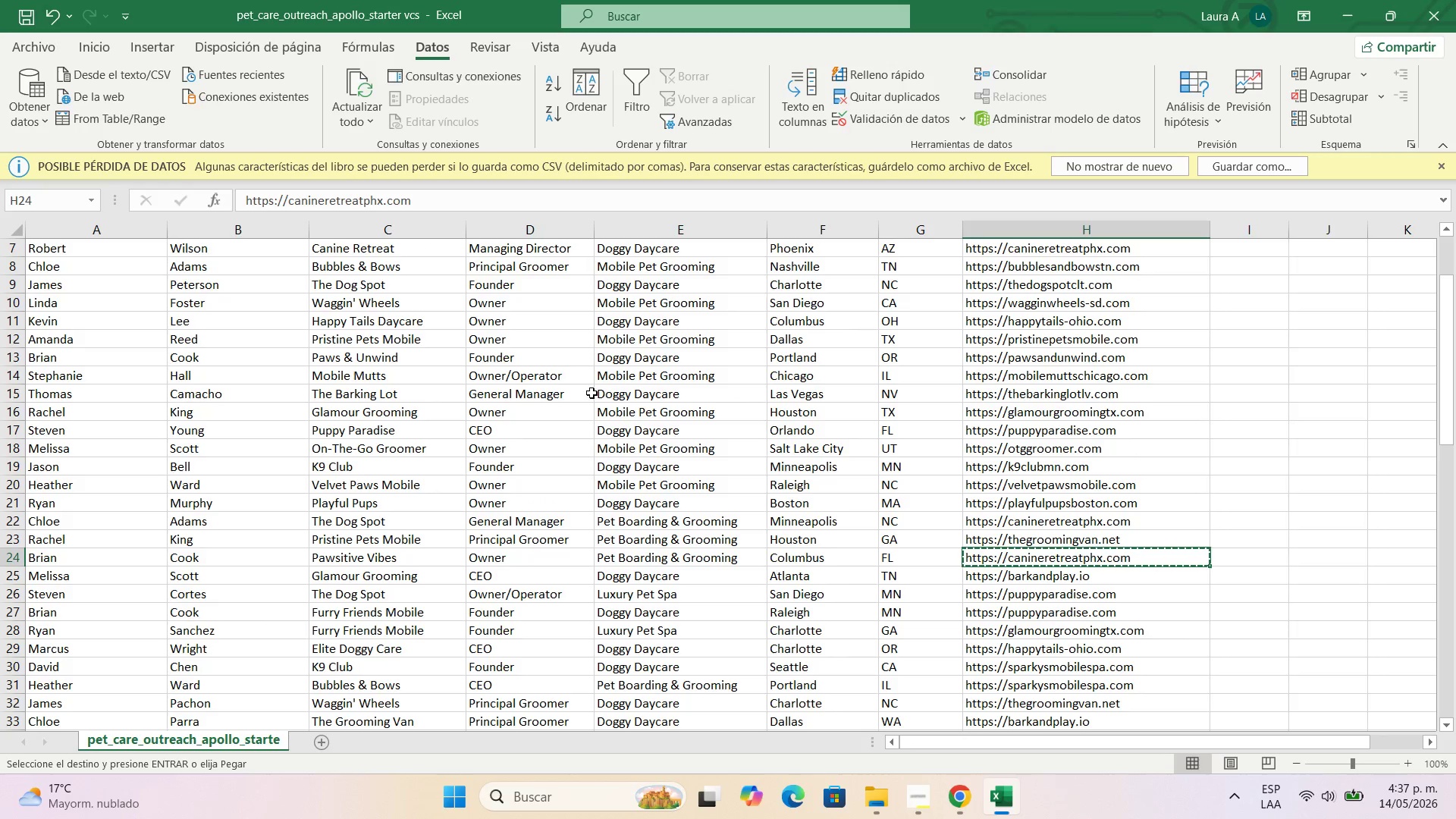 
scroll: coordinate [375, 519], scroll_direction: down, amount: 1.0
 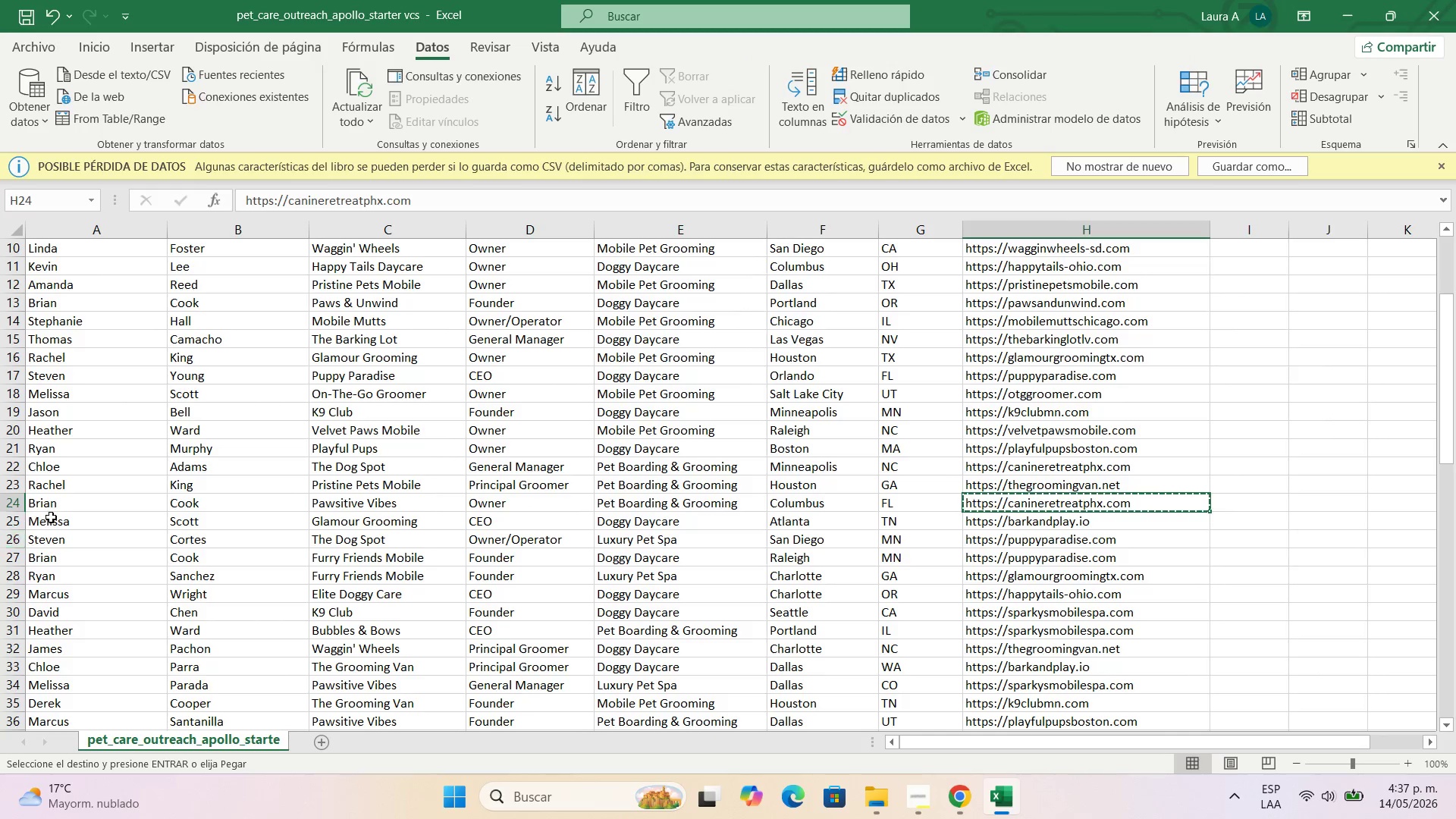 
left_click([50, 517])
 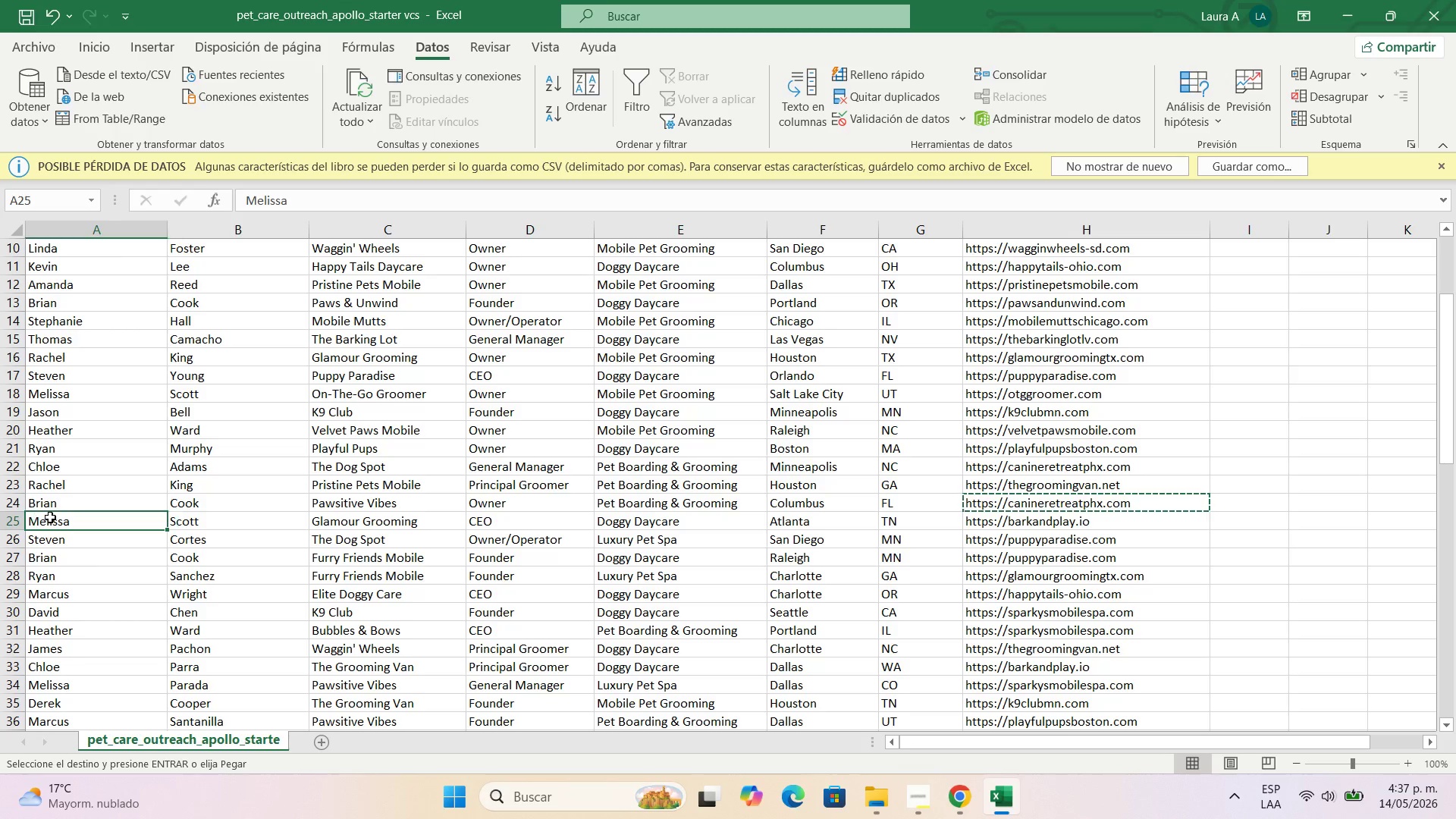 
hold_key(key=ControlLeft, duration=0.73)
 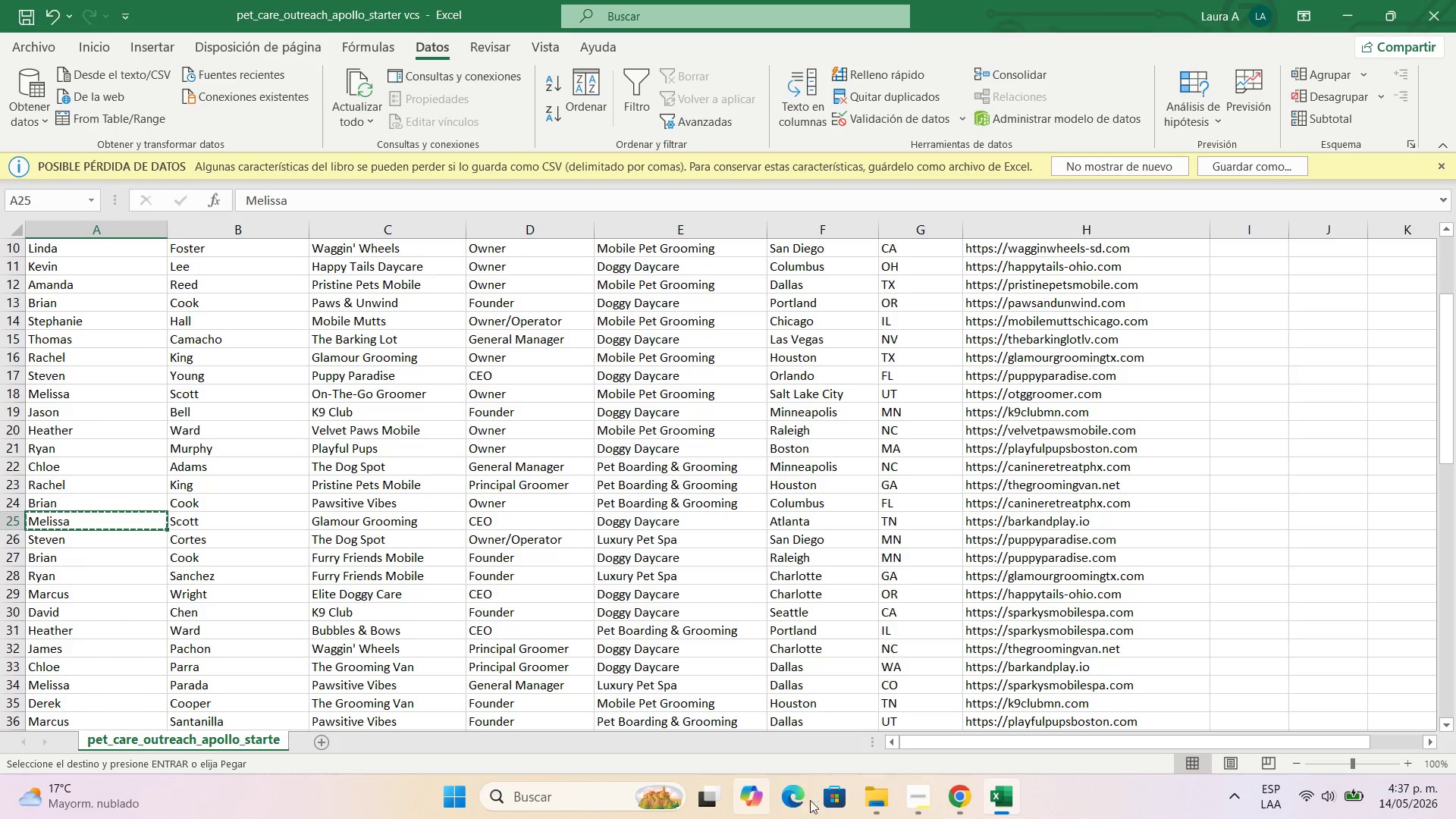 
hold_key(key=C, duration=0.38)
 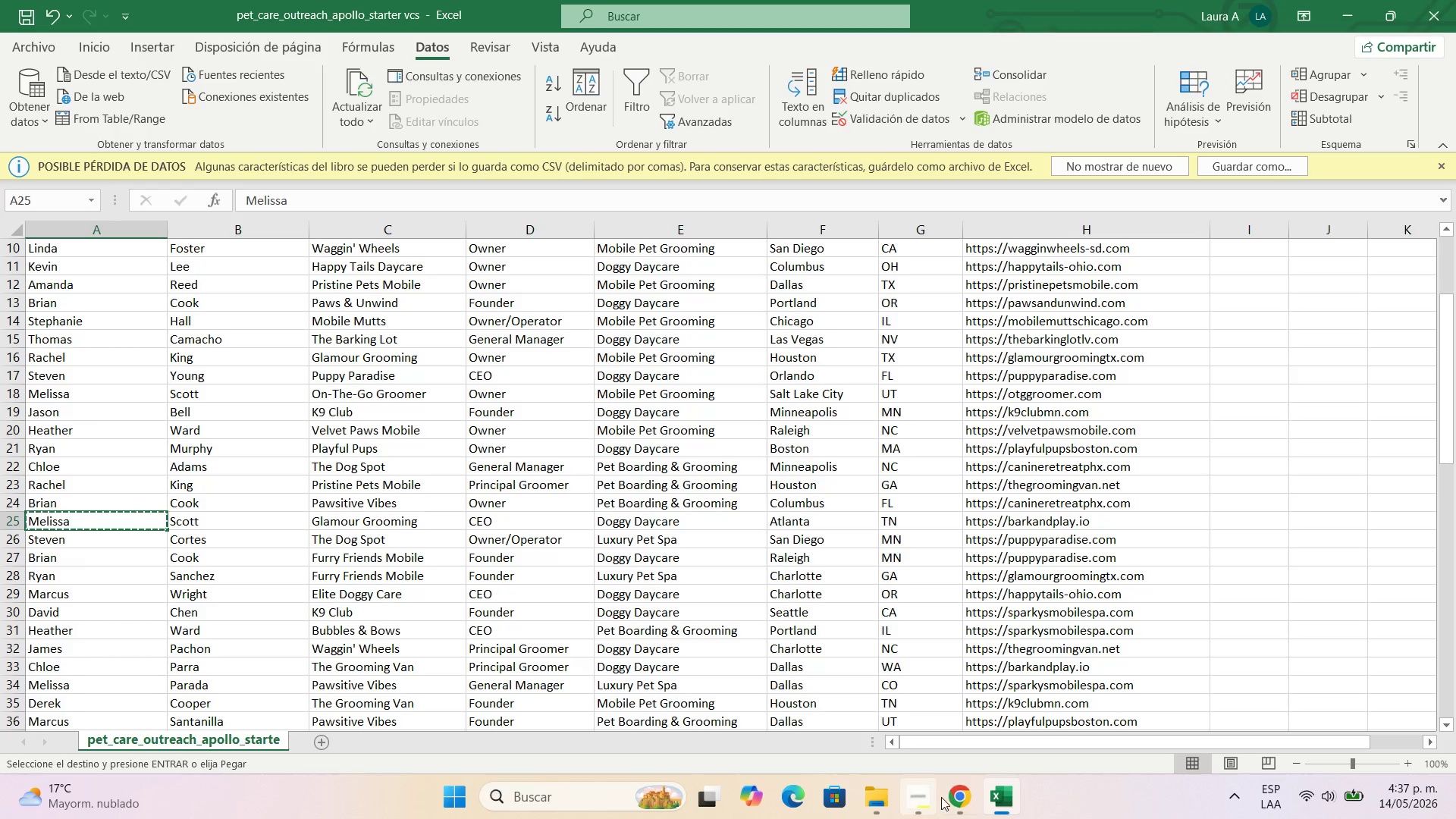 
left_click([943, 795])
 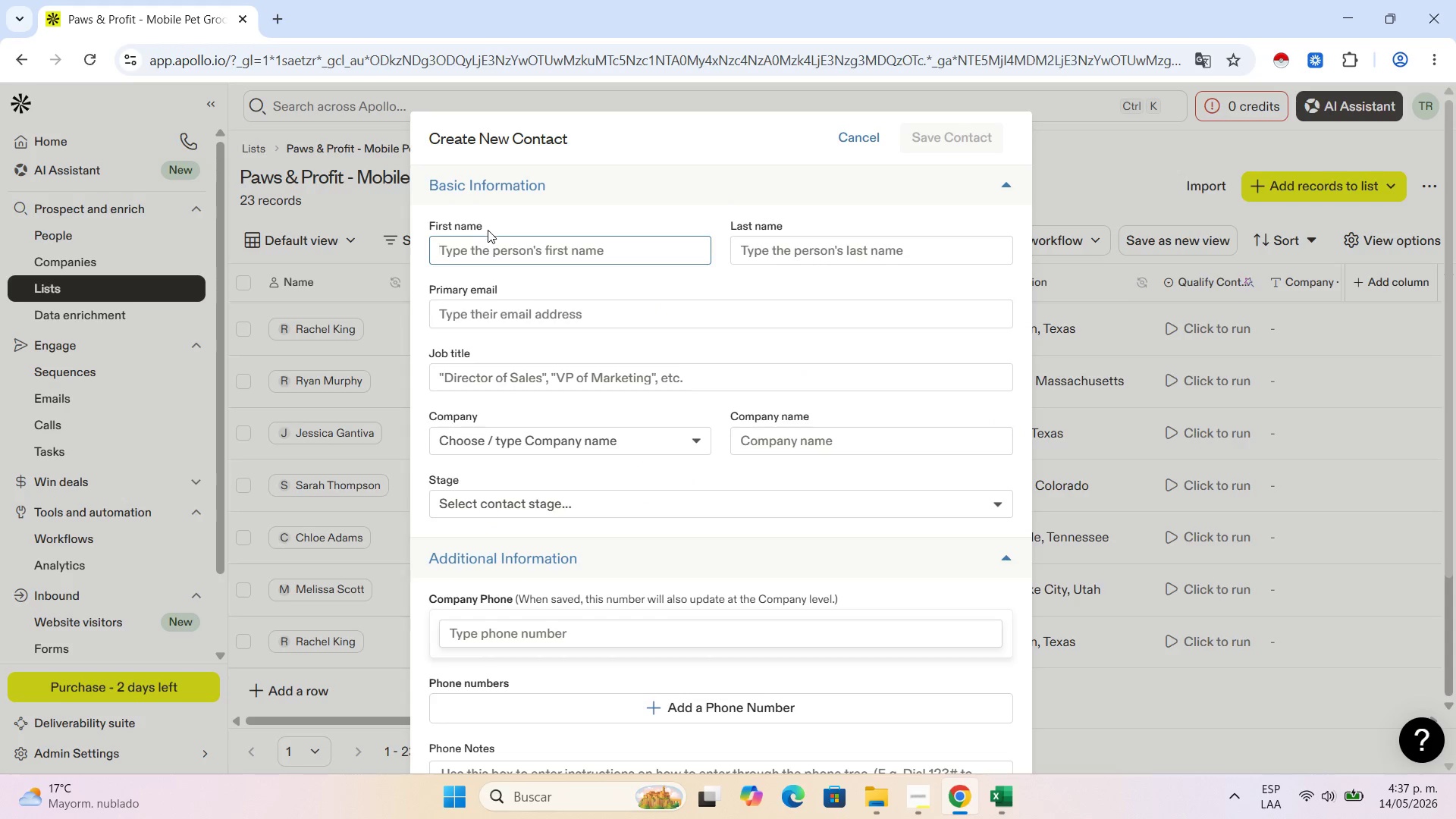 
left_click([491, 248])
 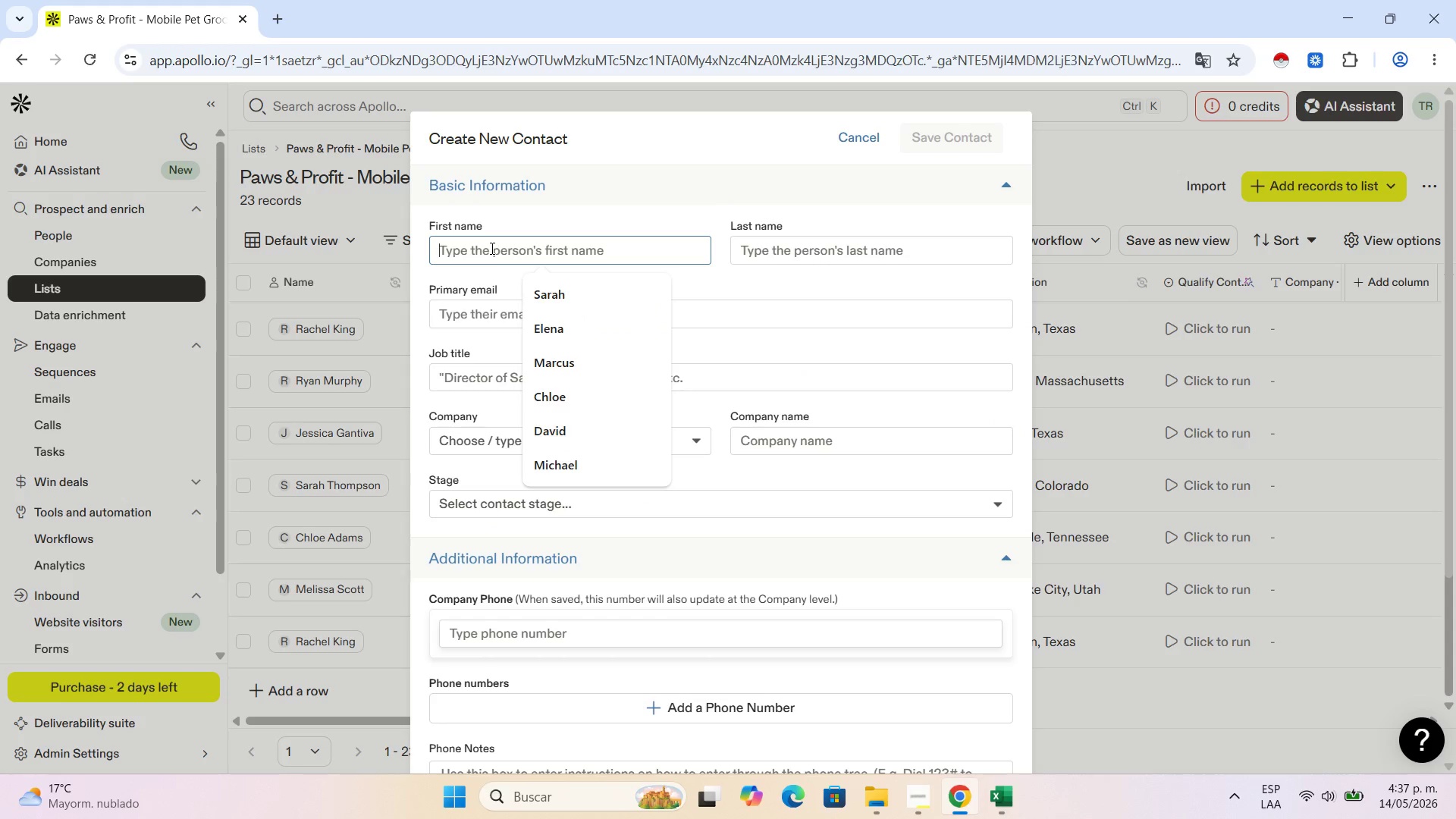 
key(Control+V)
 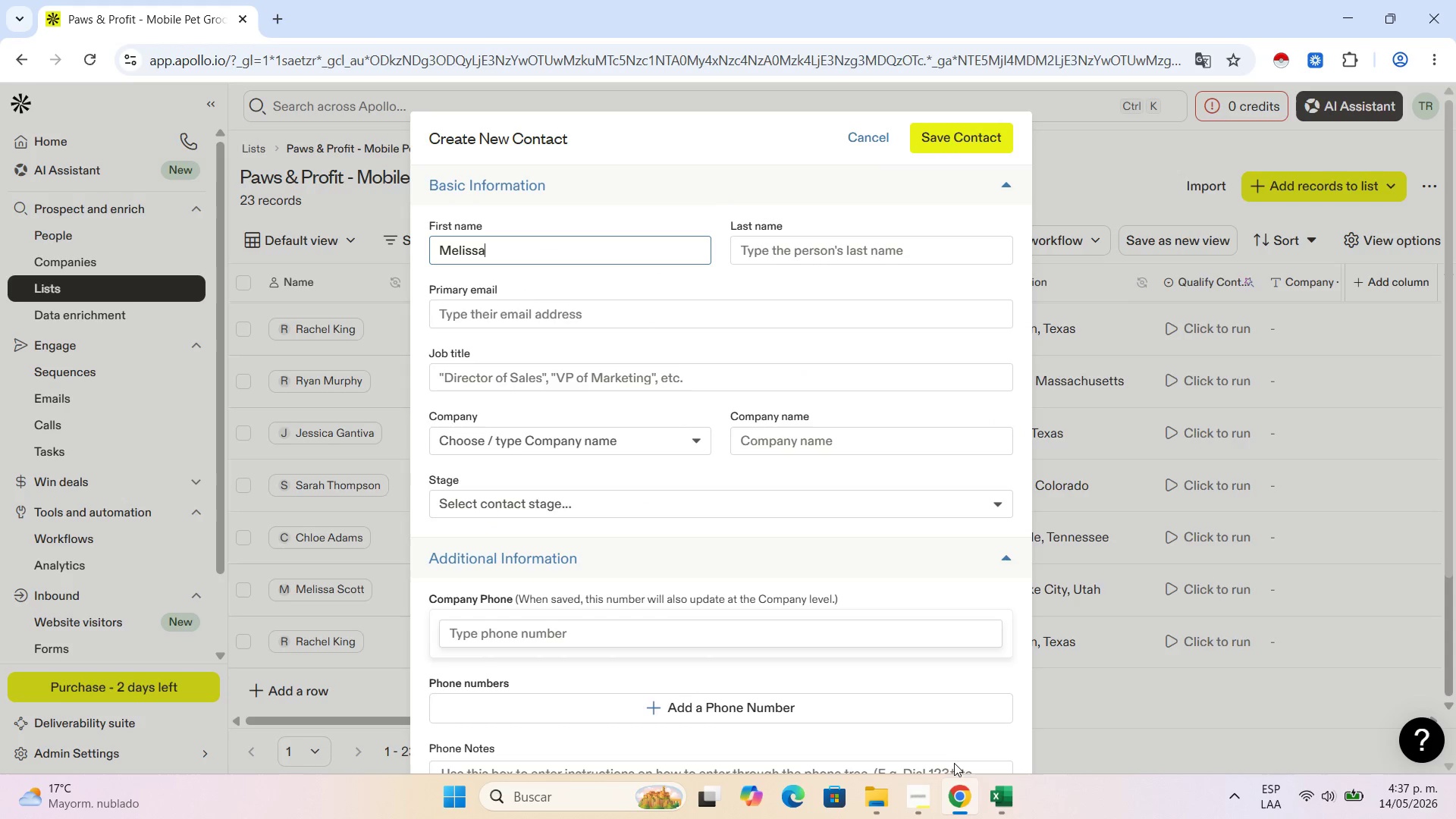 
left_click([996, 791])
 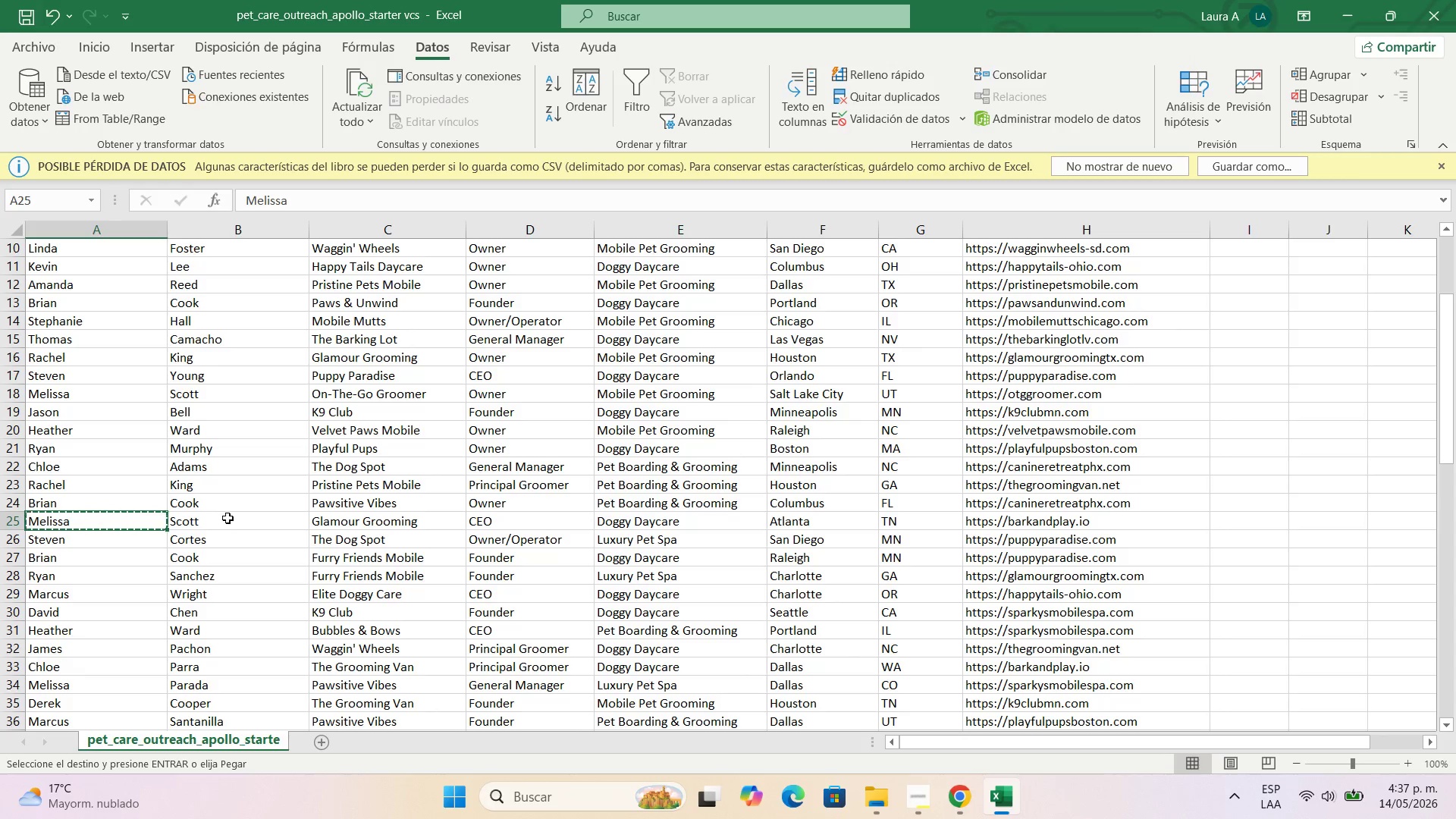 
left_click([228, 518])
 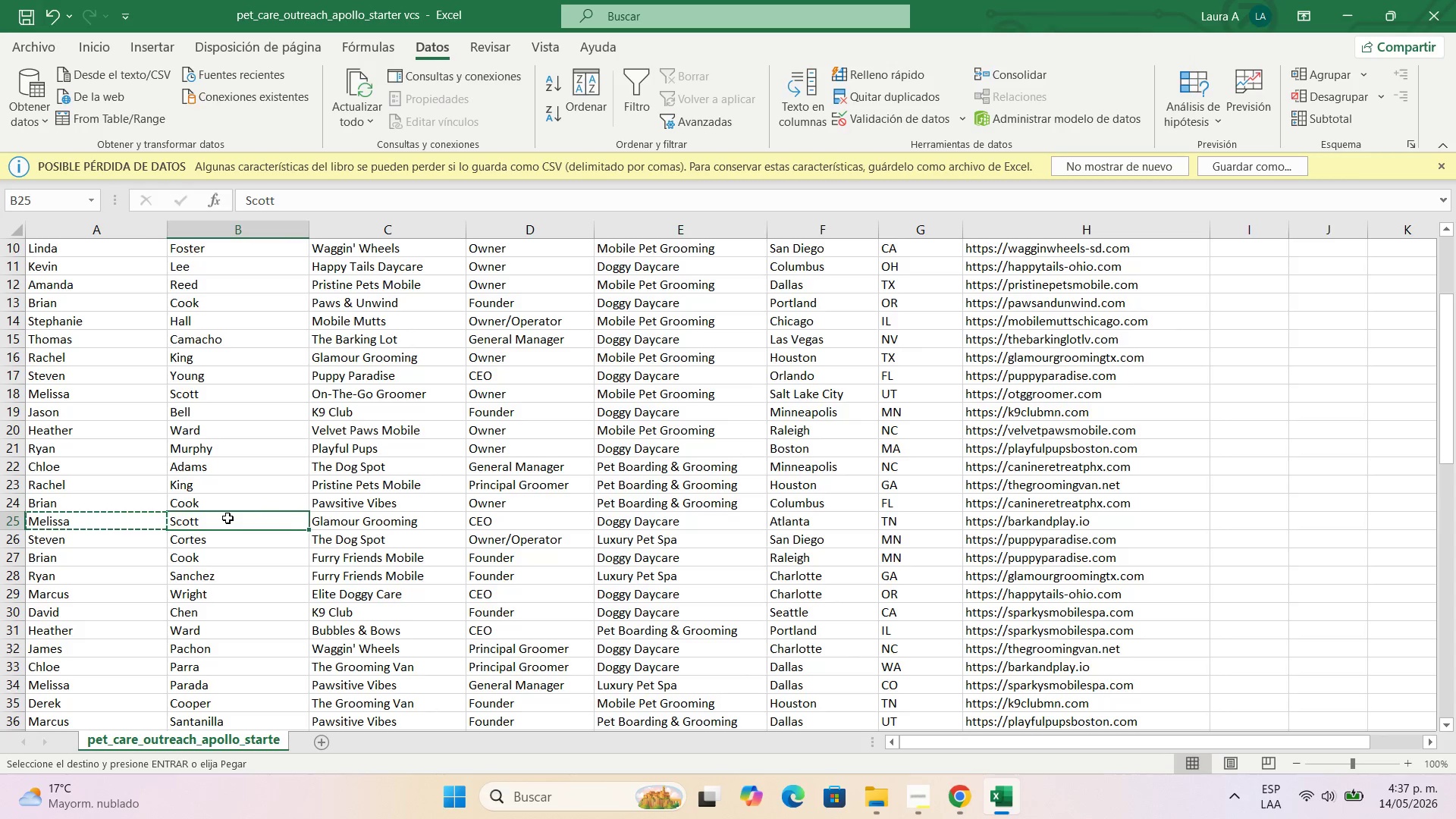 
key(Control+C)
 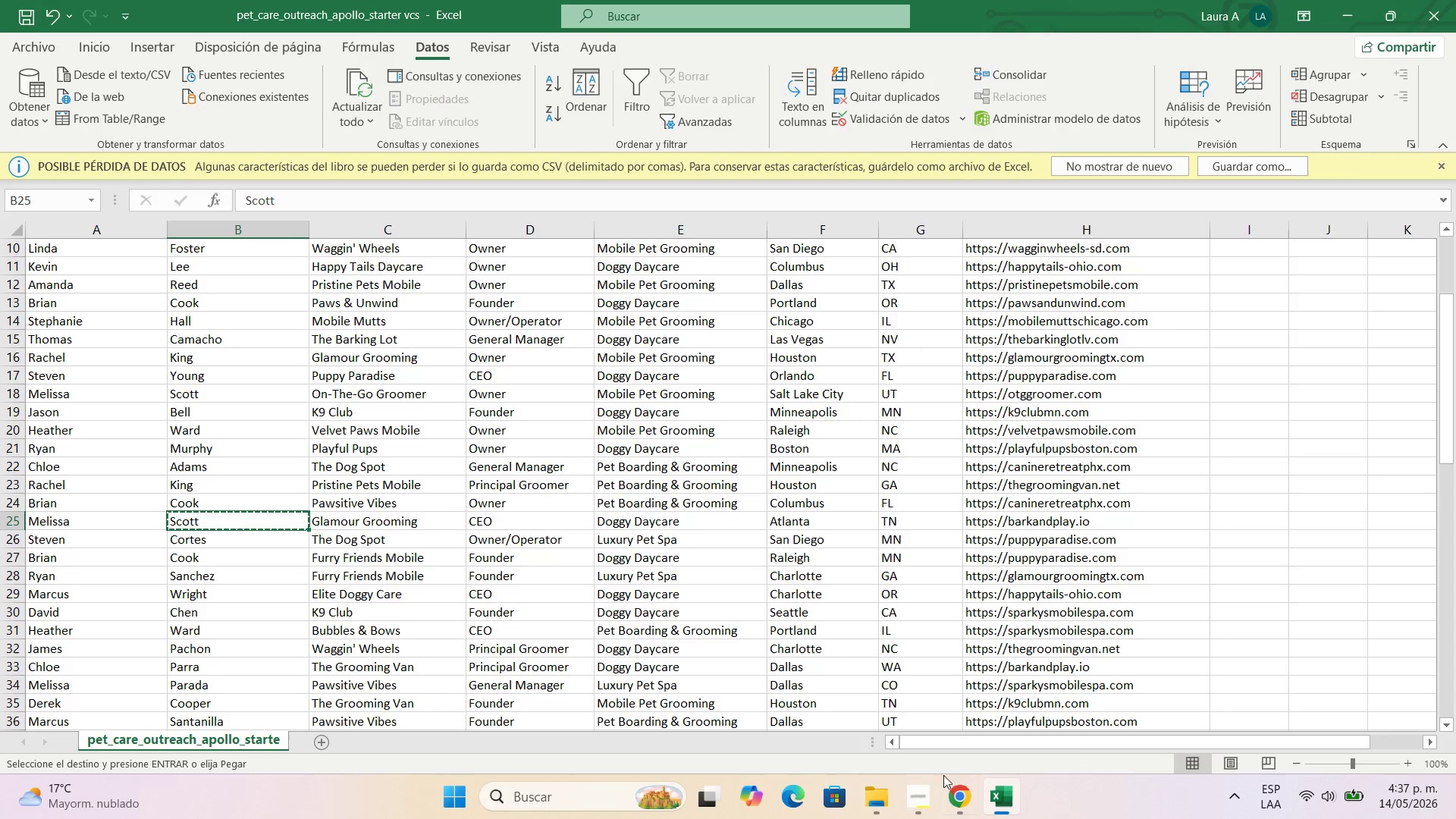 
left_click([959, 803])
 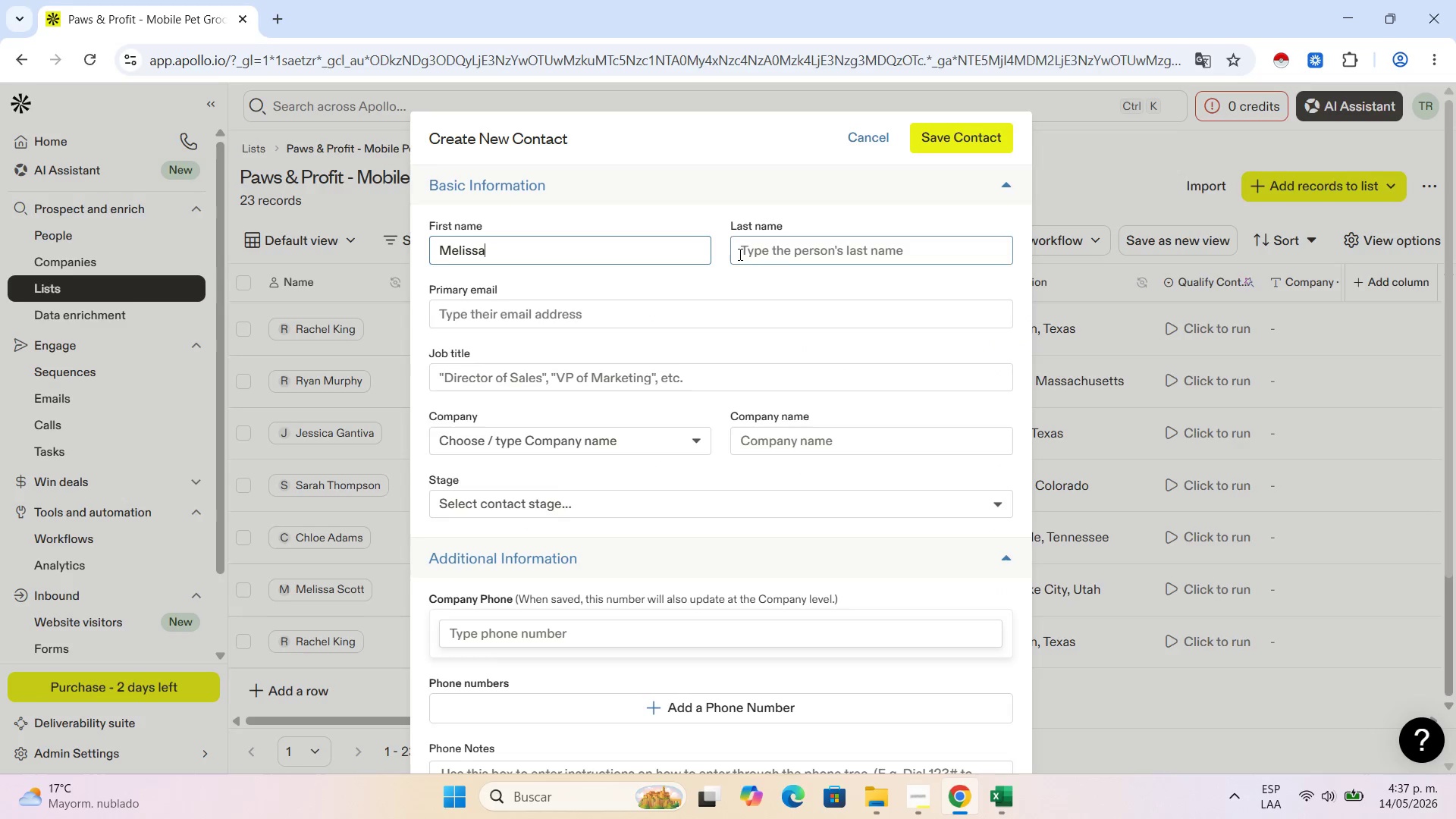 
left_click([805, 253])
 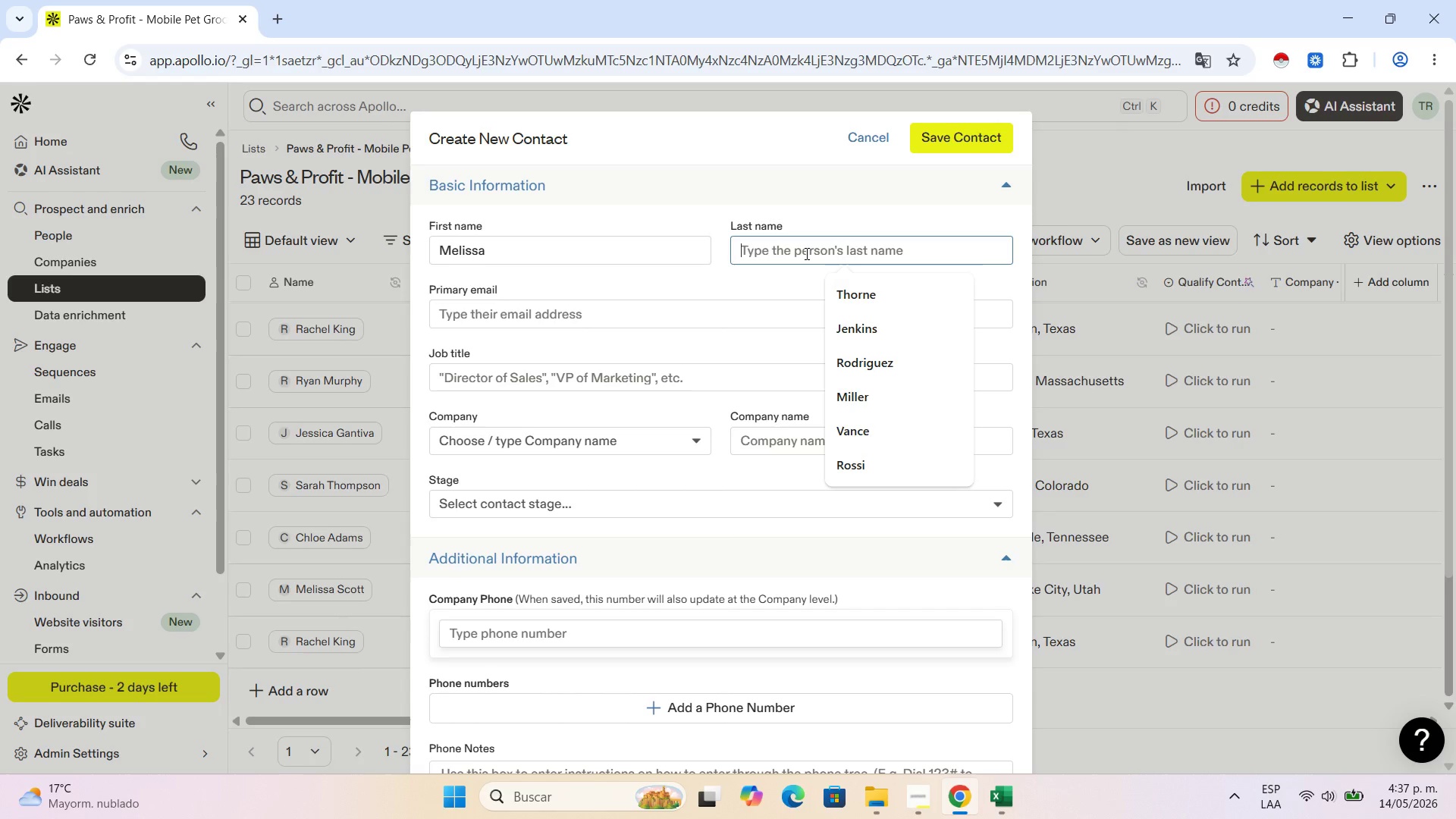 
key(Control+V)
 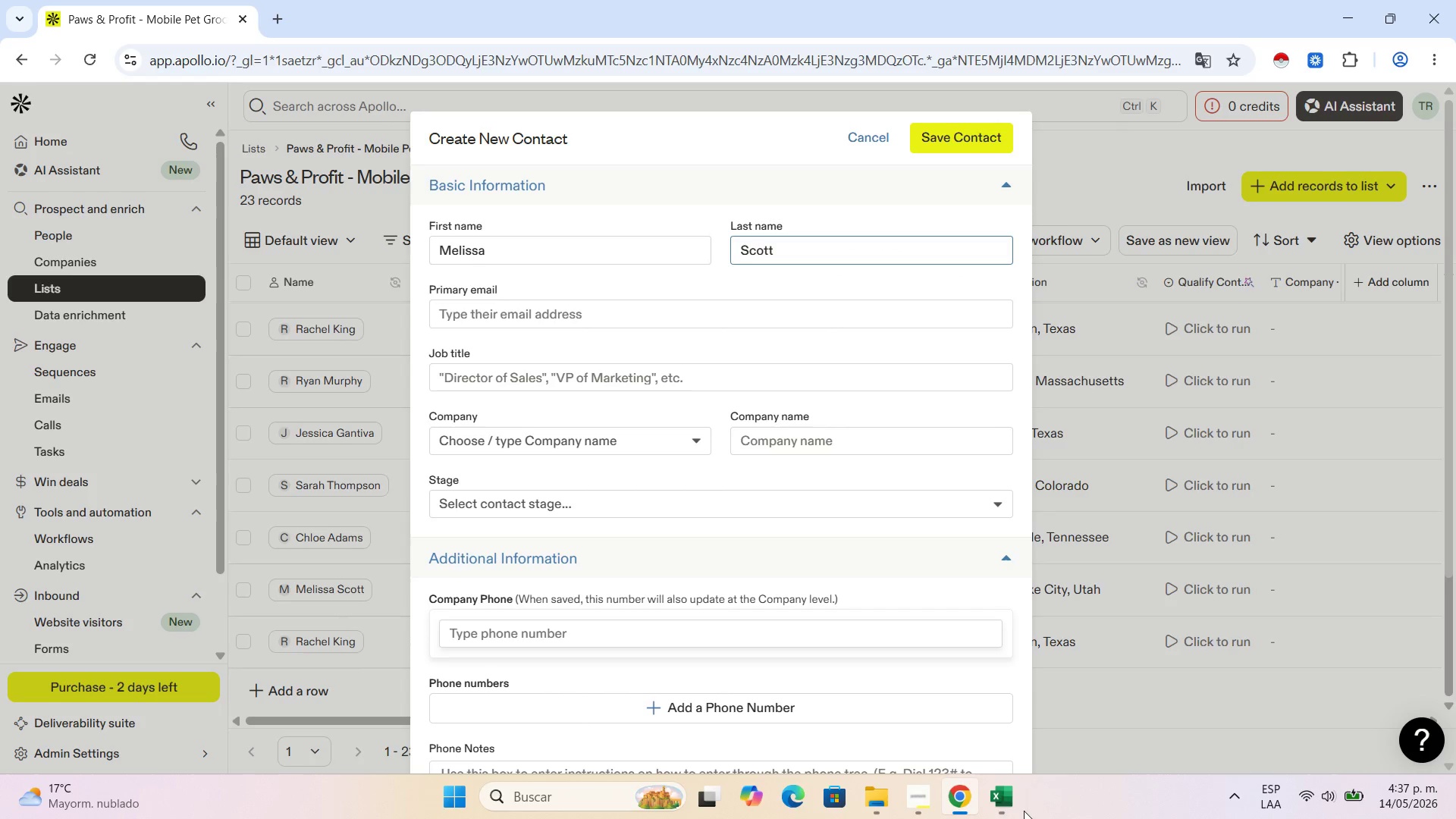 
left_click([989, 804])
 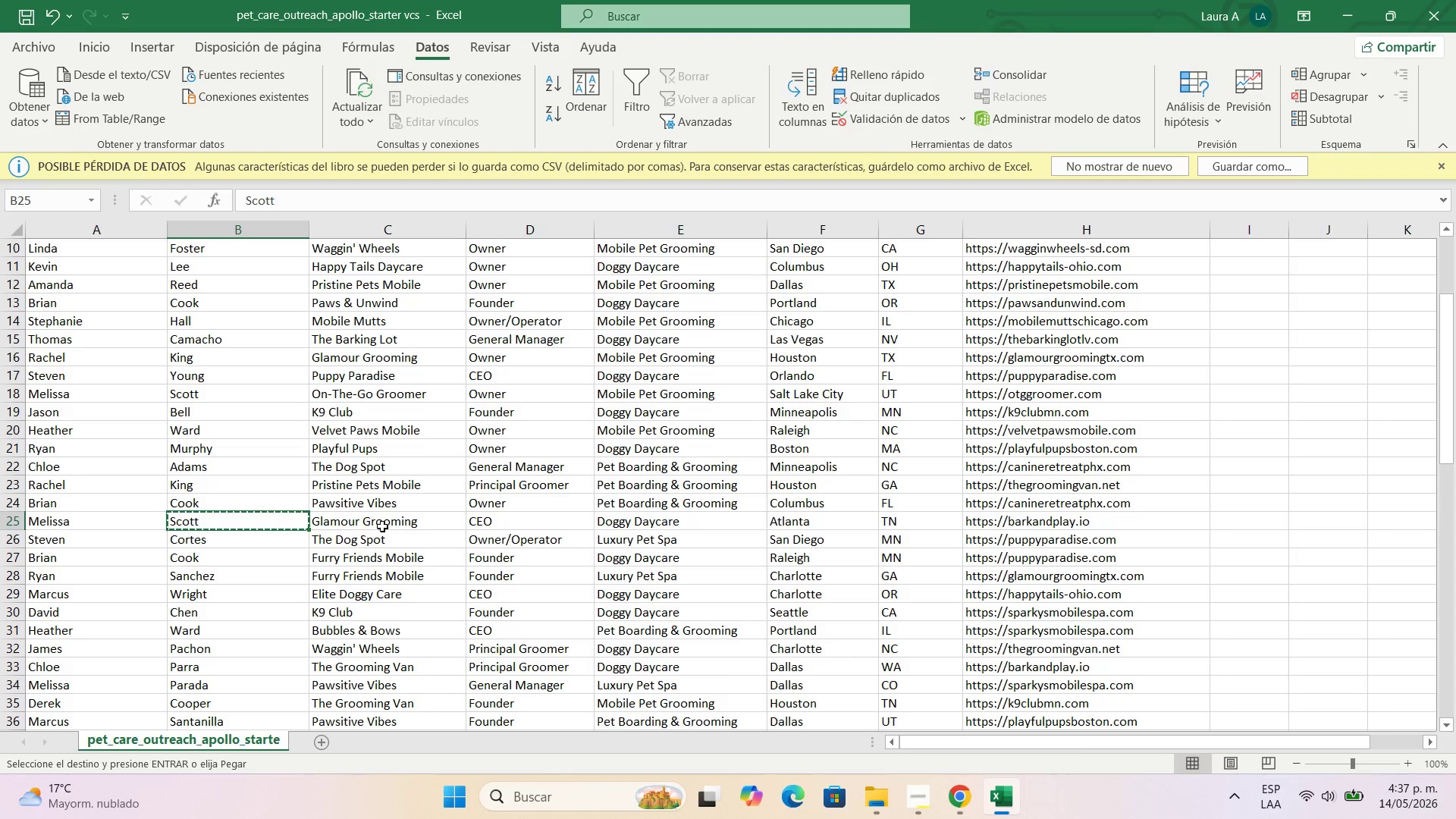 
left_click([382, 520])
 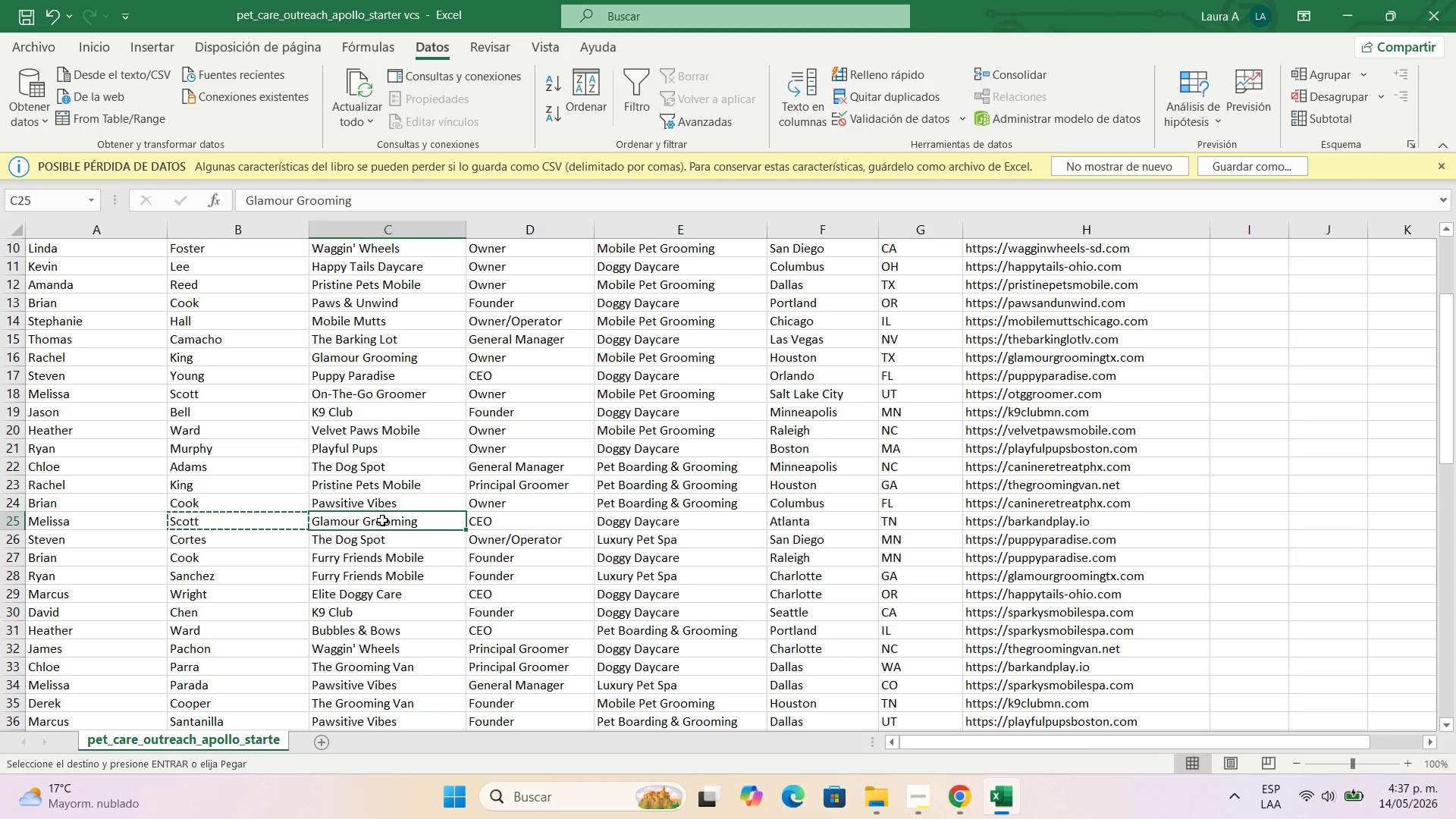 
key(Control+C)
 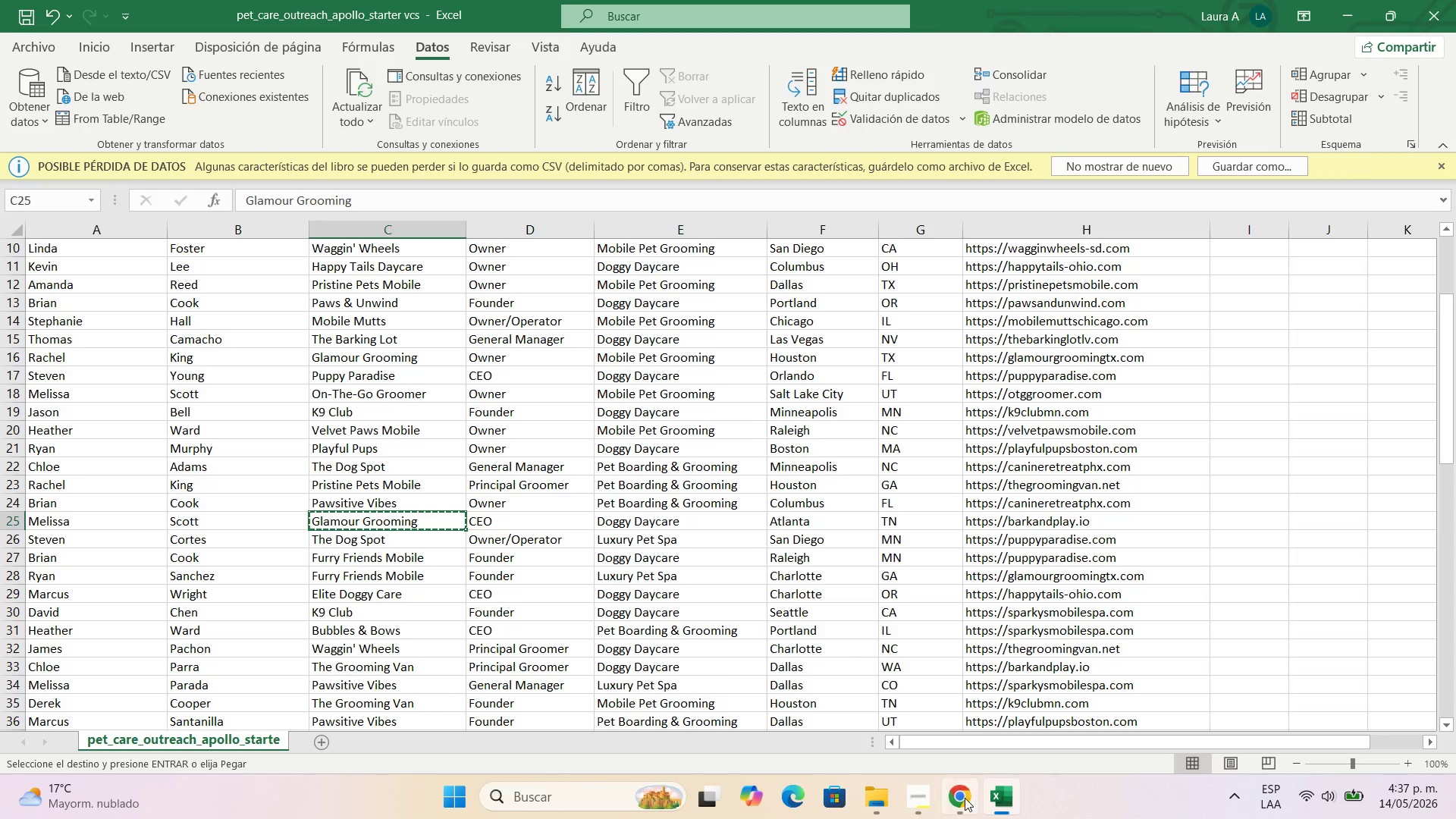 
left_click([968, 800])
 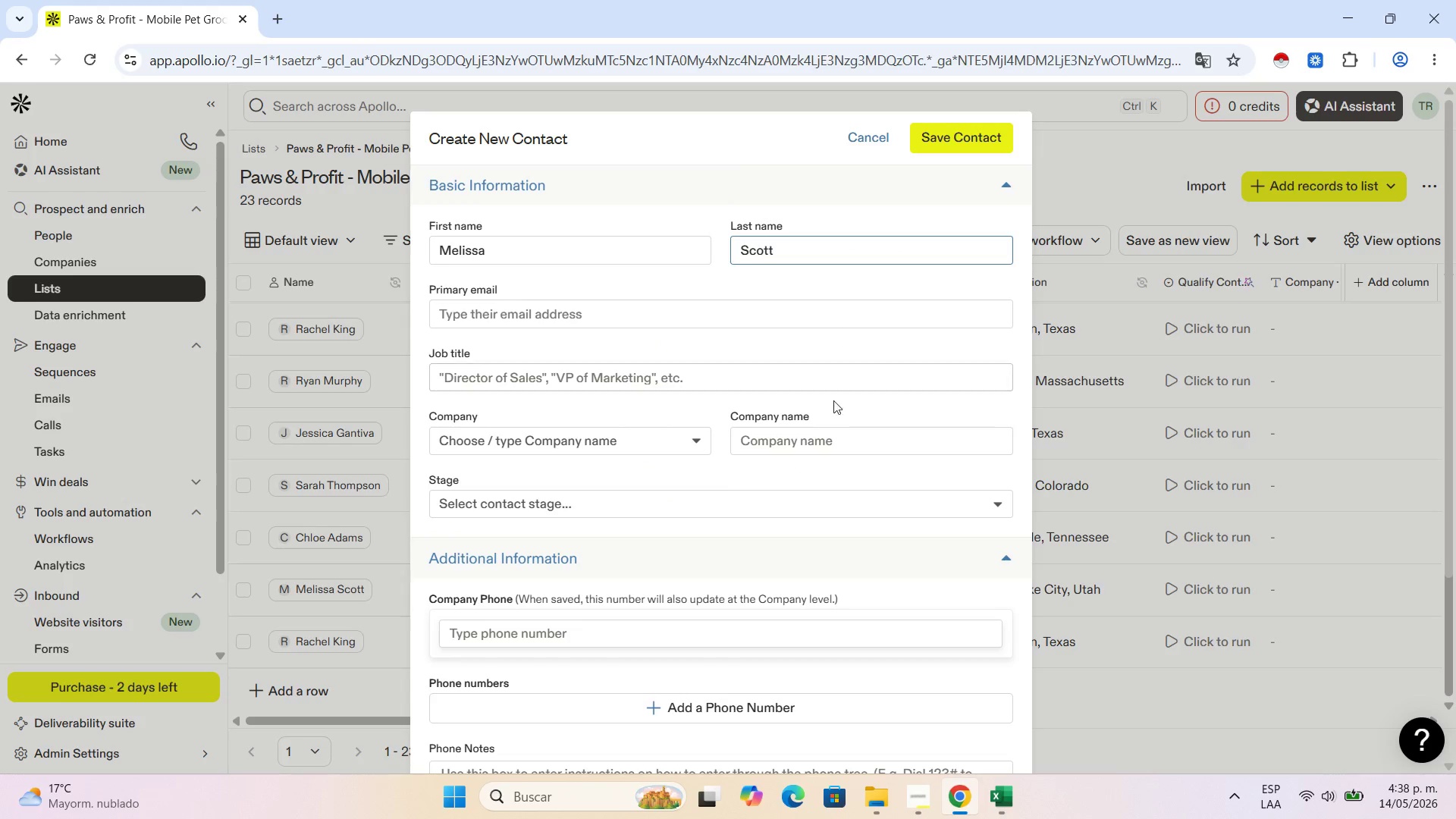 
left_click([833, 440])
 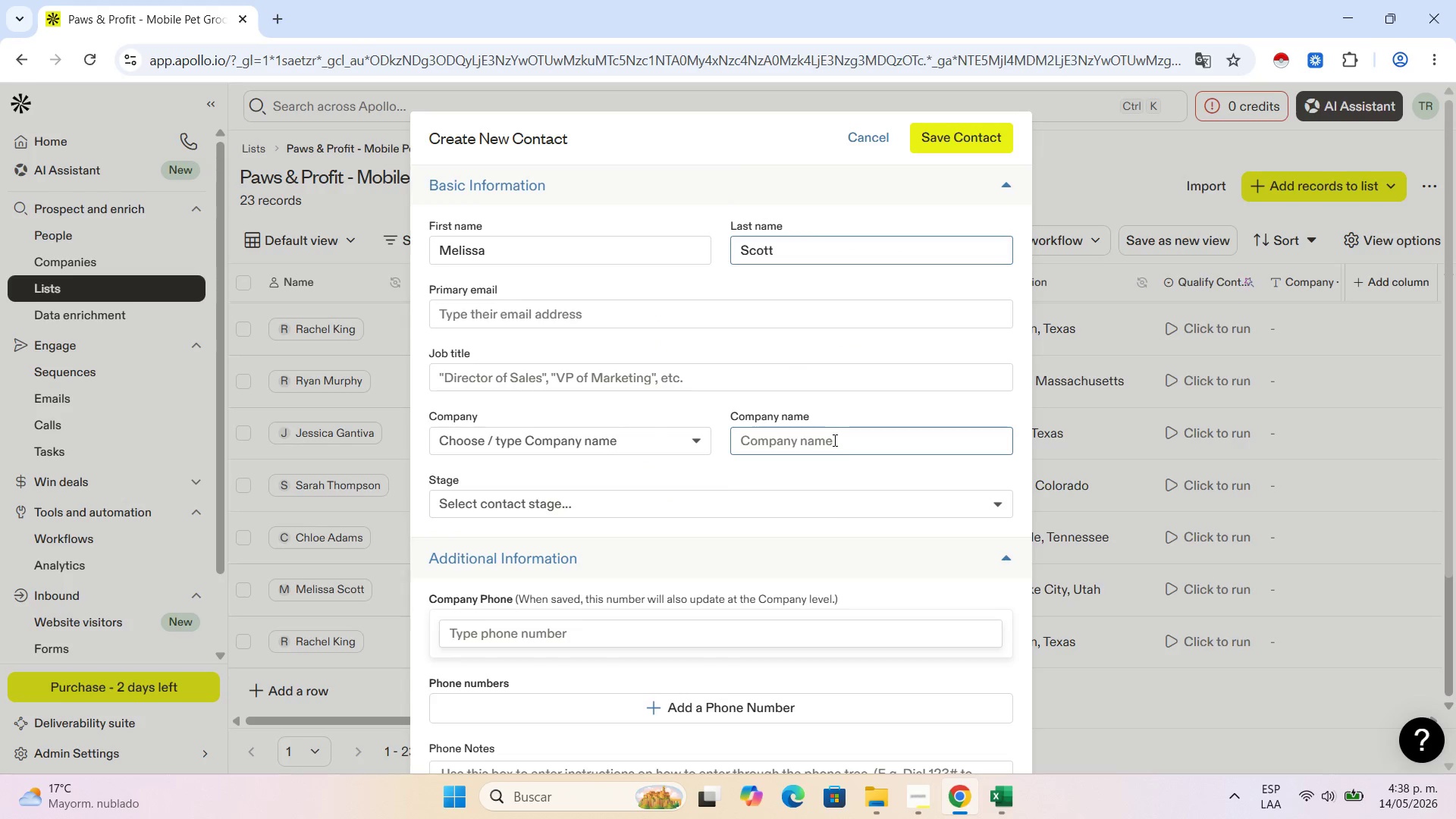 
key(Control+V)
 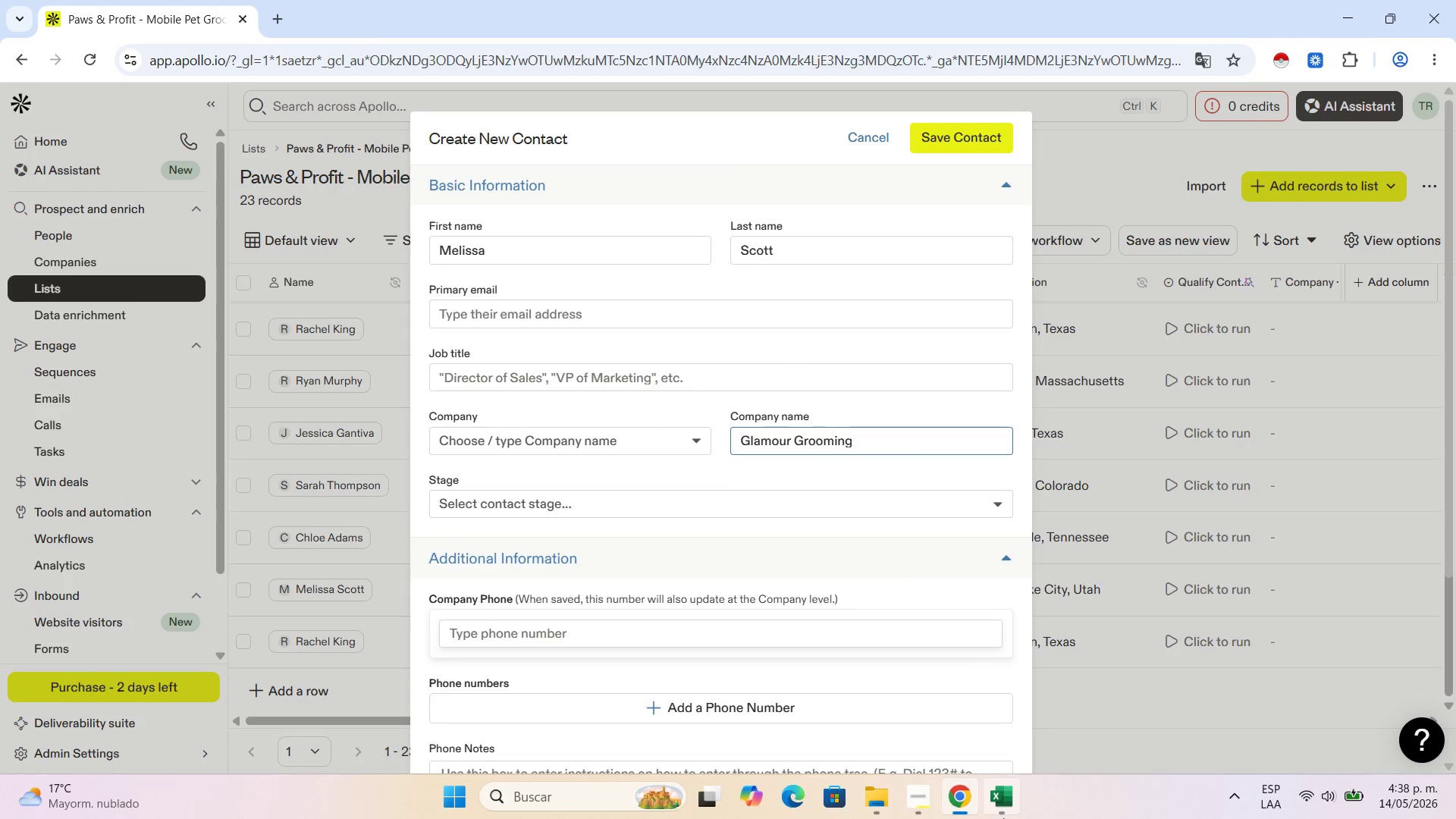 
left_click([1001, 812])
 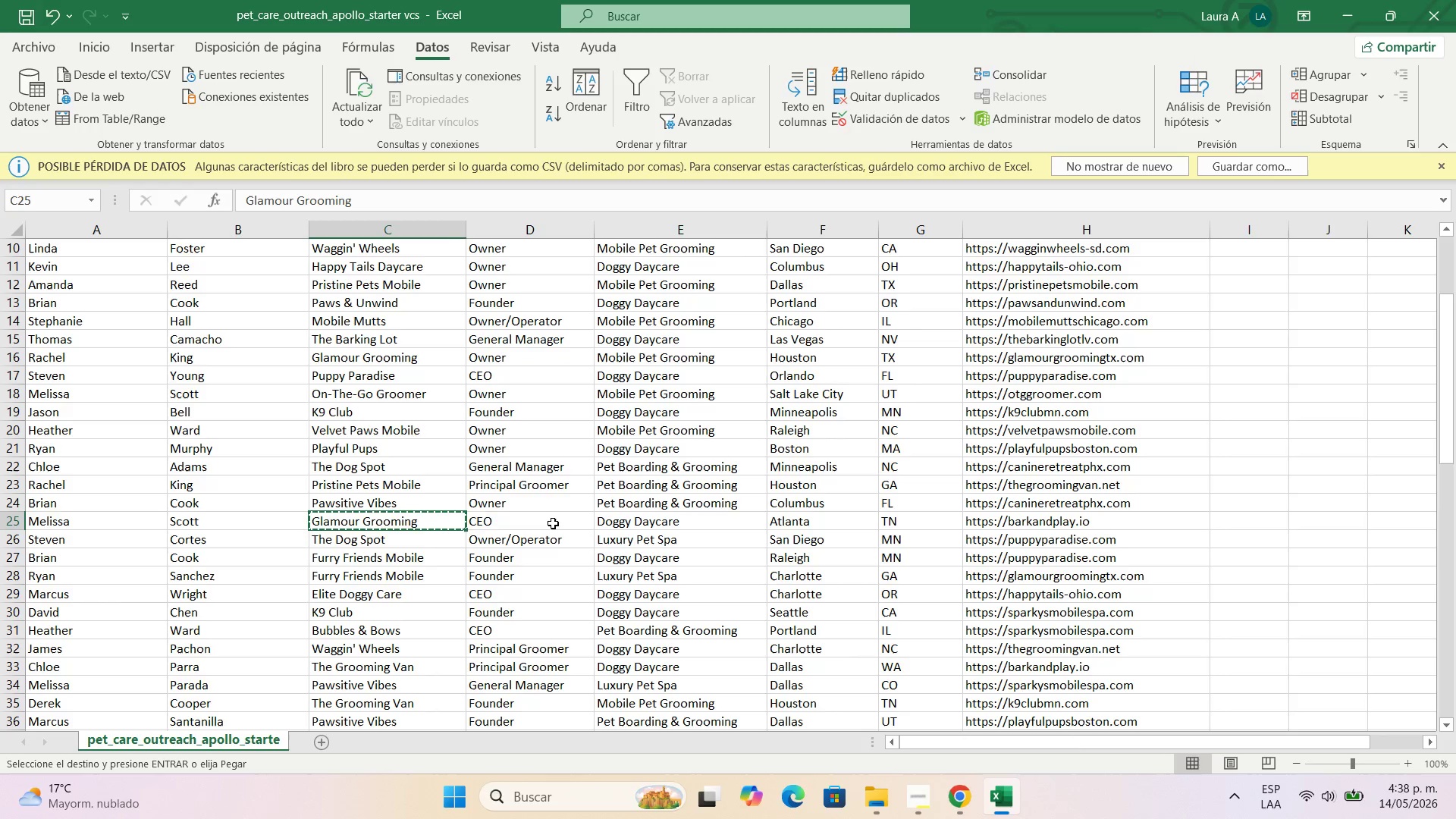 
left_click([553, 523])
 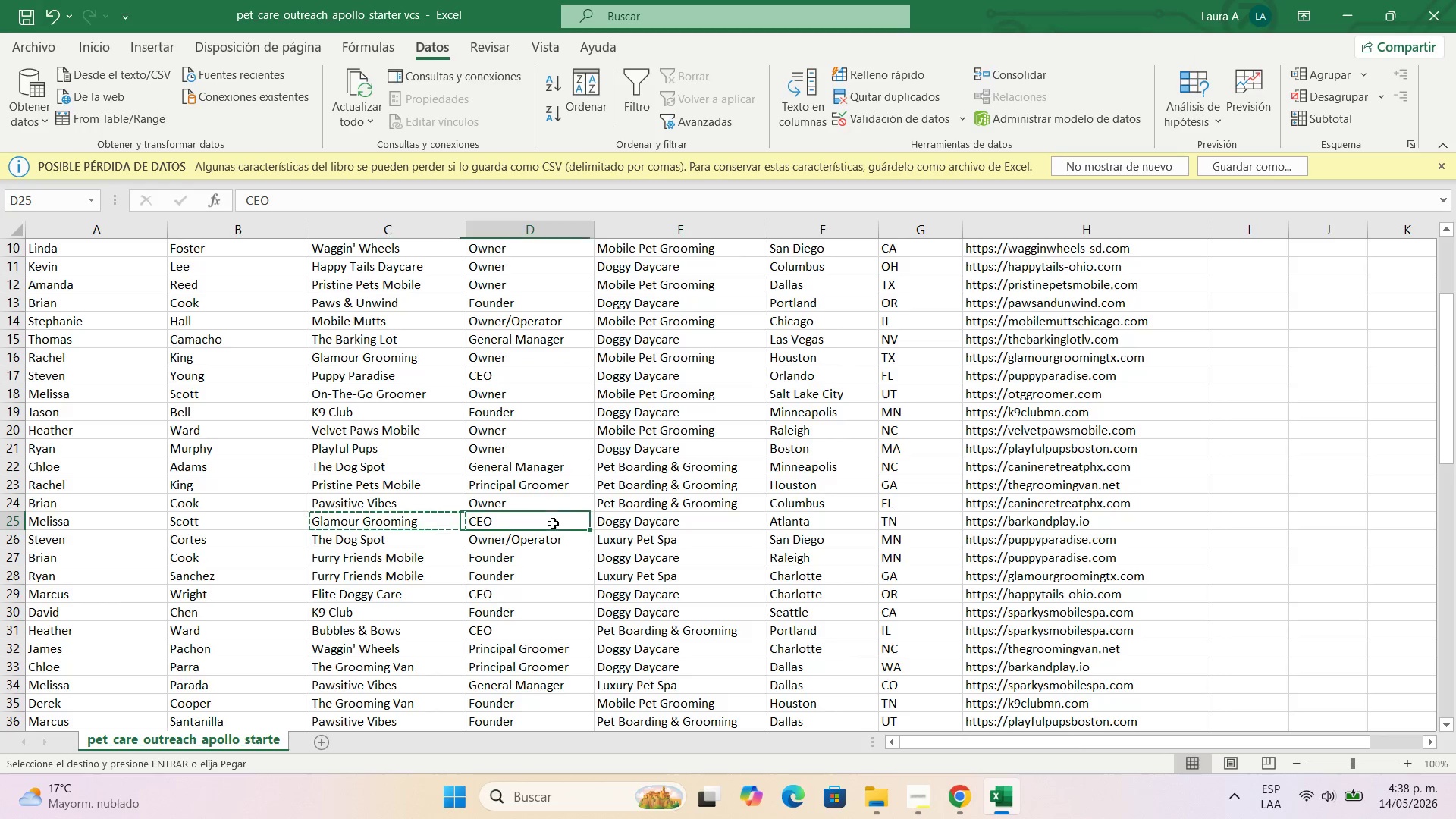 
key(Control+C)
 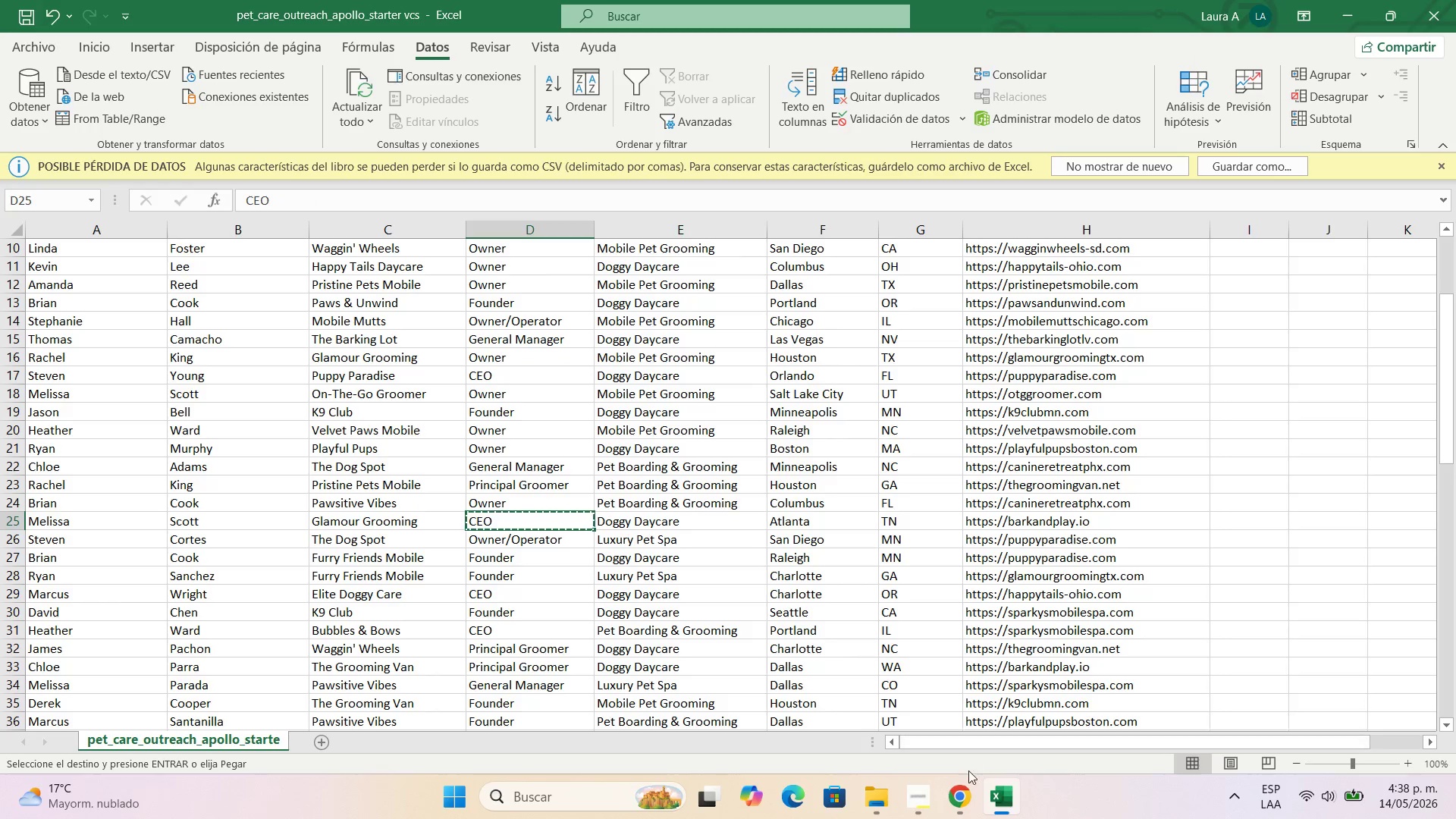 
left_click([963, 818])
 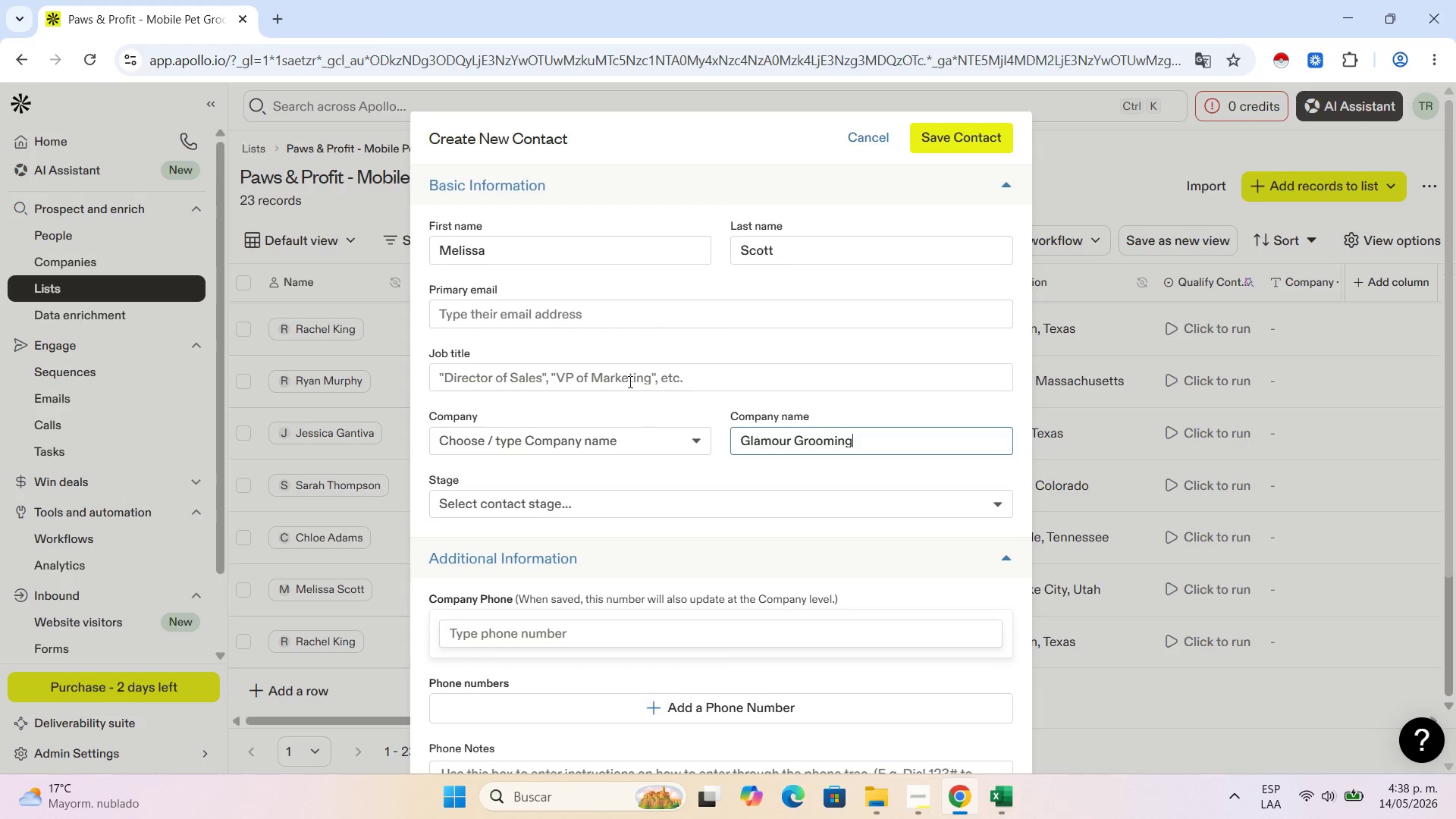 
left_click([626, 372])
 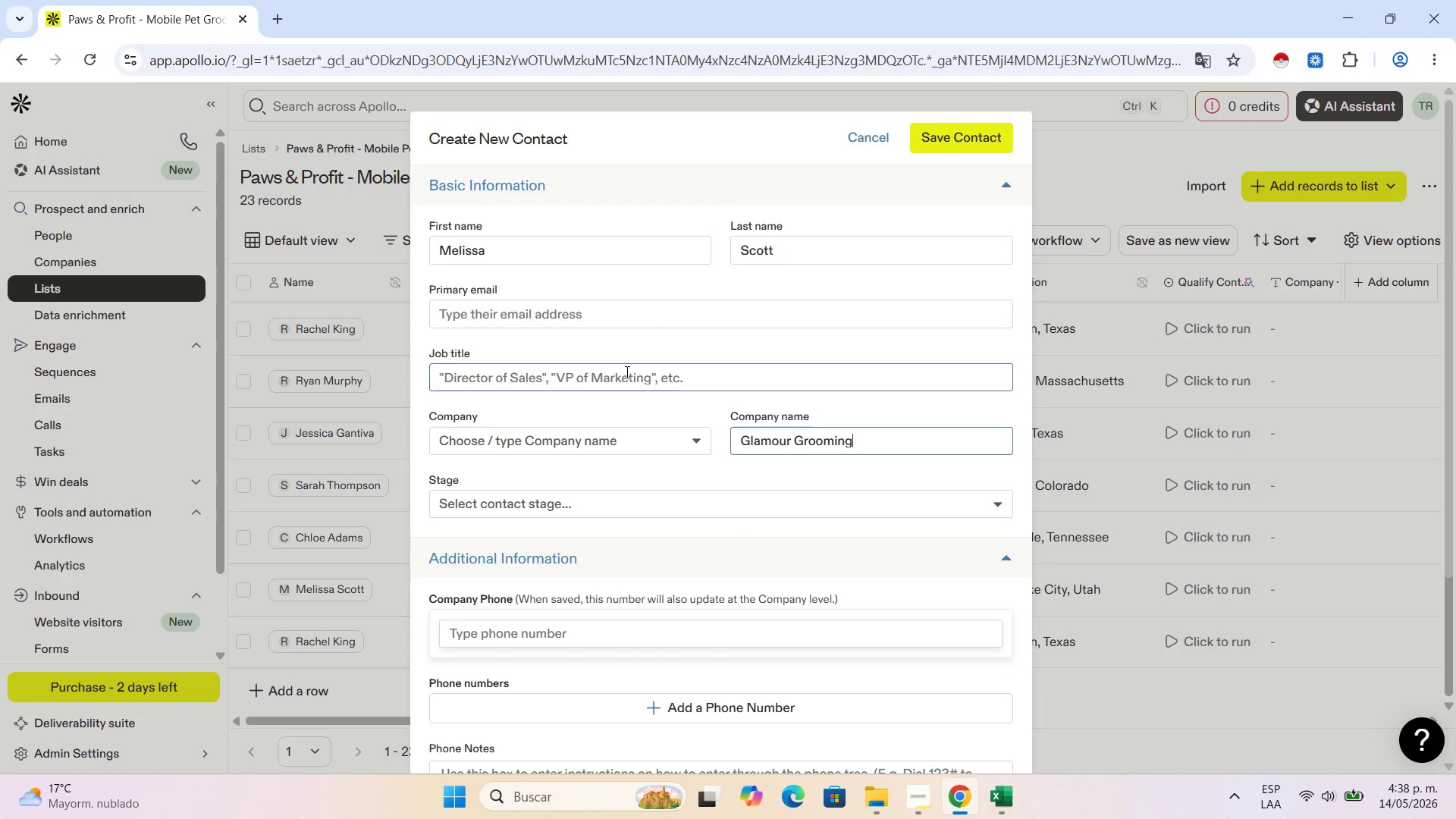 
key(Control+V)
 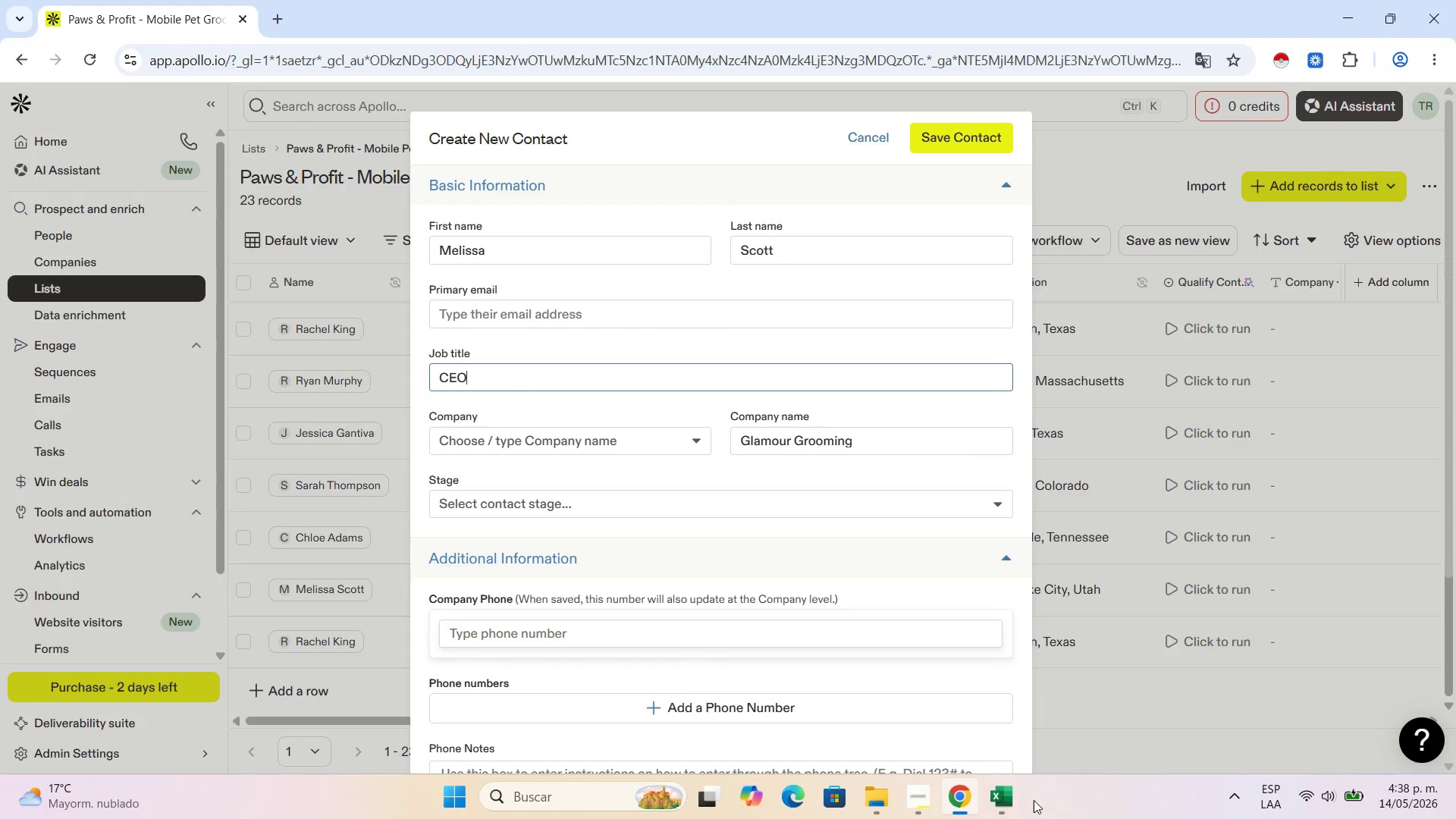 
left_click([1006, 800])
 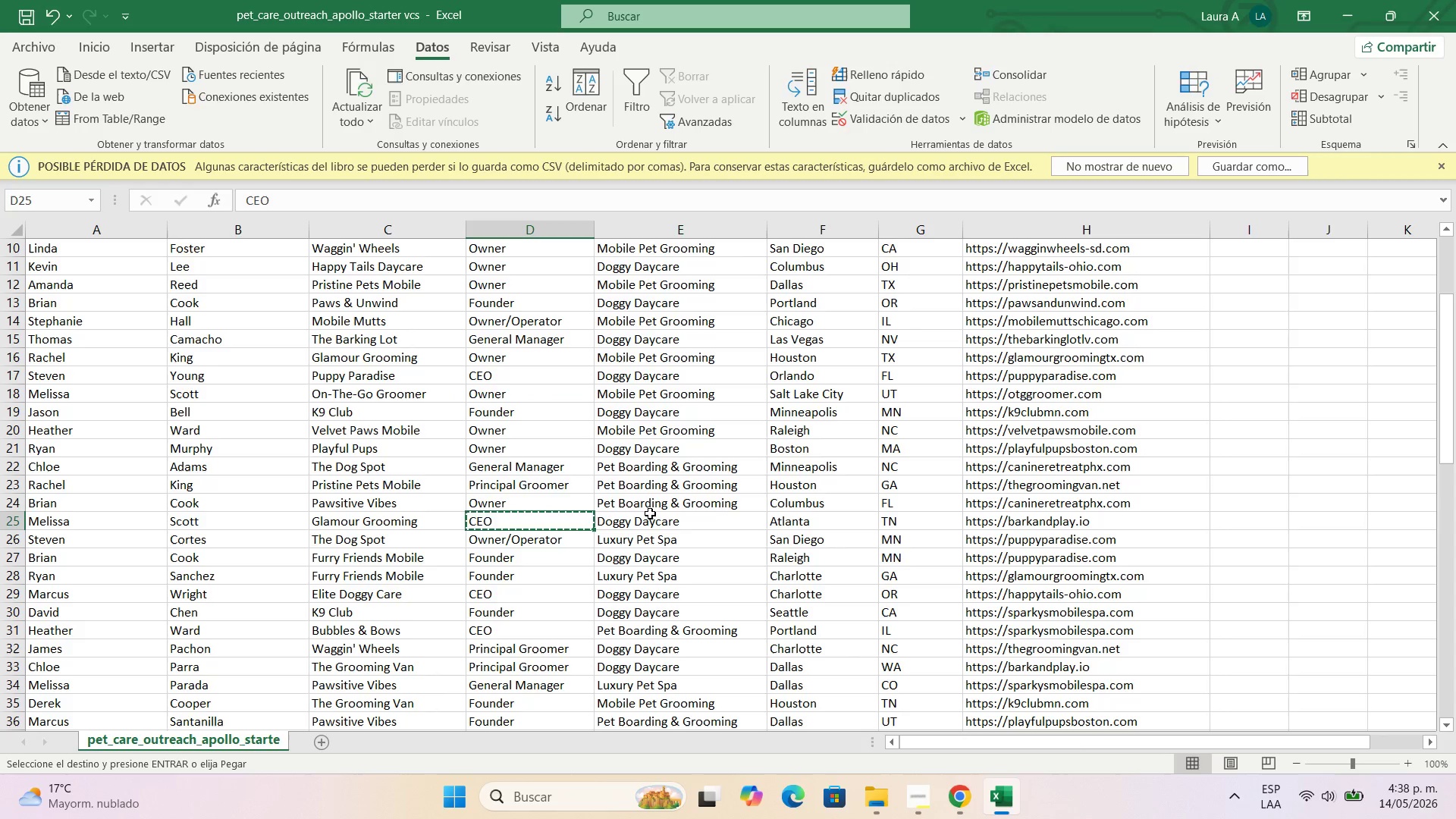 
left_click([649, 516])
 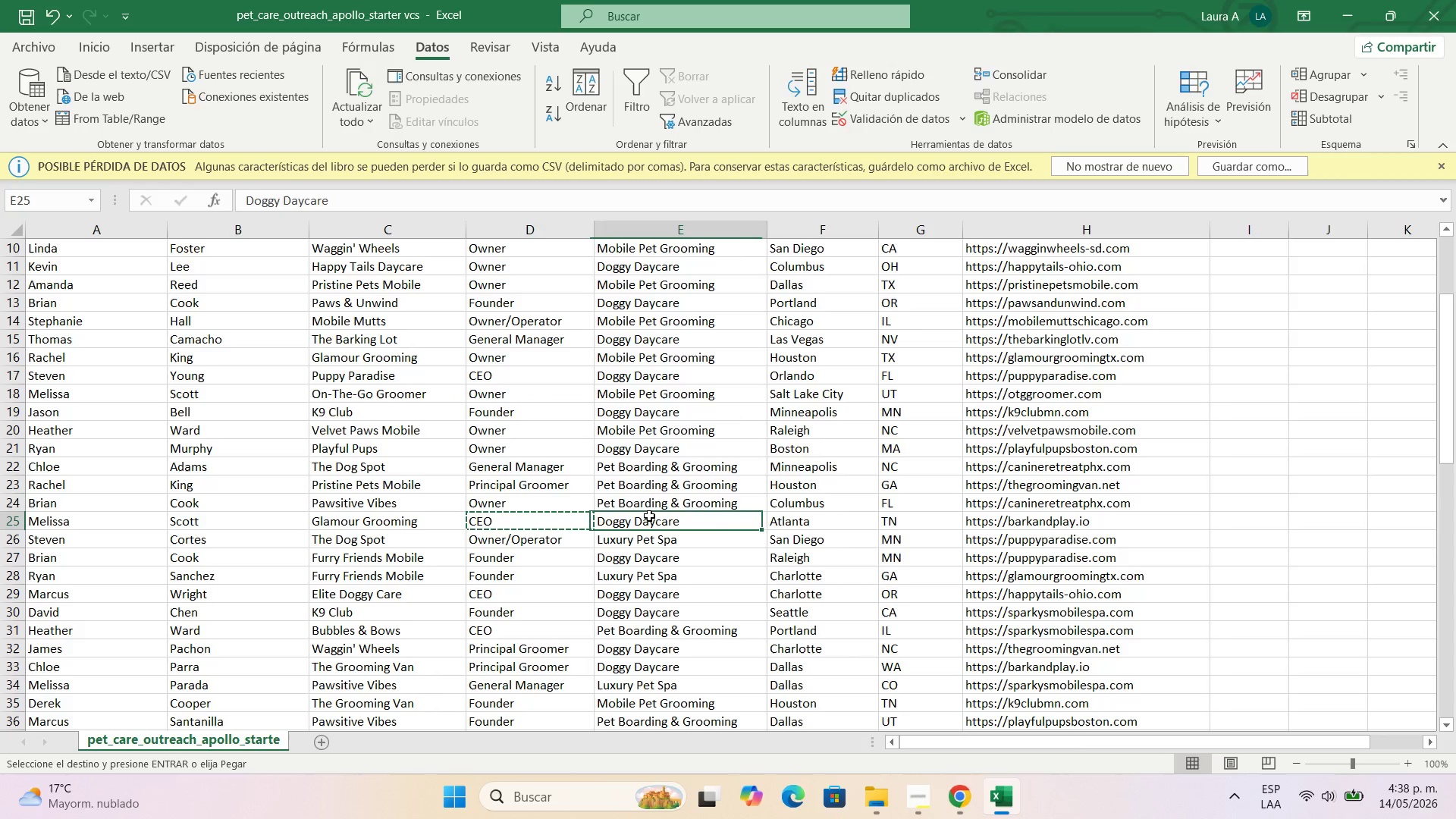 
key(Control+C)
 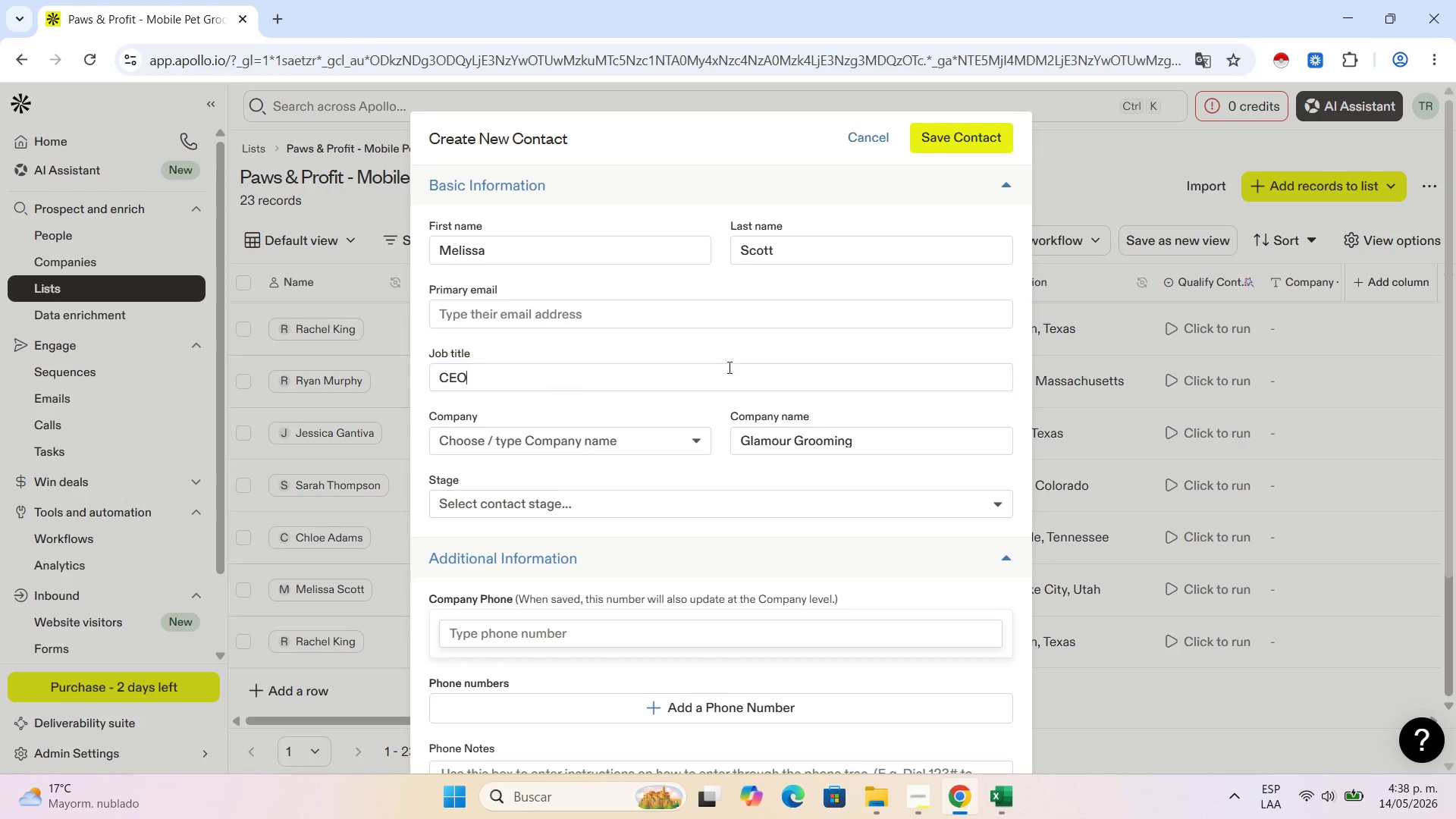 
left_click([686, 319])
 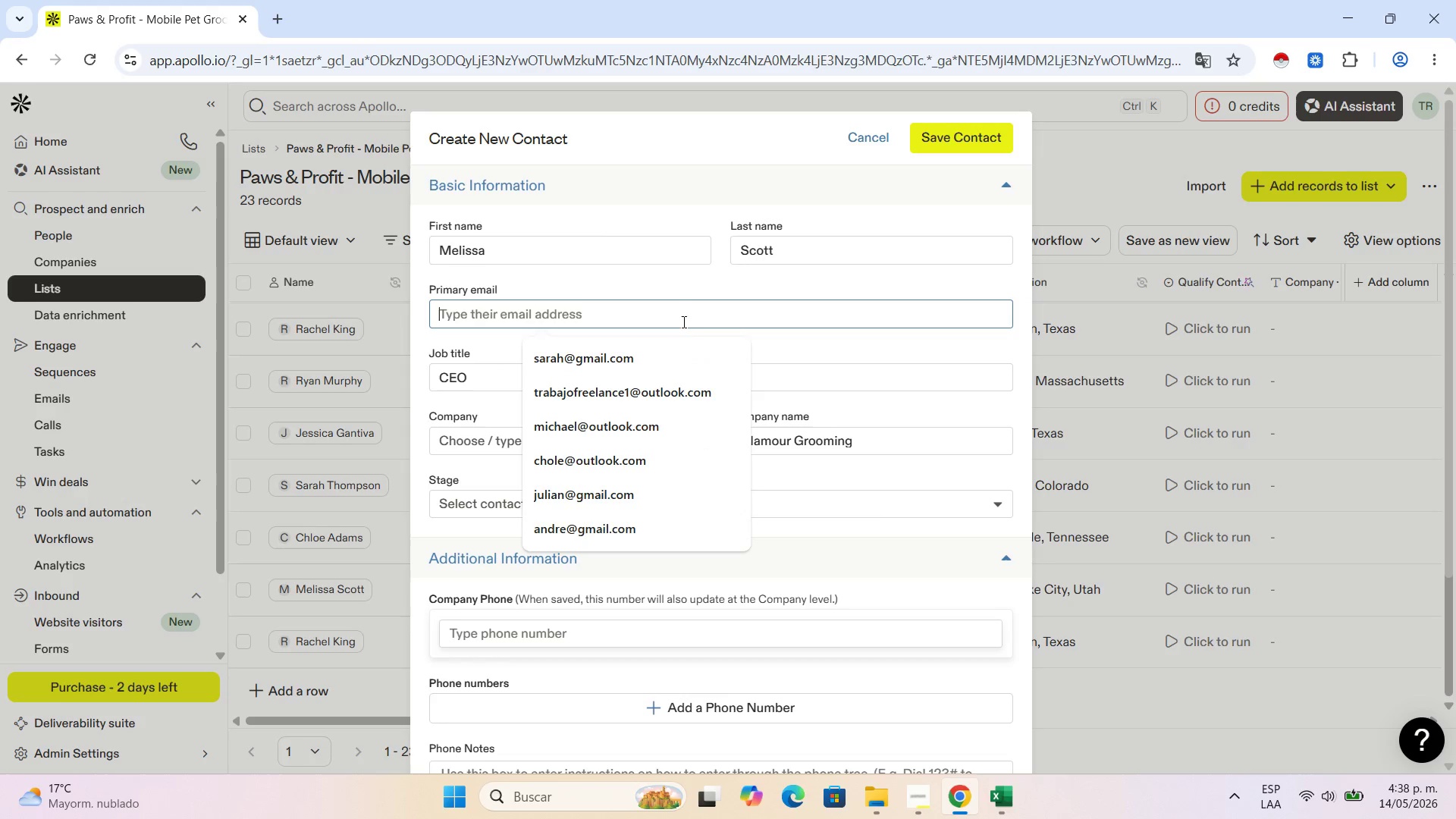 
hold_key(key=ControlLeft, duration=0.59)
 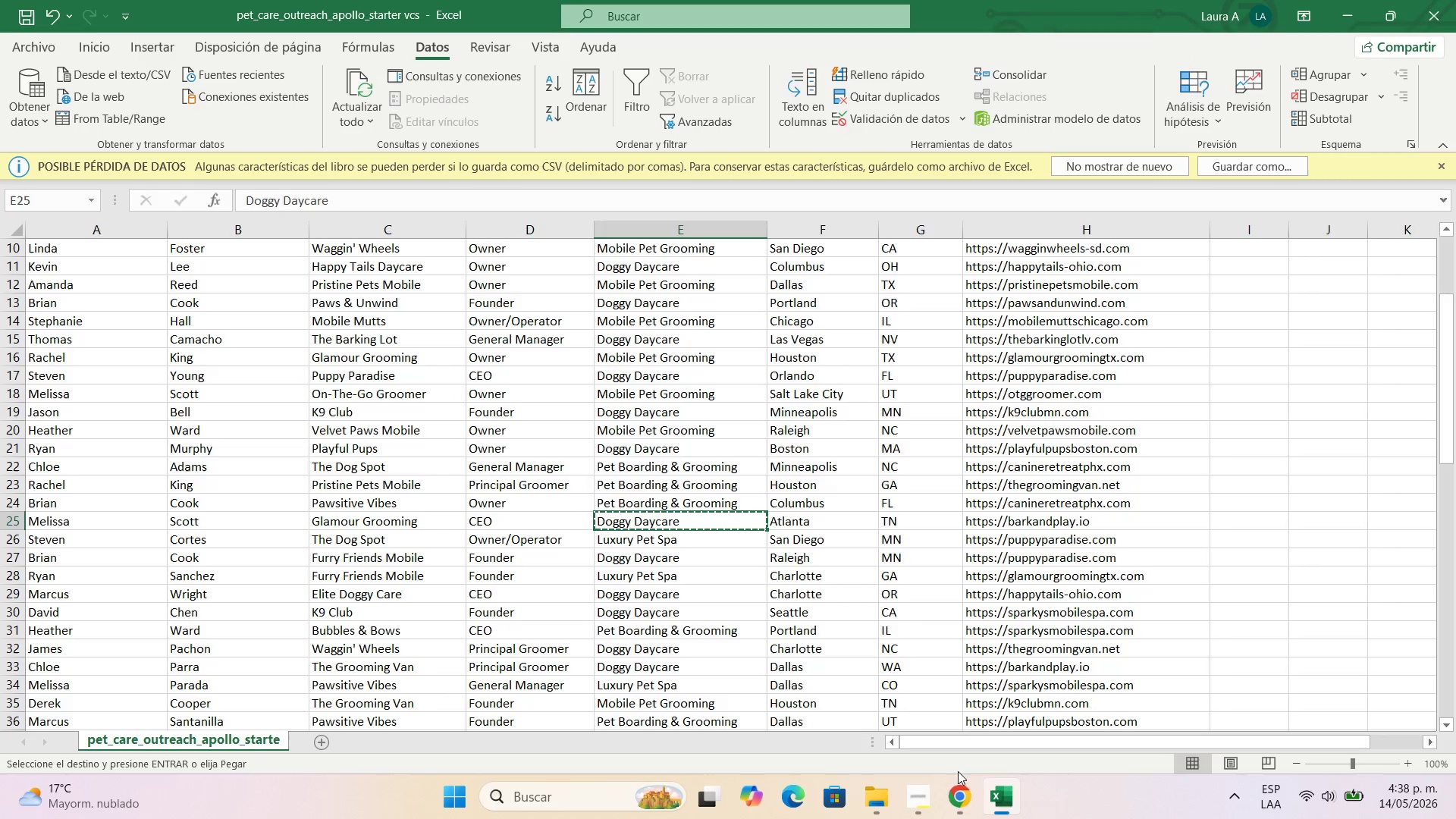 
left_click([958, 799])
 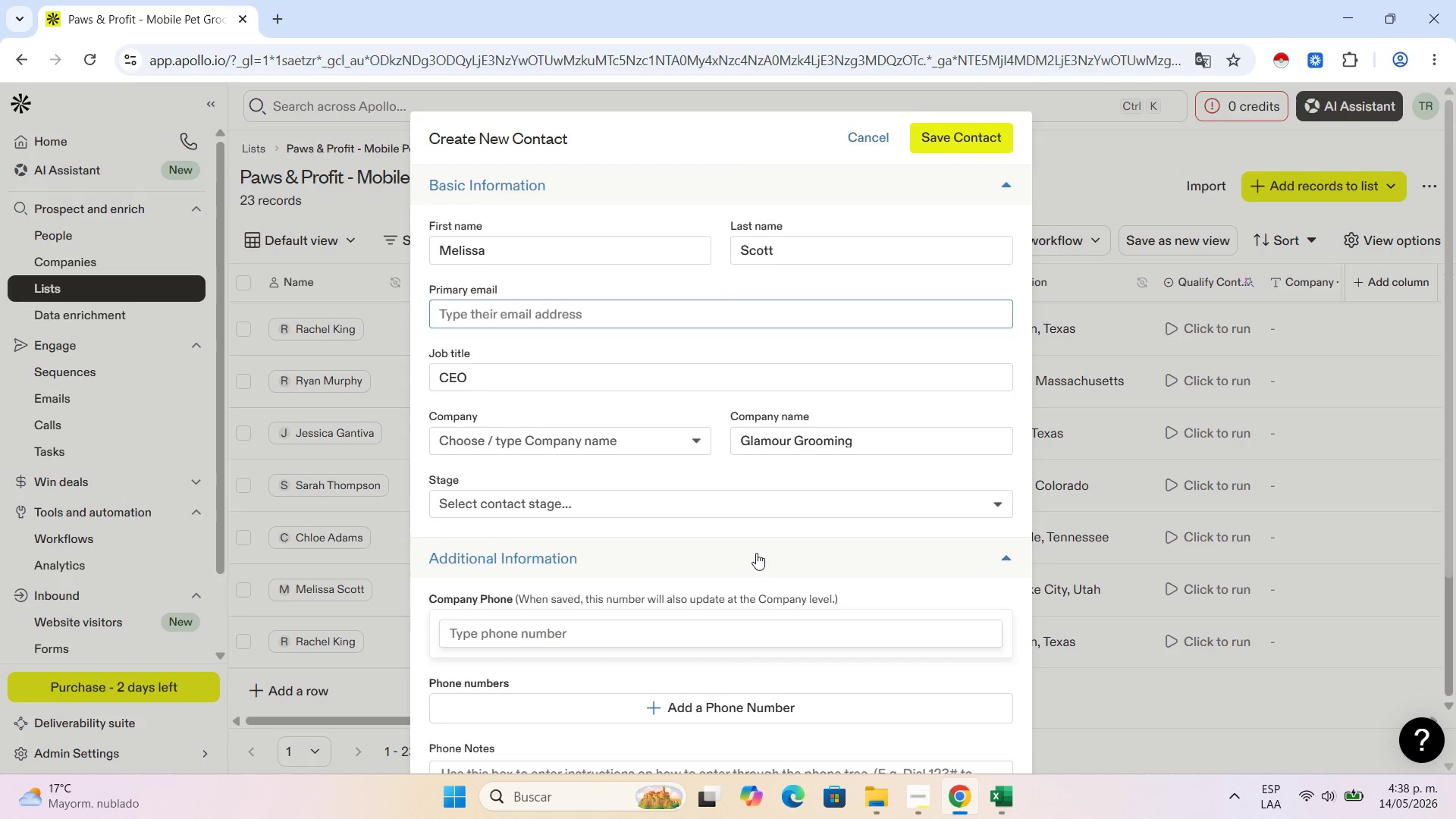 
scroll: coordinate [756, 553], scroll_direction: down, amount: 4.0
 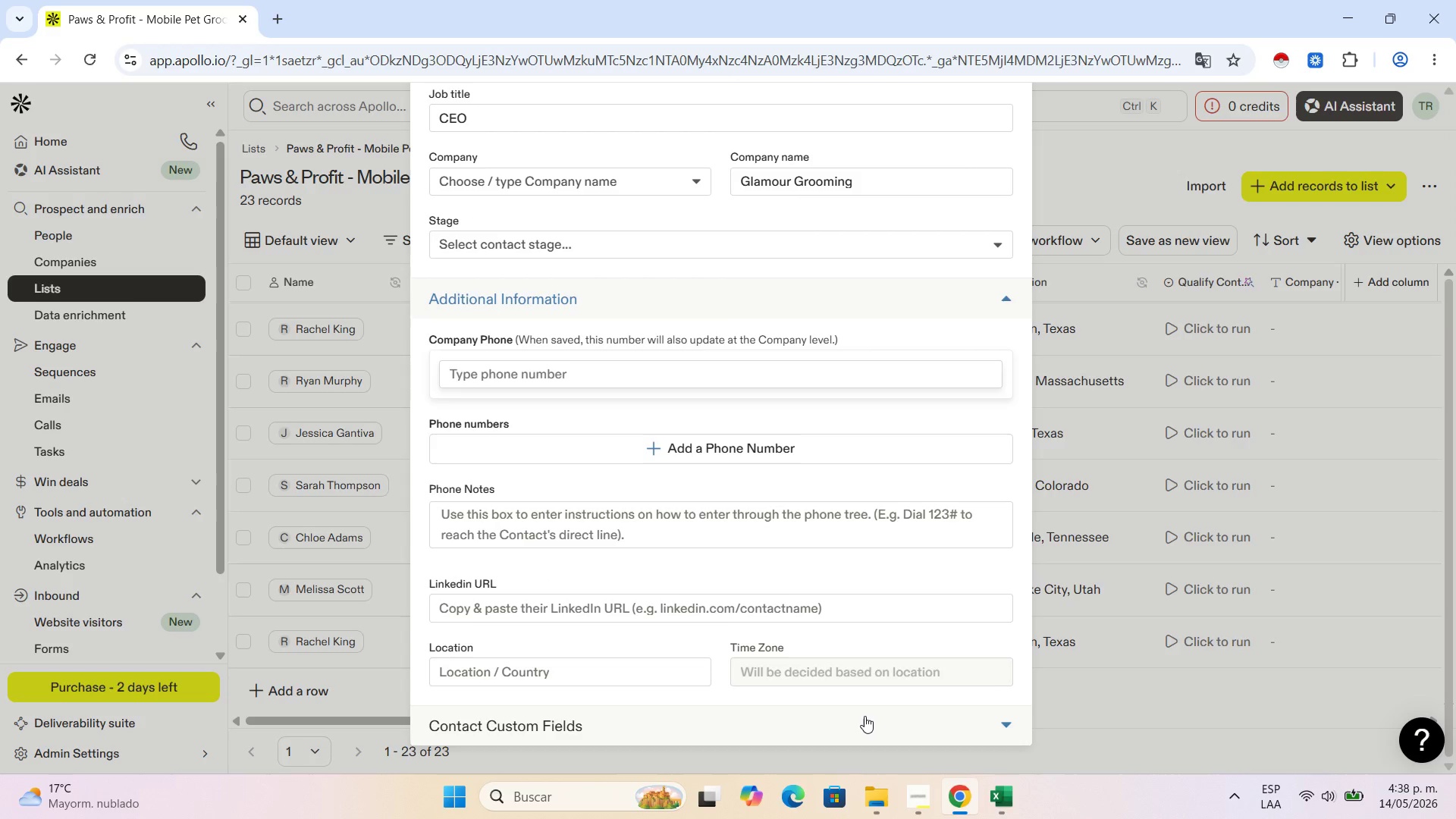 
left_click([864, 716])
 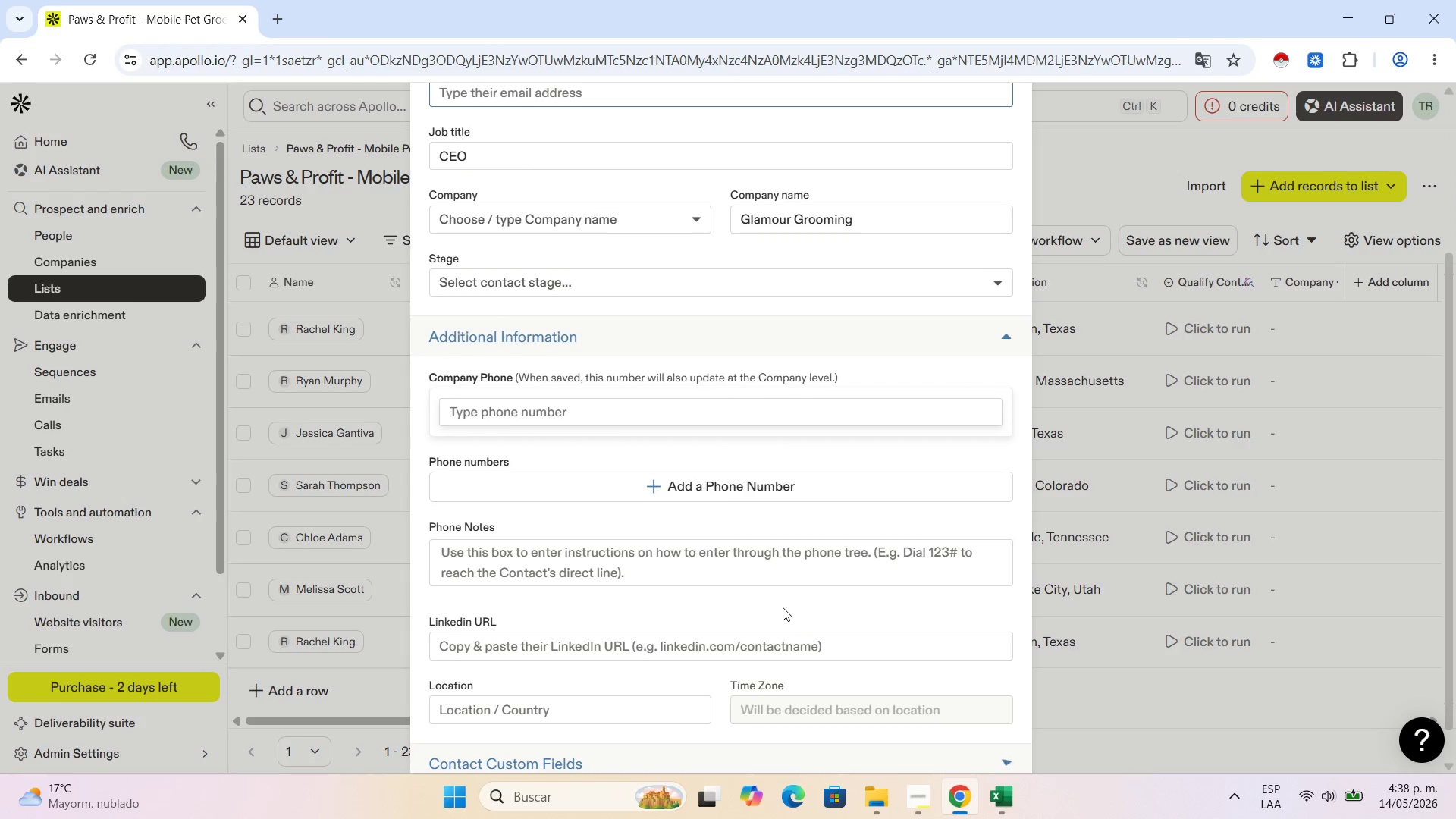 
scroll: coordinate [544, 505], scroll_direction: down, amount: 6.0
 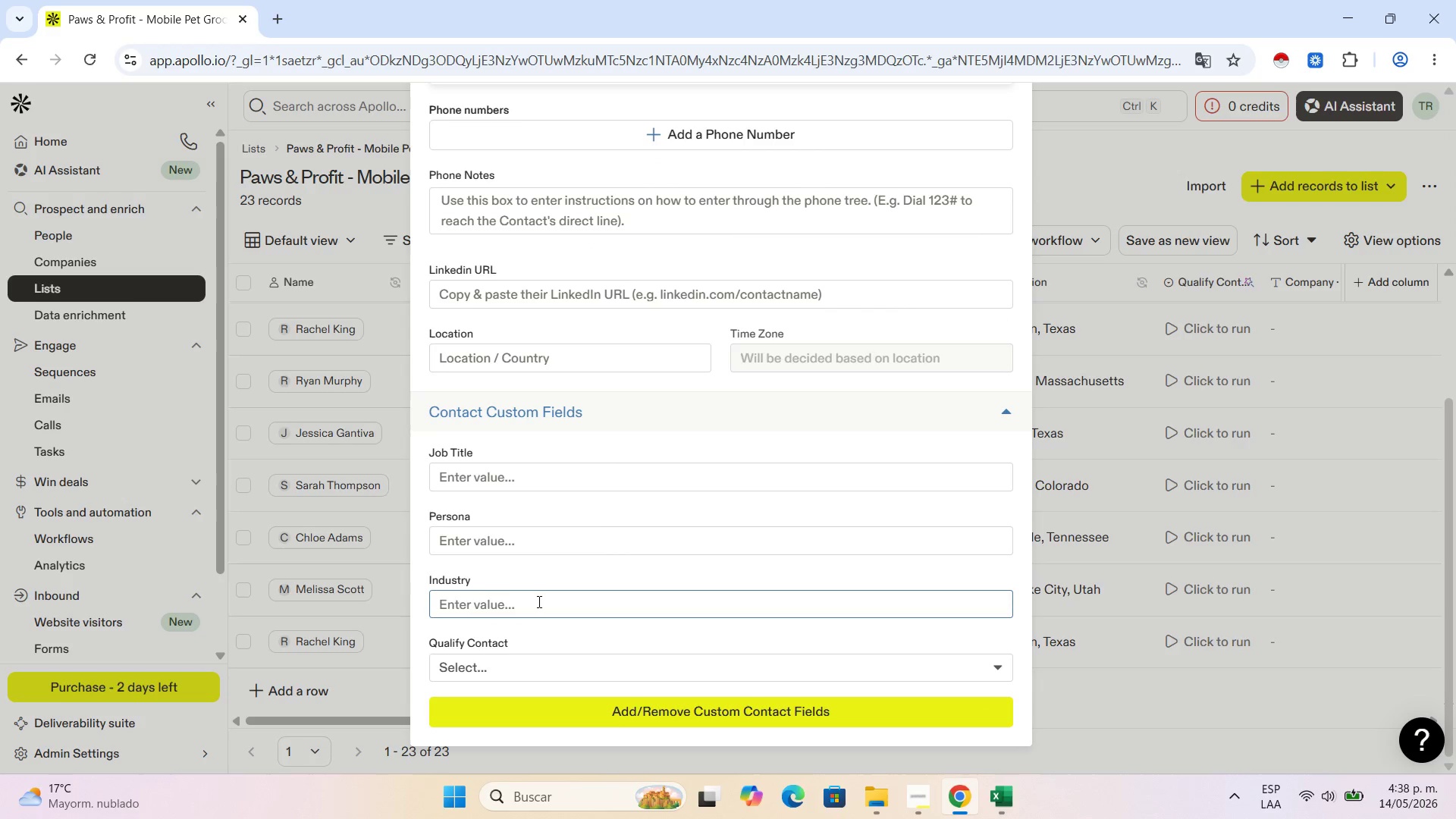 
left_click([538, 601])
 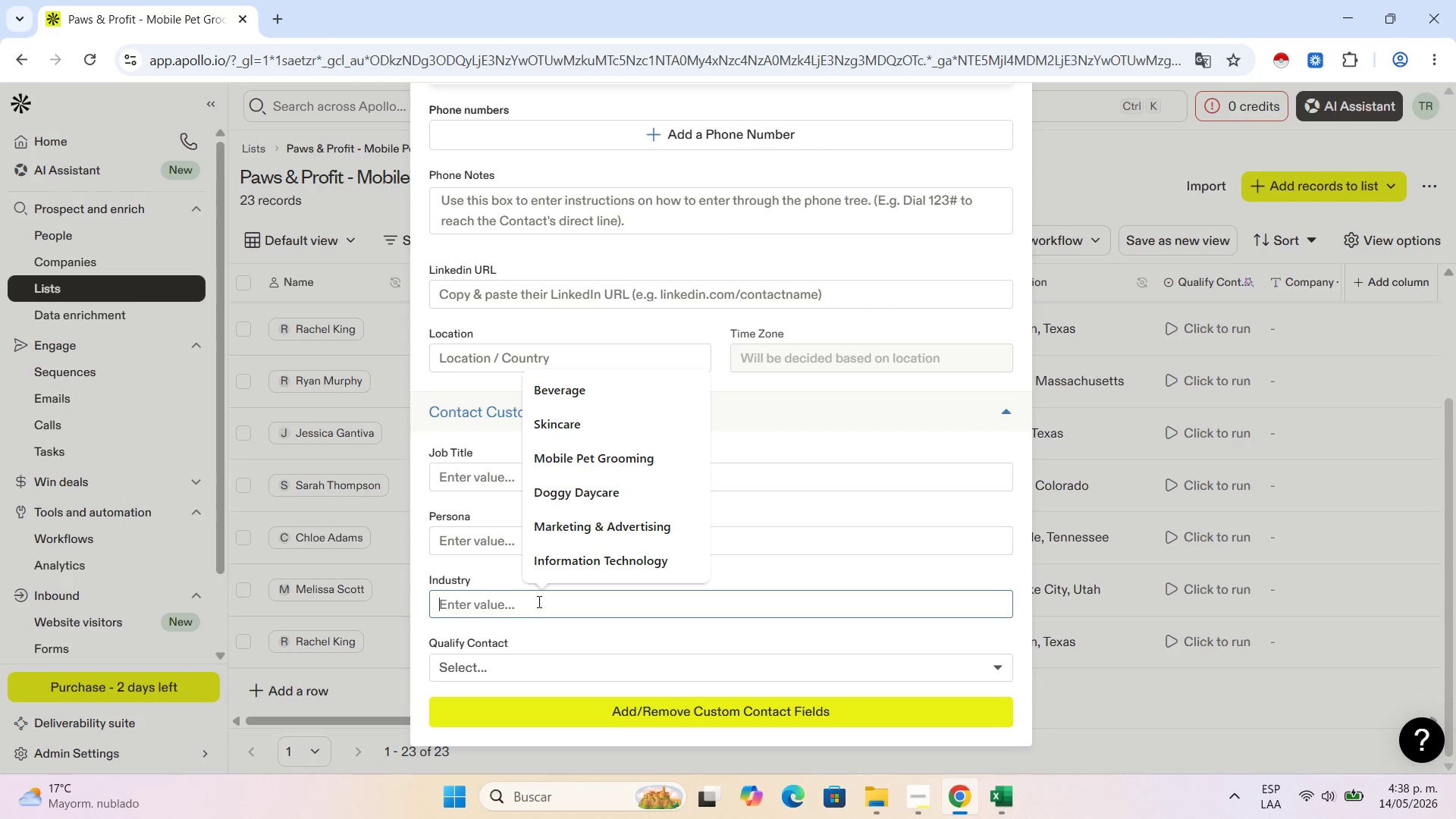 
key(Control+V)
 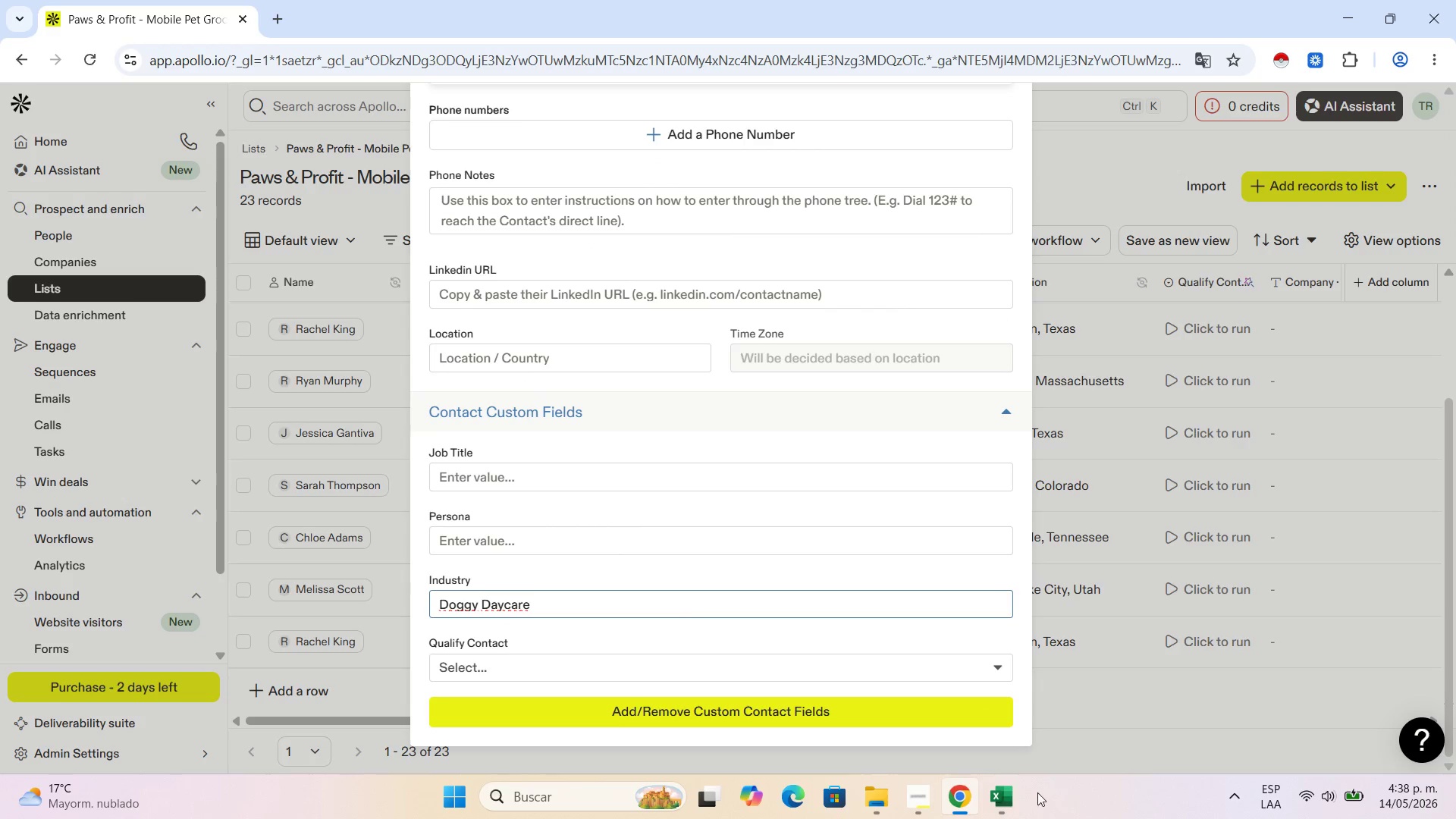 
left_click([988, 796])
 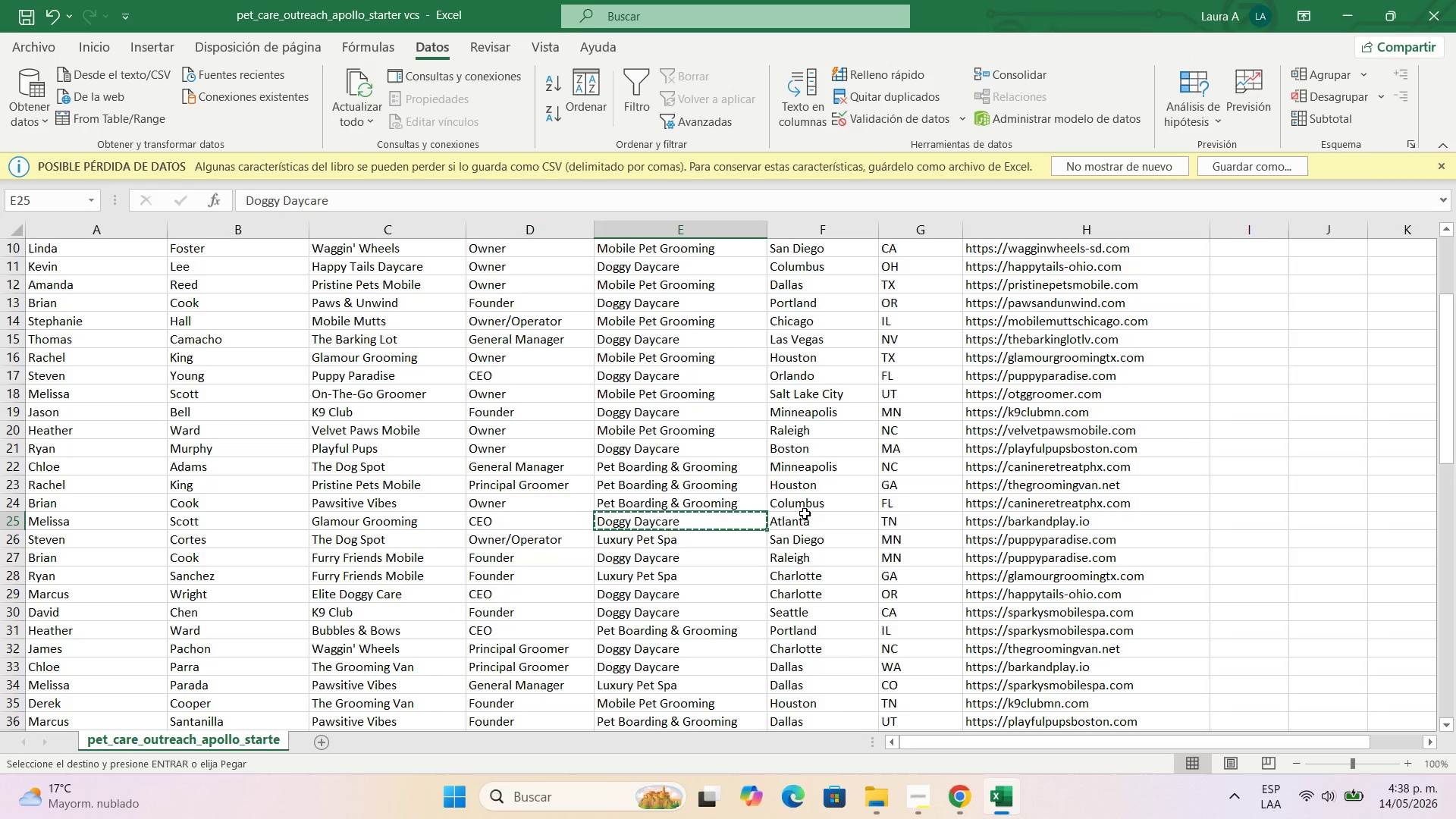 
left_click([803, 517])
 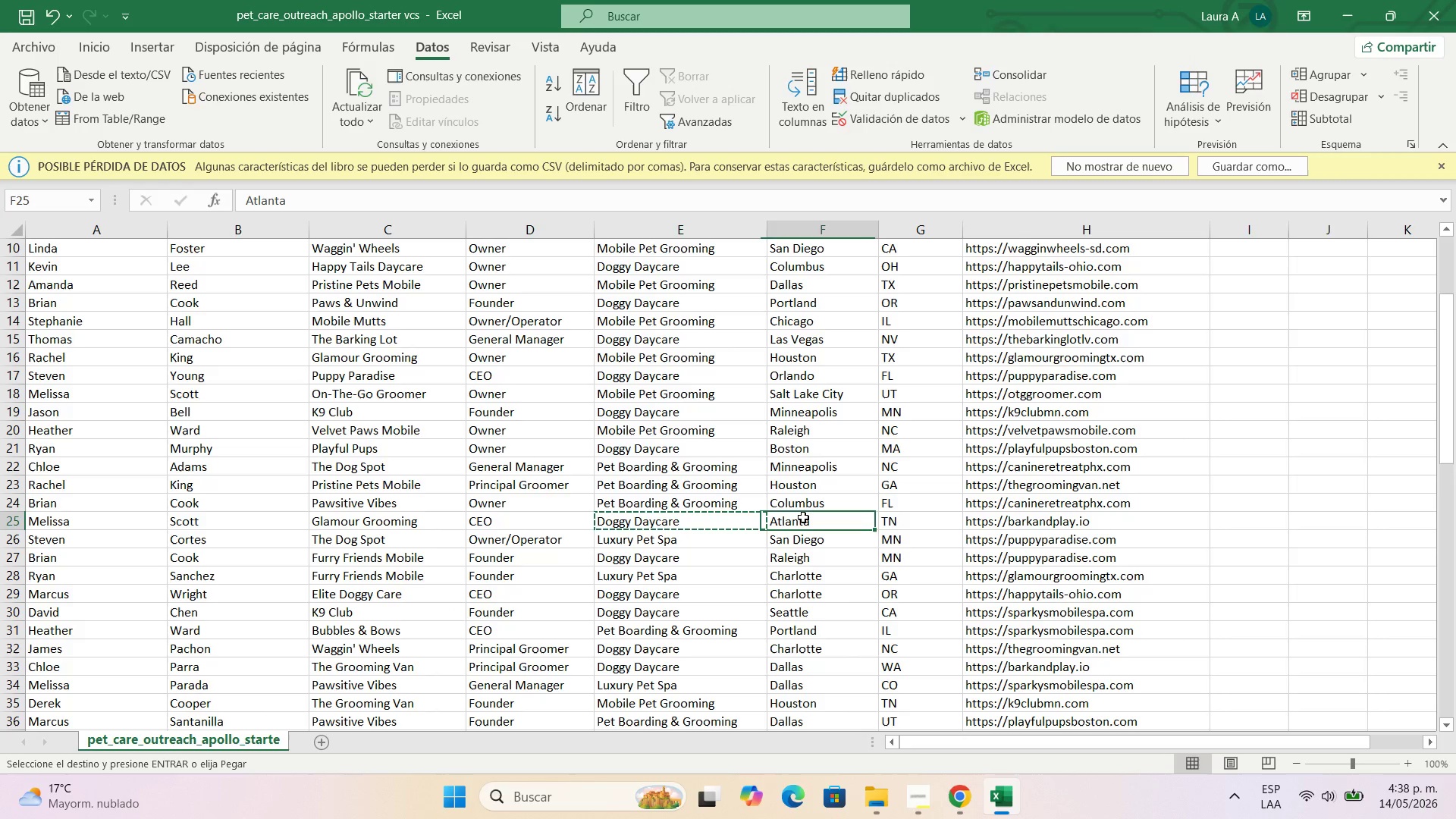 
key(Control+C)
 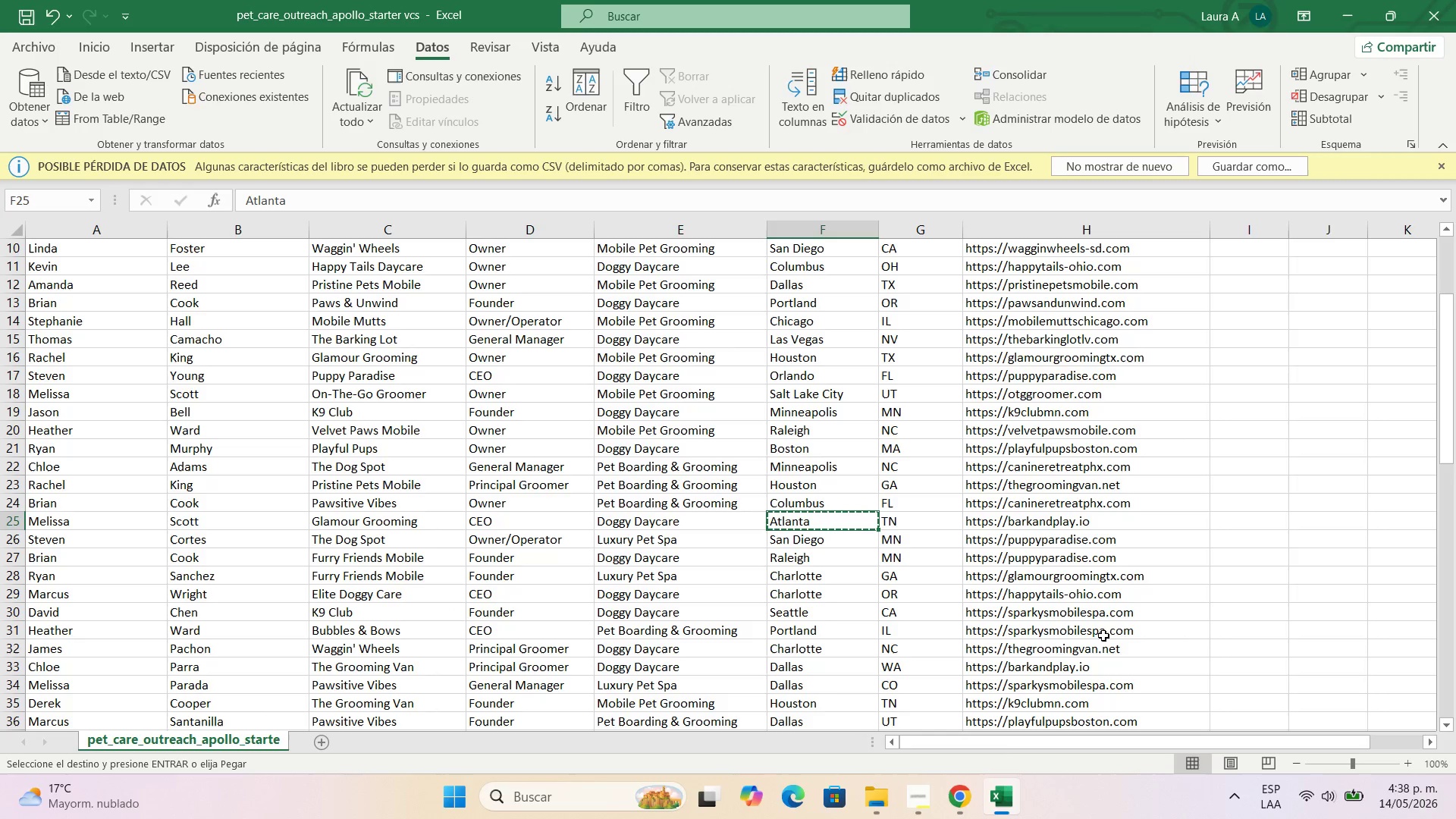 
left_click([974, 805])
 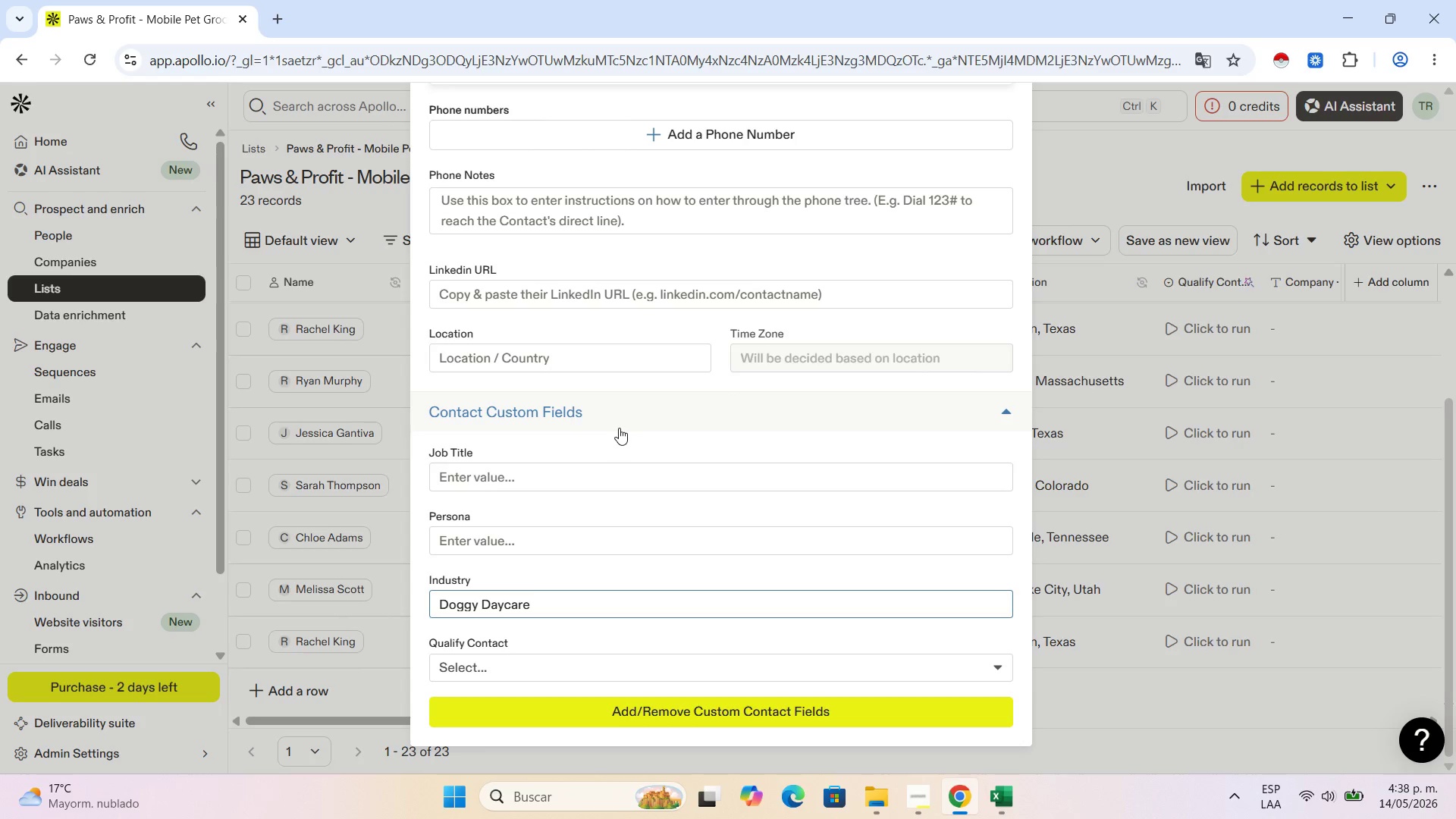 
left_click([566, 325])
 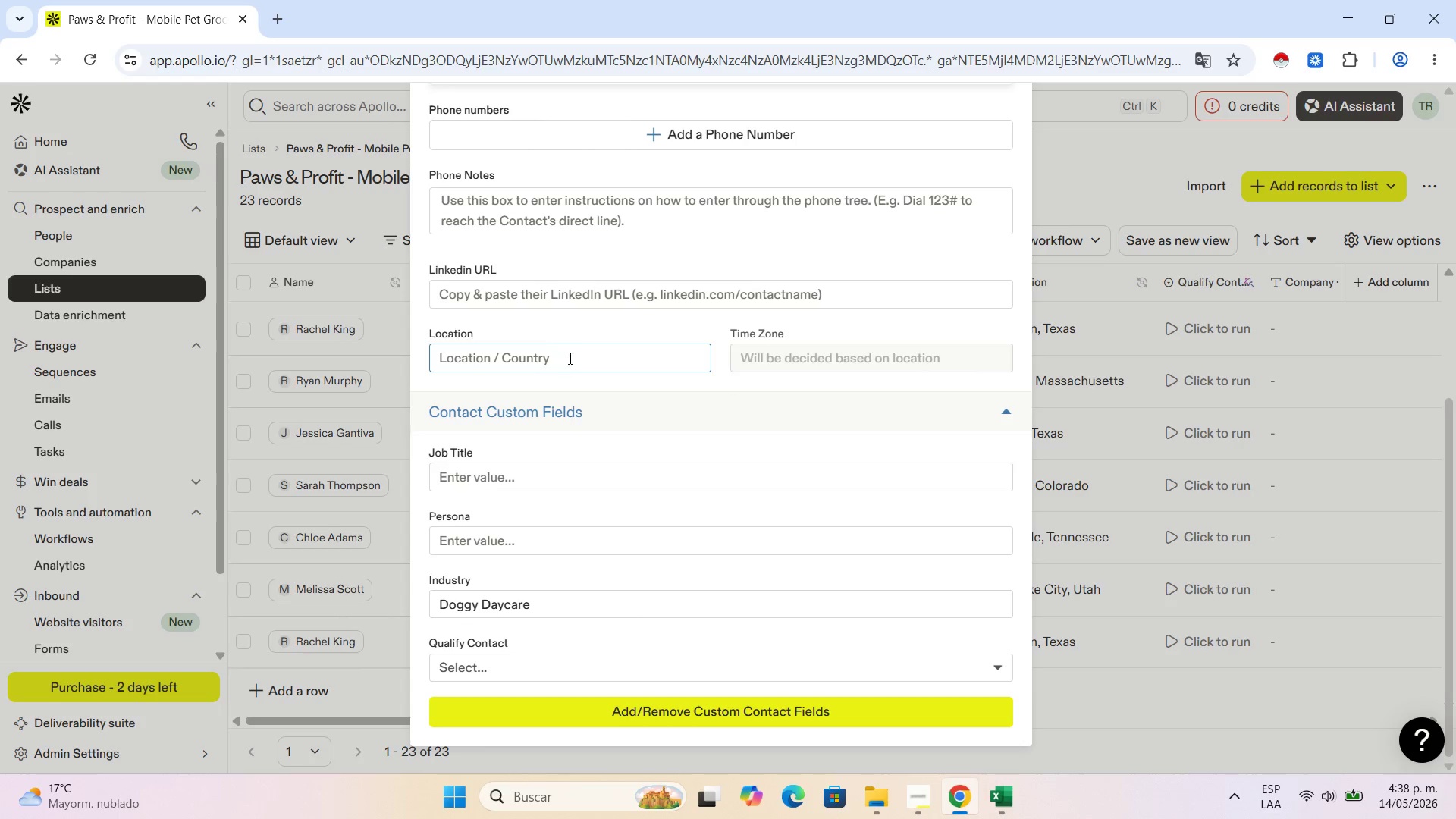 
left_click([569, 361])
 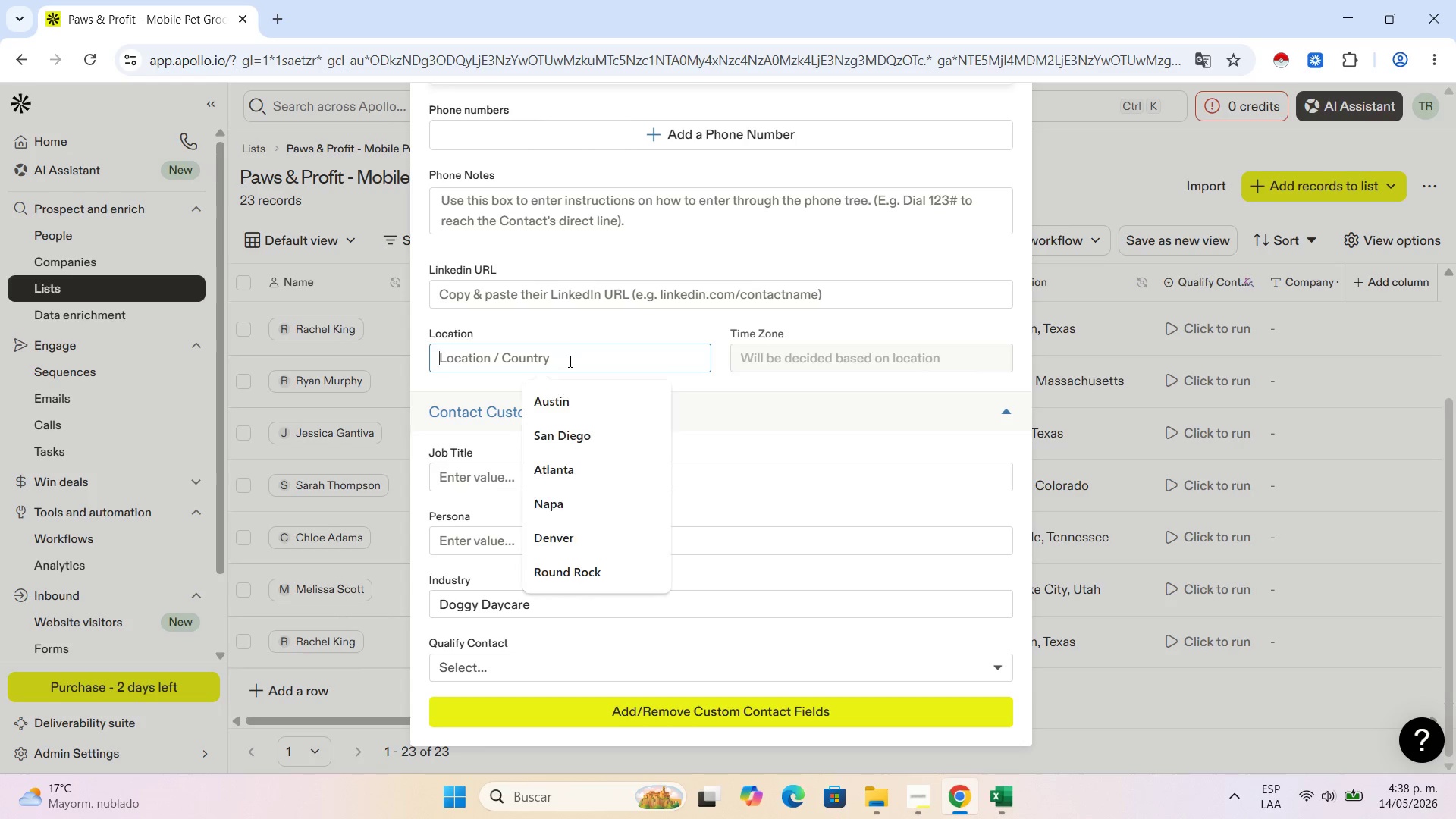 
key(Control+V)
 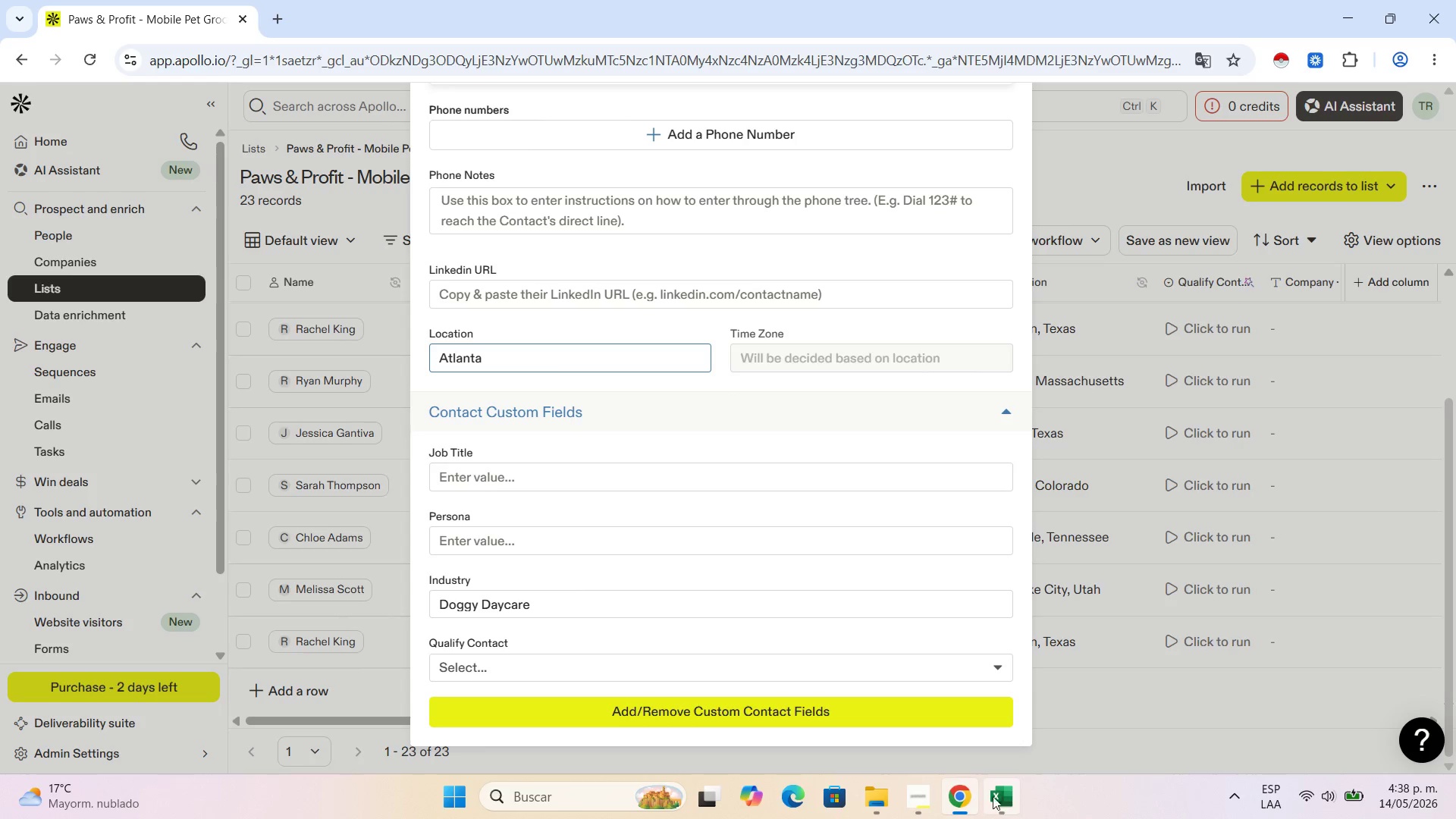 
left_click([987, 786])
 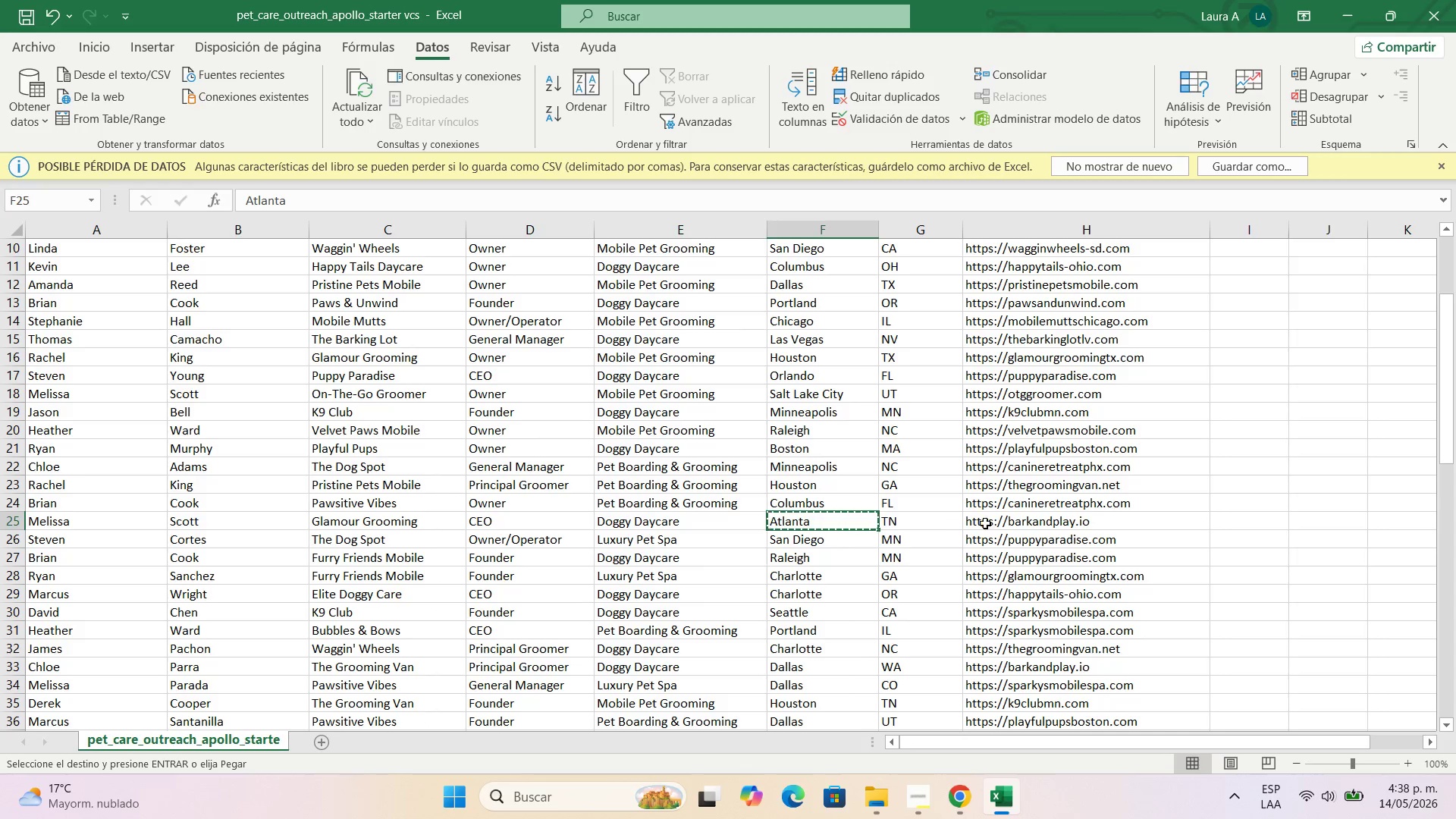 
left_click([994, 523])
 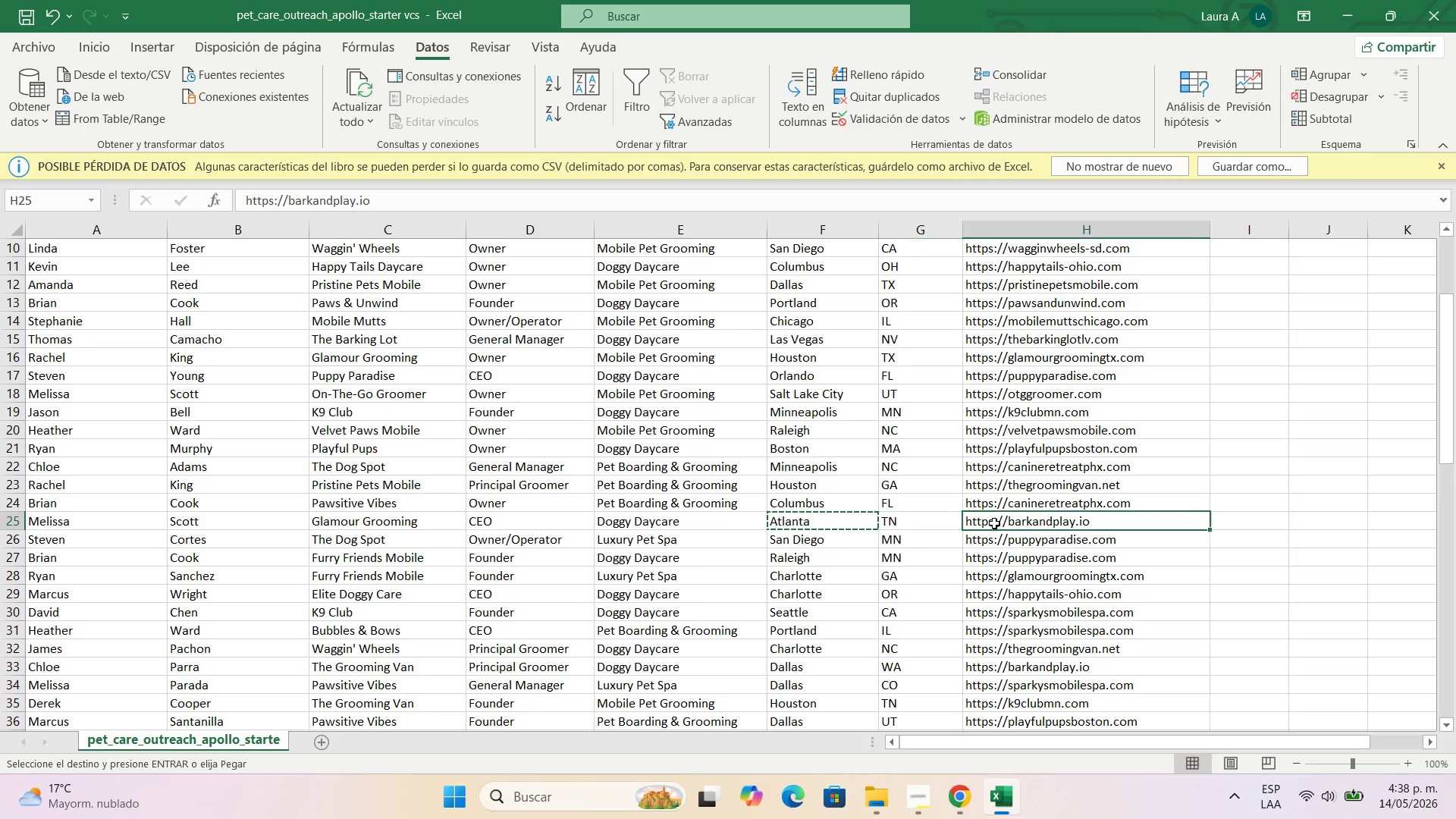 
key(Control+C)
 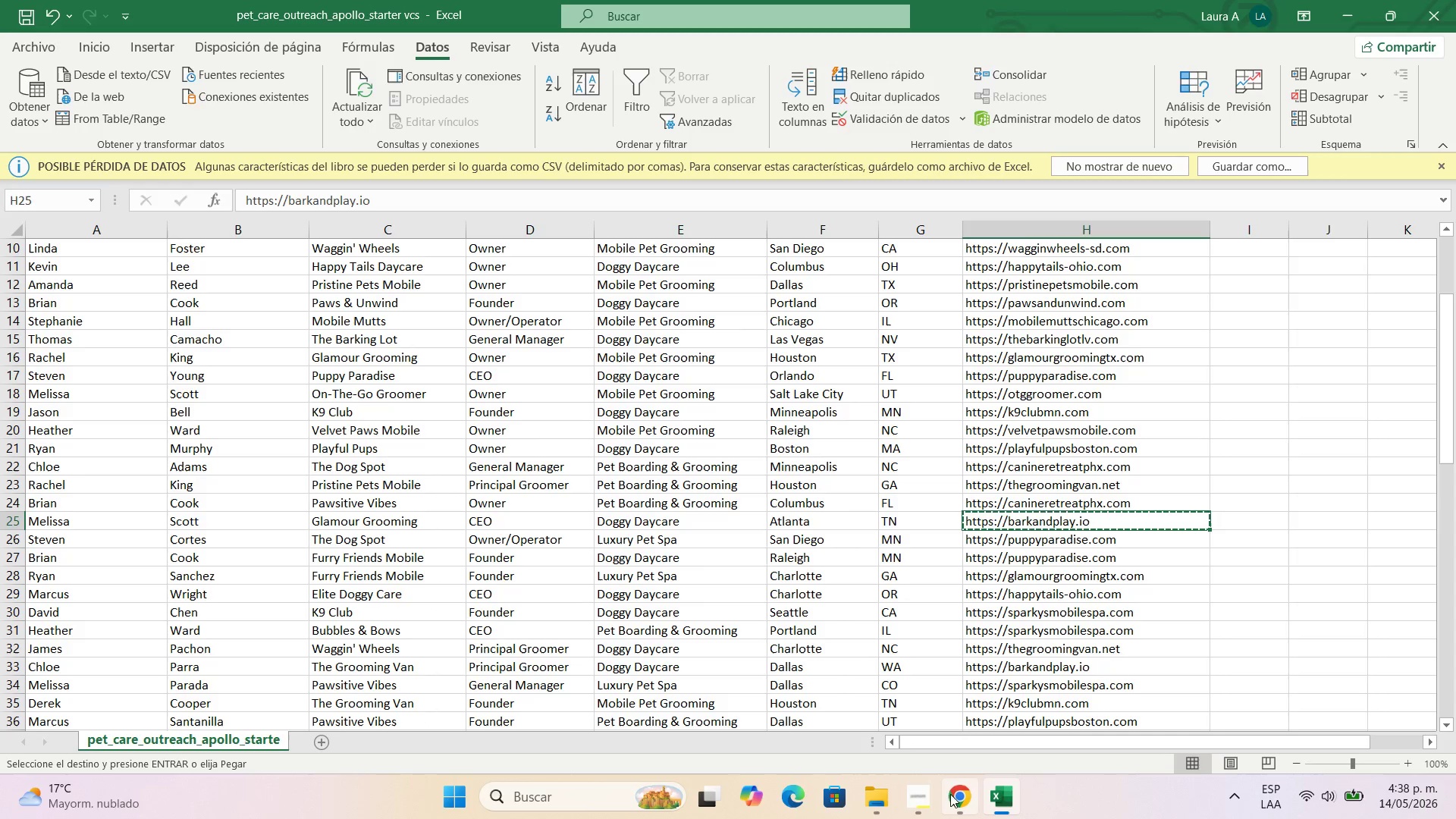 
left_click([947, 794])
 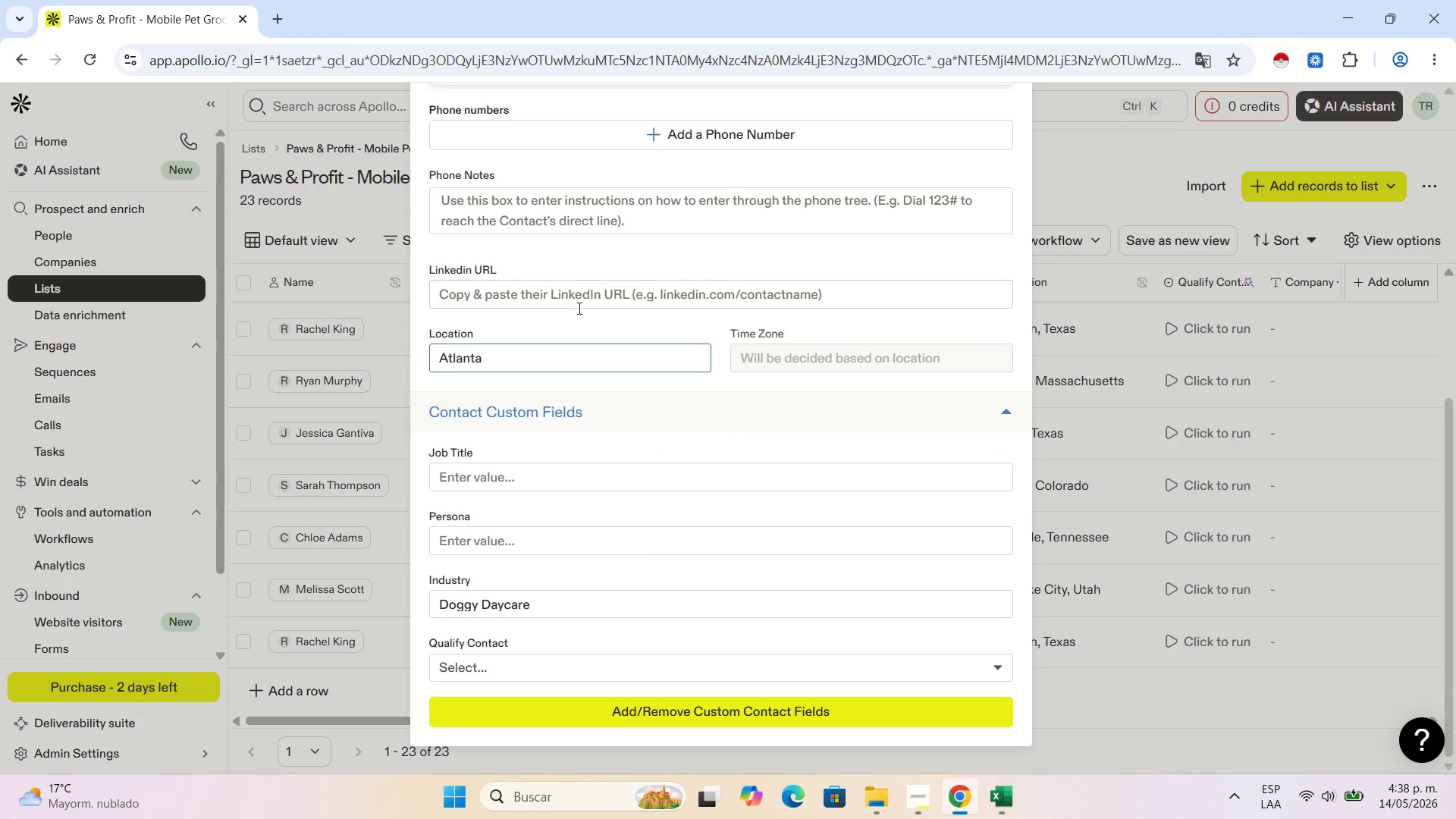 
left_click([588, 300])
 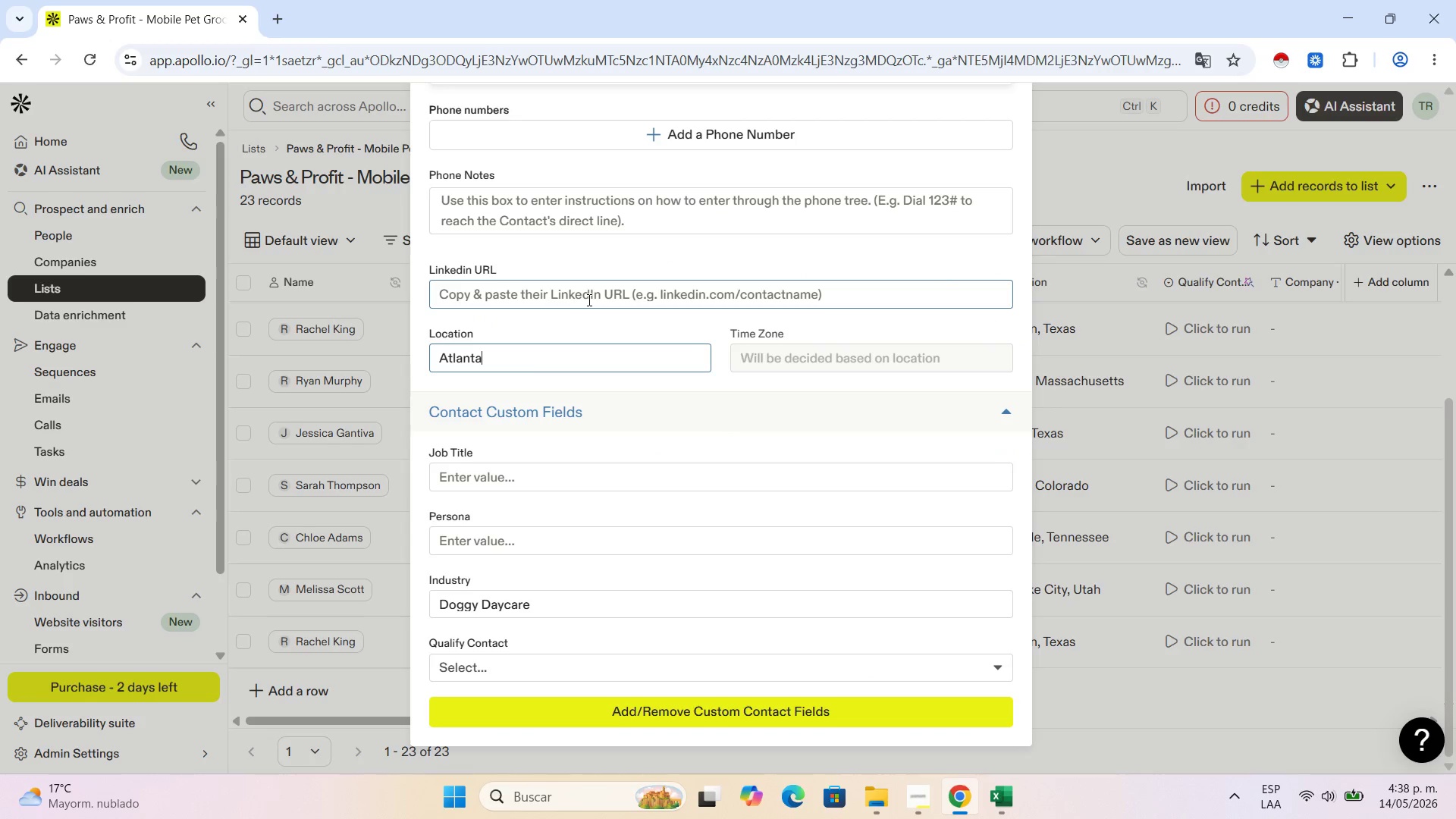 
key(Control+V)
 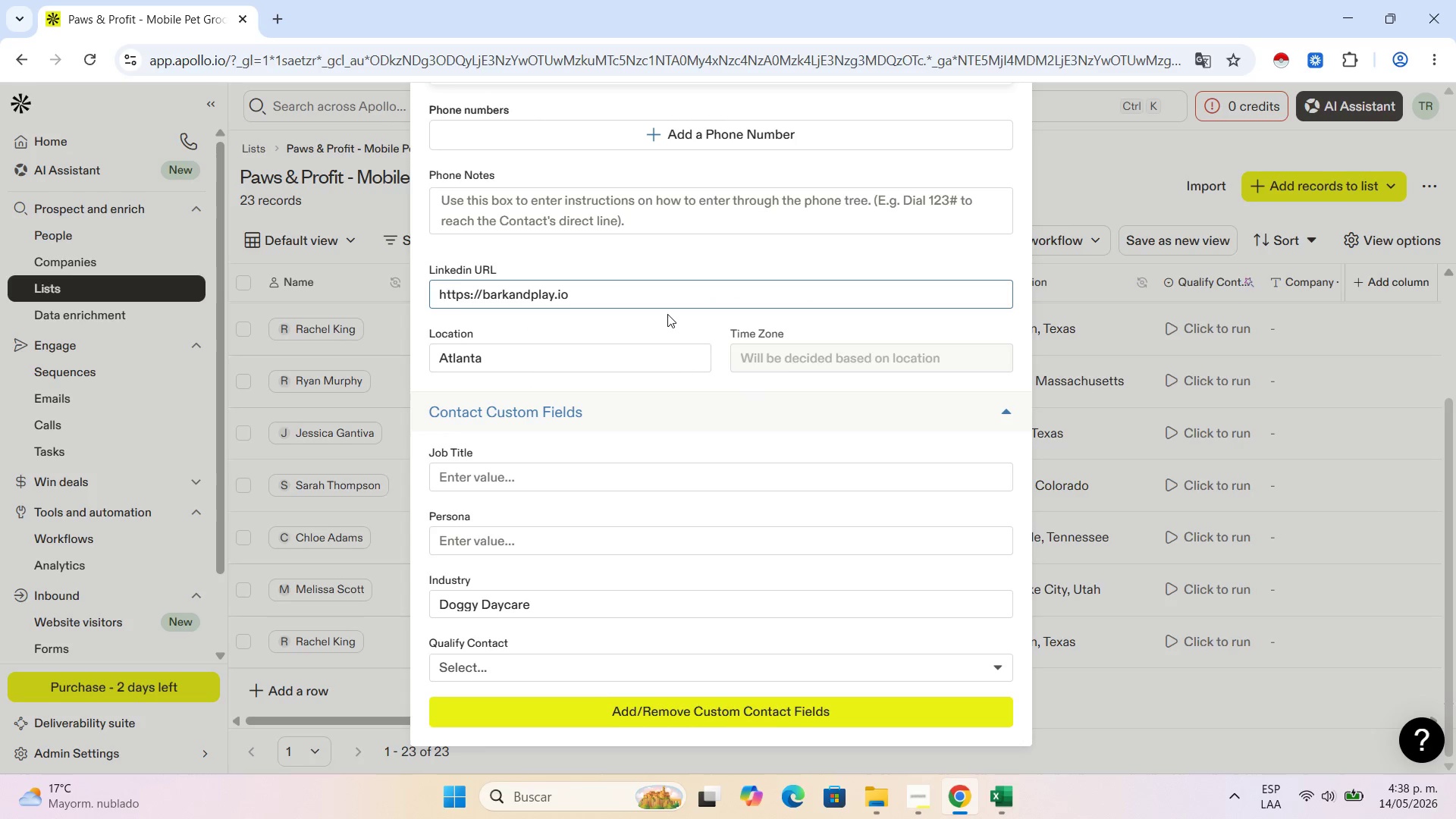 
scroll: coordinate [912, 233], scroll_direction: up, amount: 9.0
 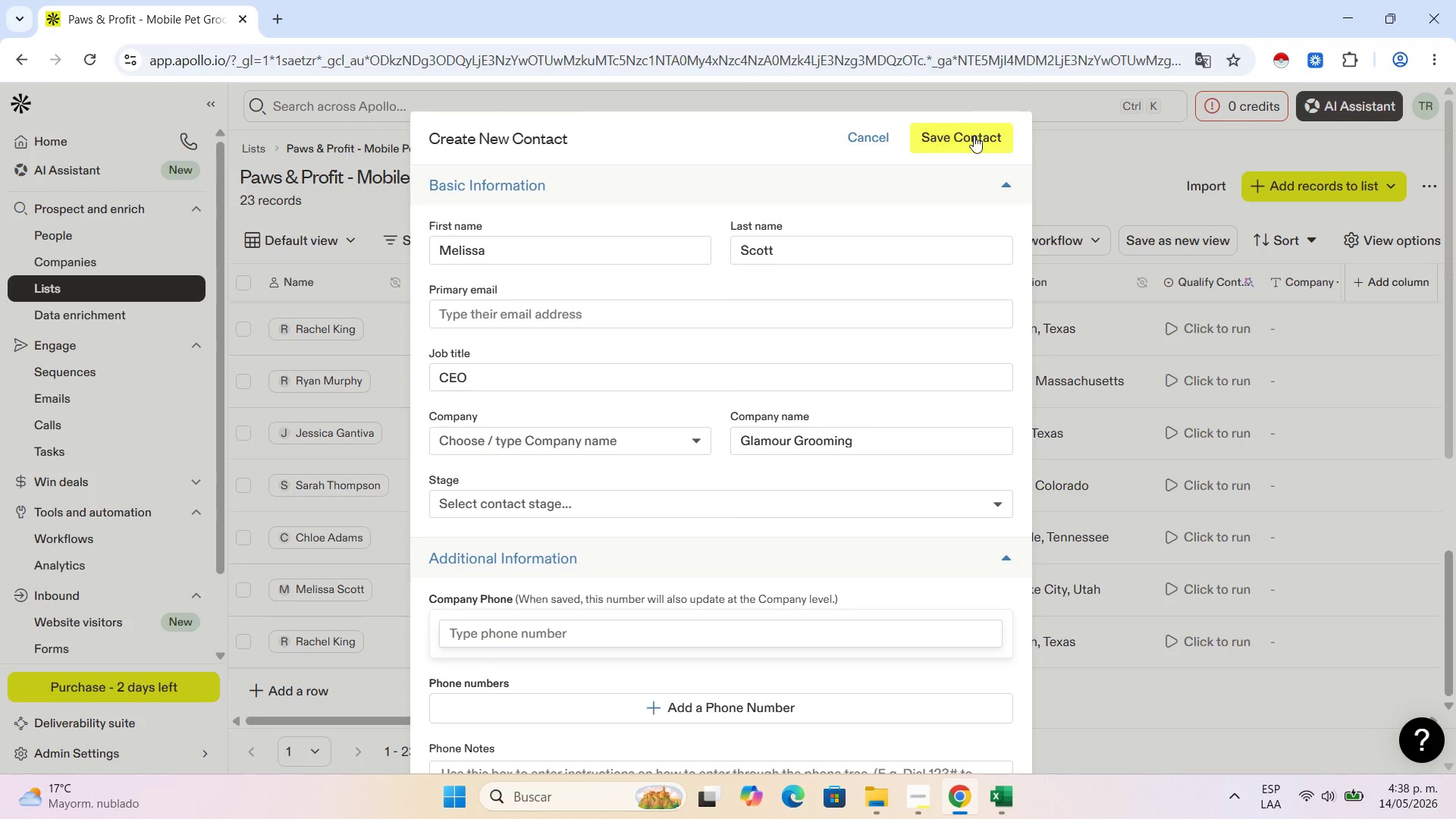 
double_click([974, 136])
 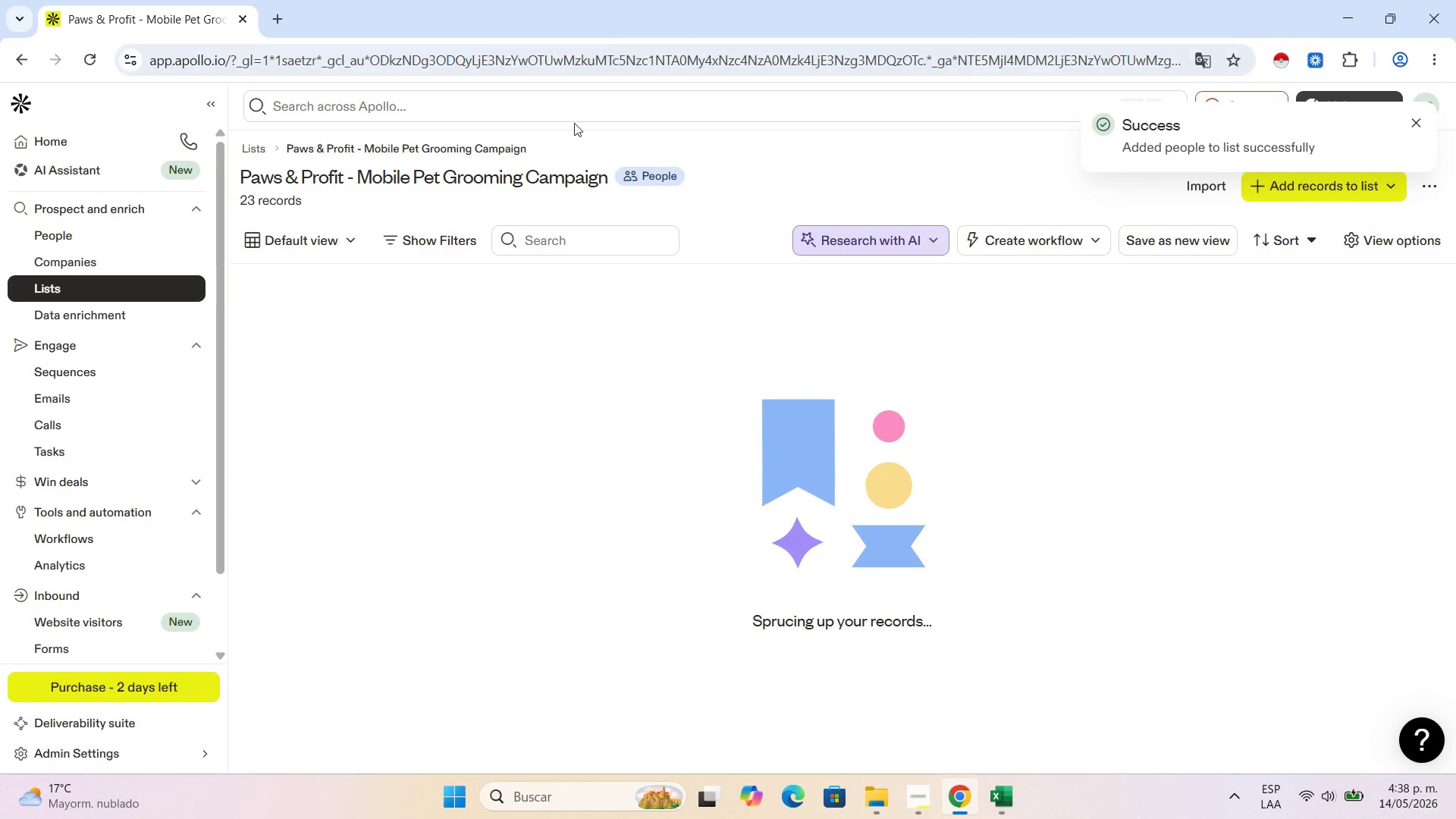 
scroll: coordinate [346, 587], scroll_direction: down, amount: 17.0
 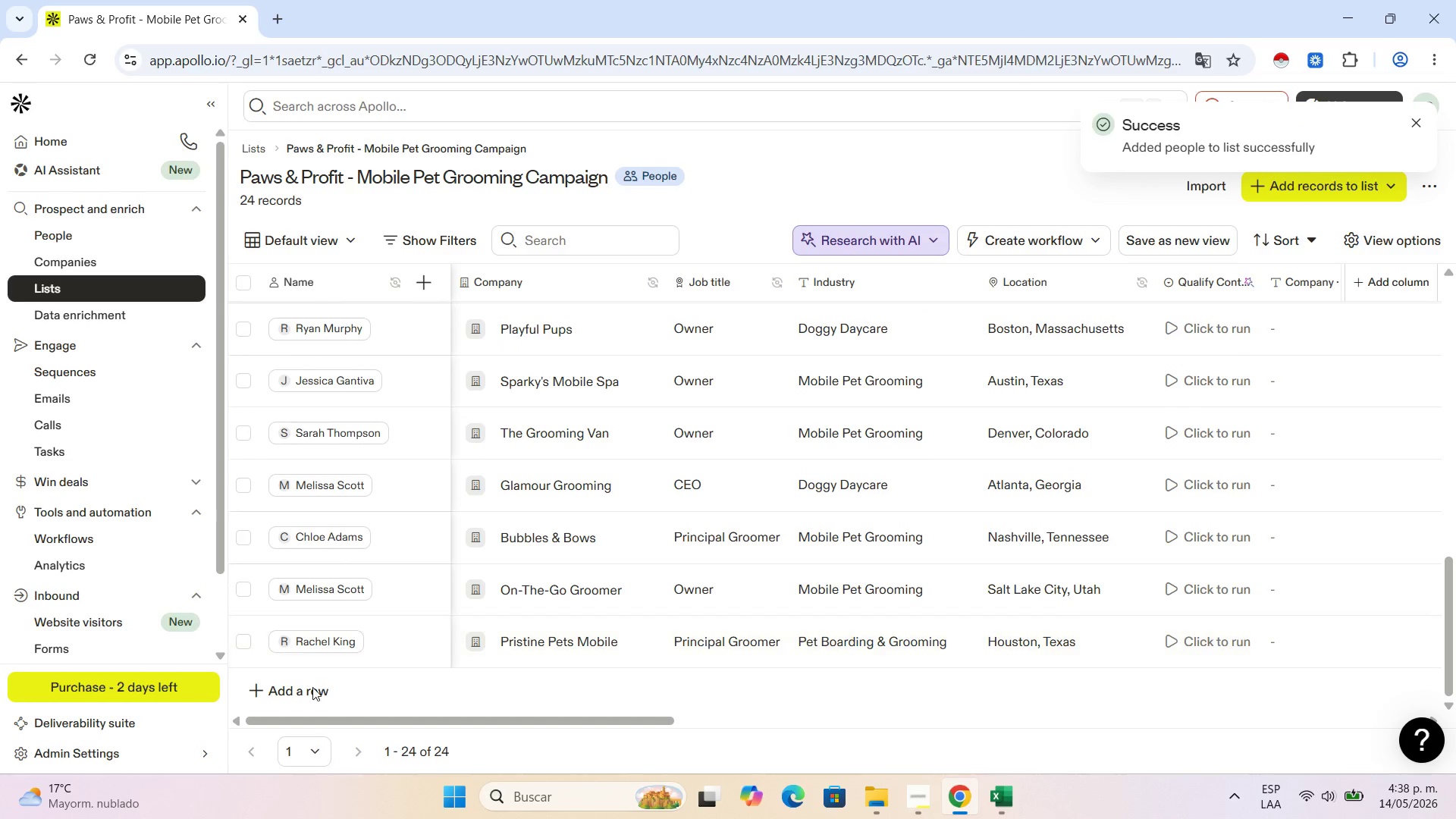 
left_click([312, 687])
 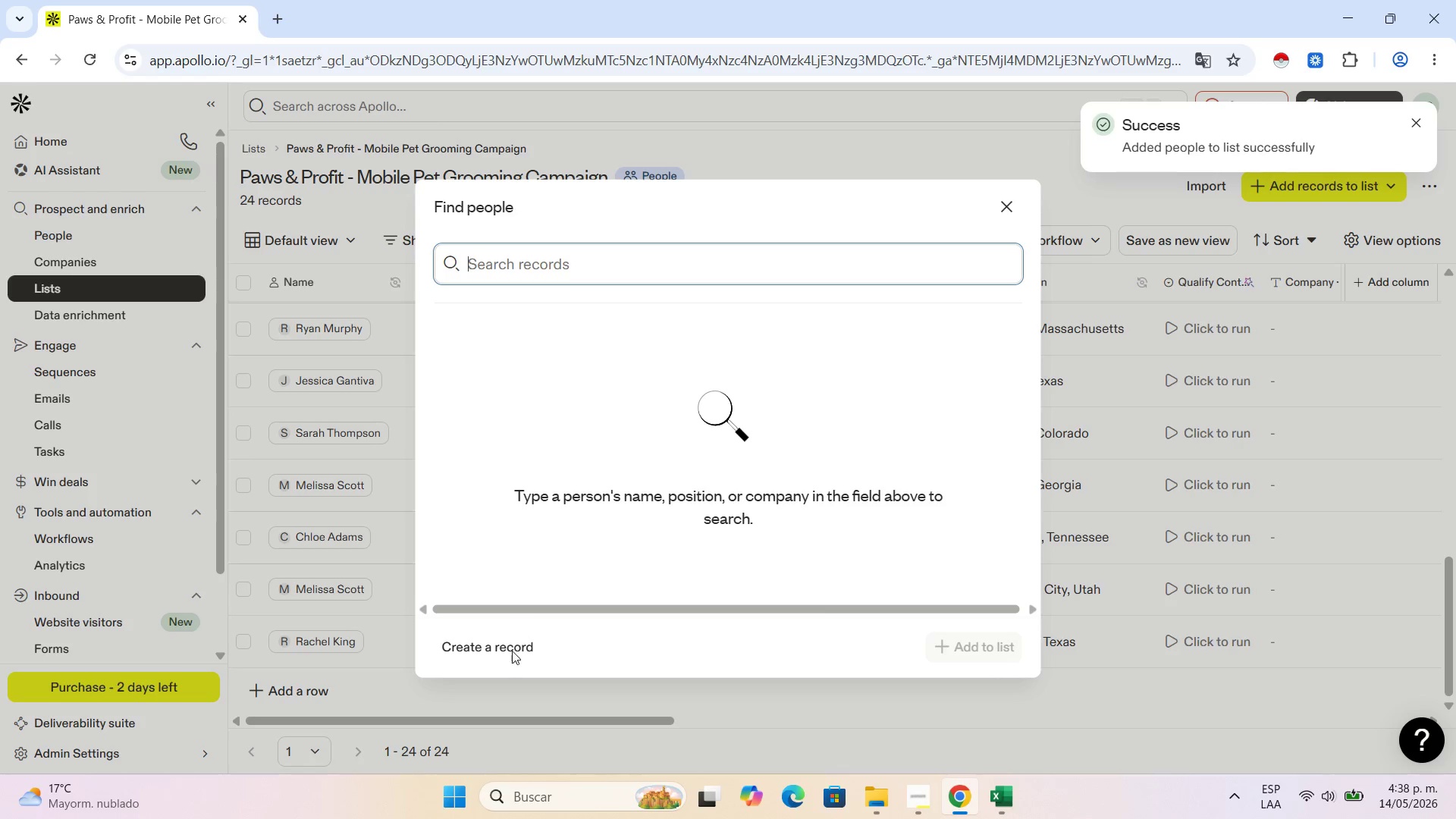 
double_click([498, 639])
 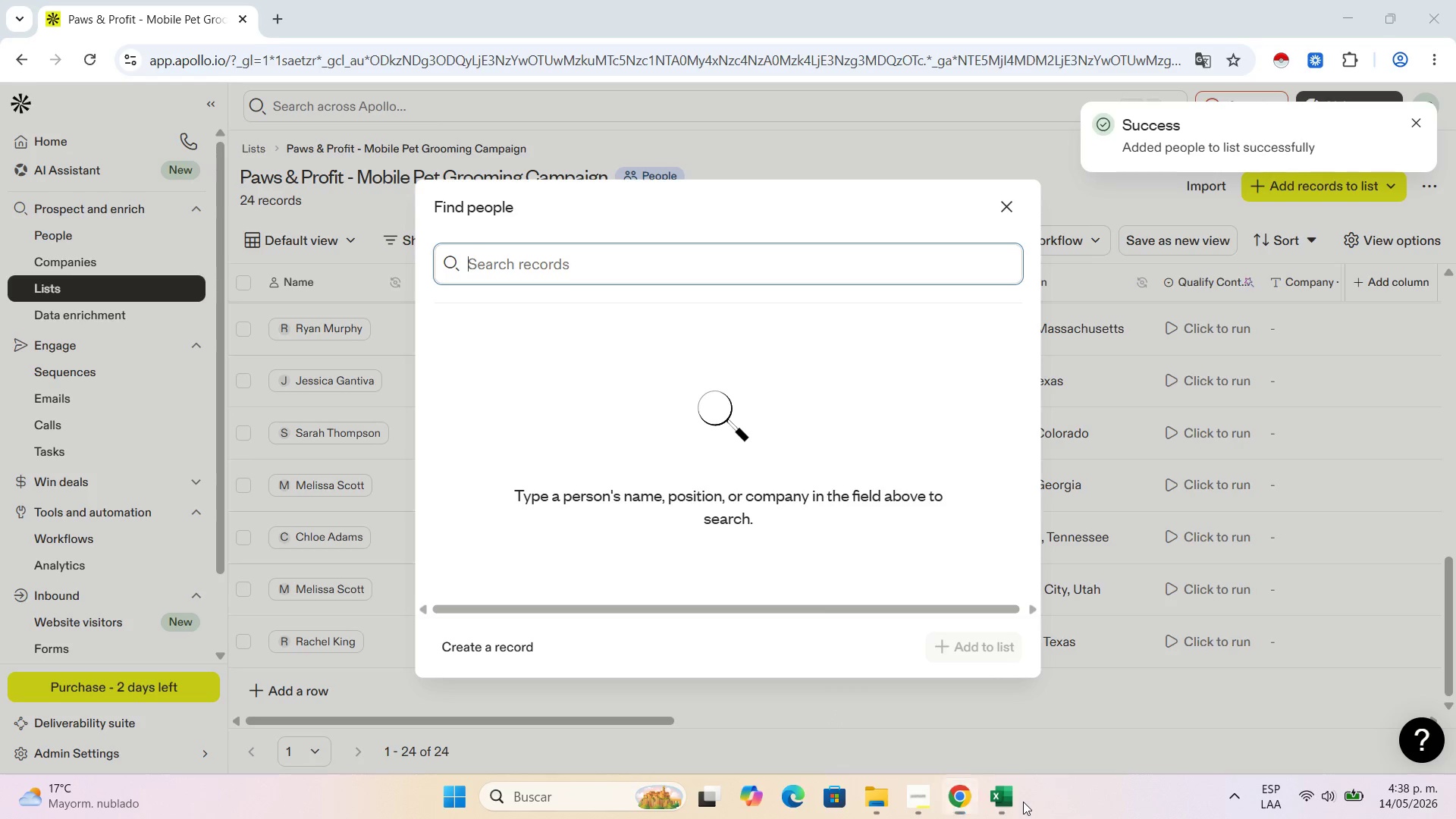 
double_click([1011, 800])
 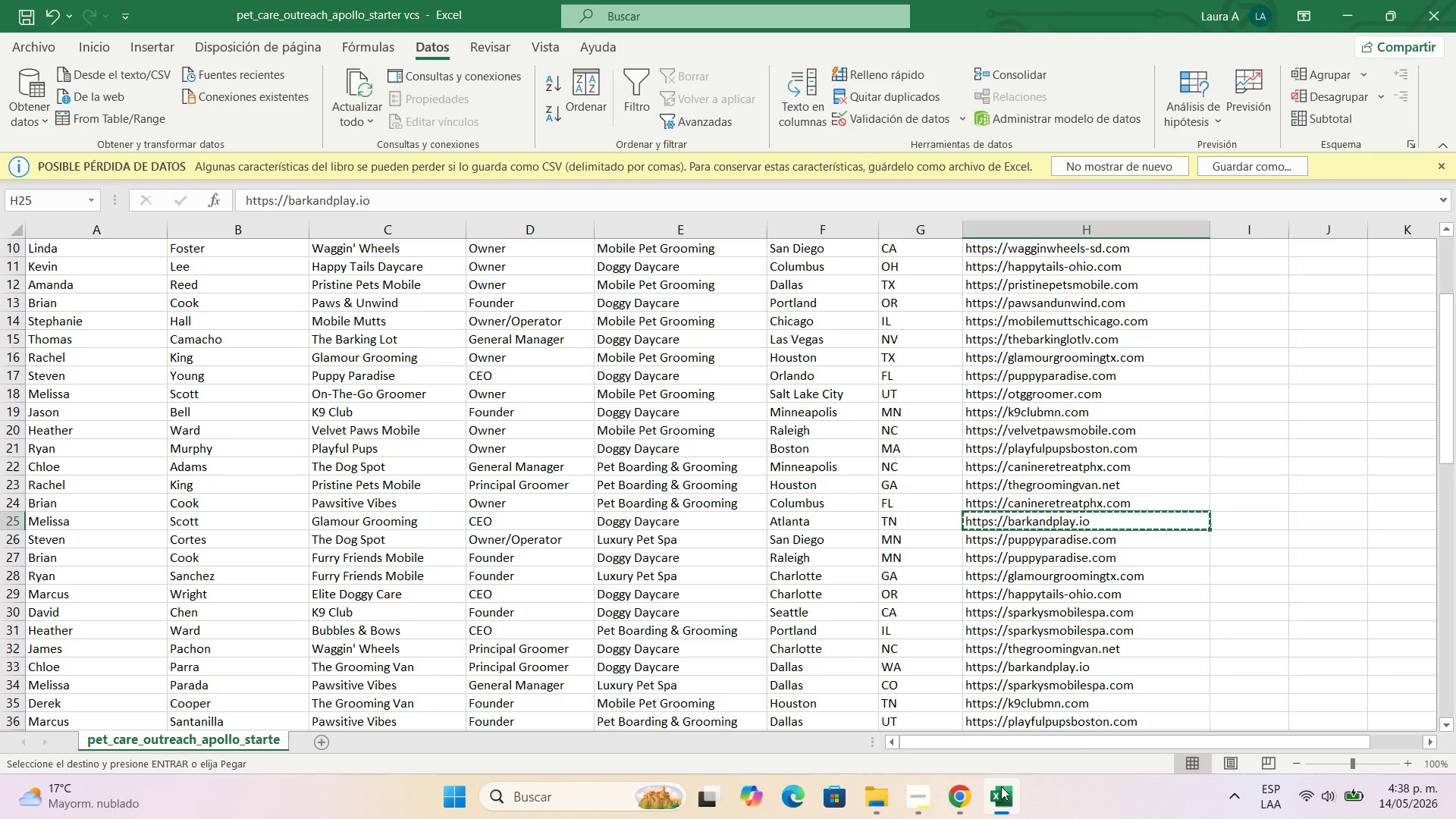 
left_click([1005, 800])
 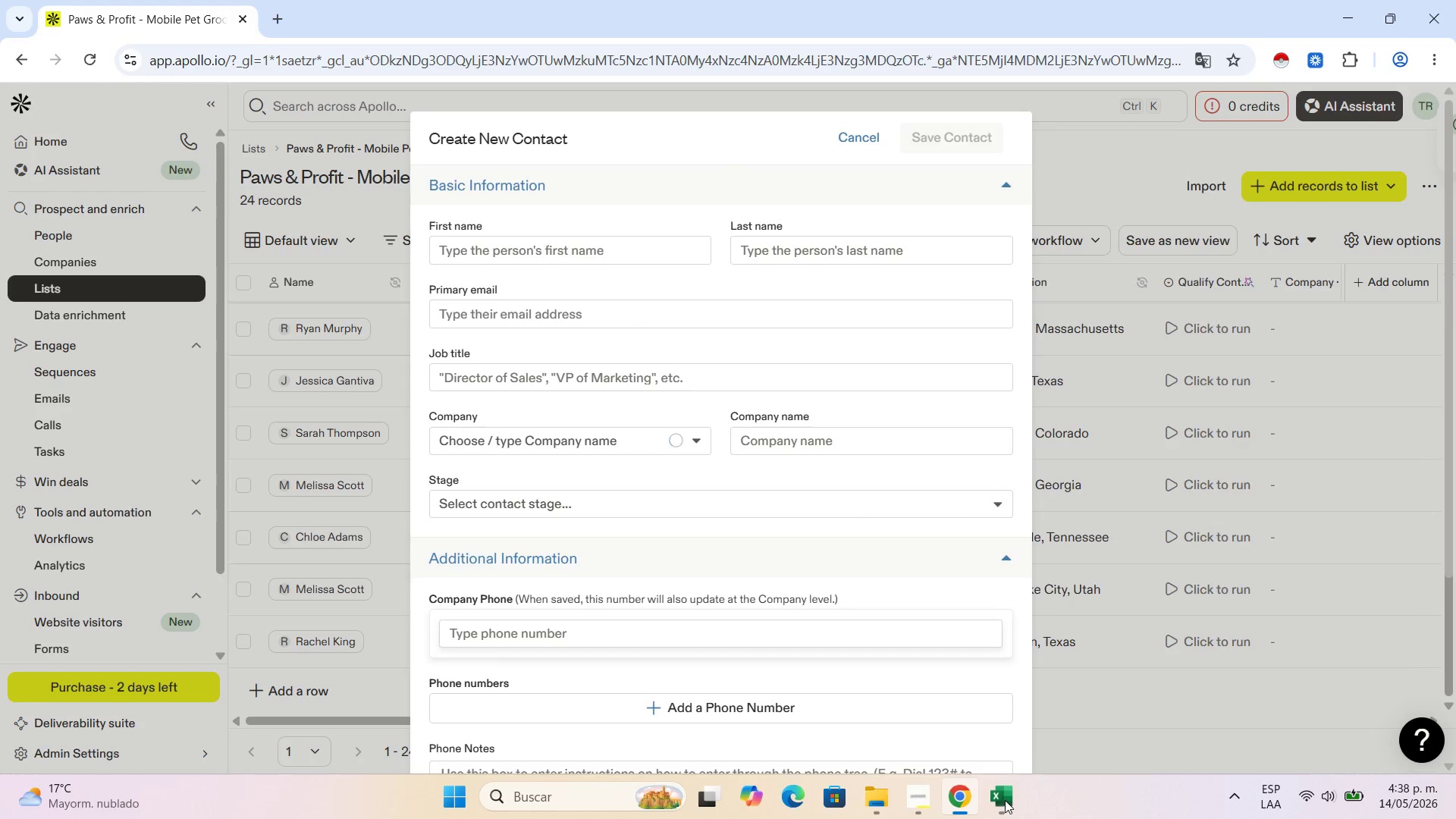 
left_click([1005, 800])
 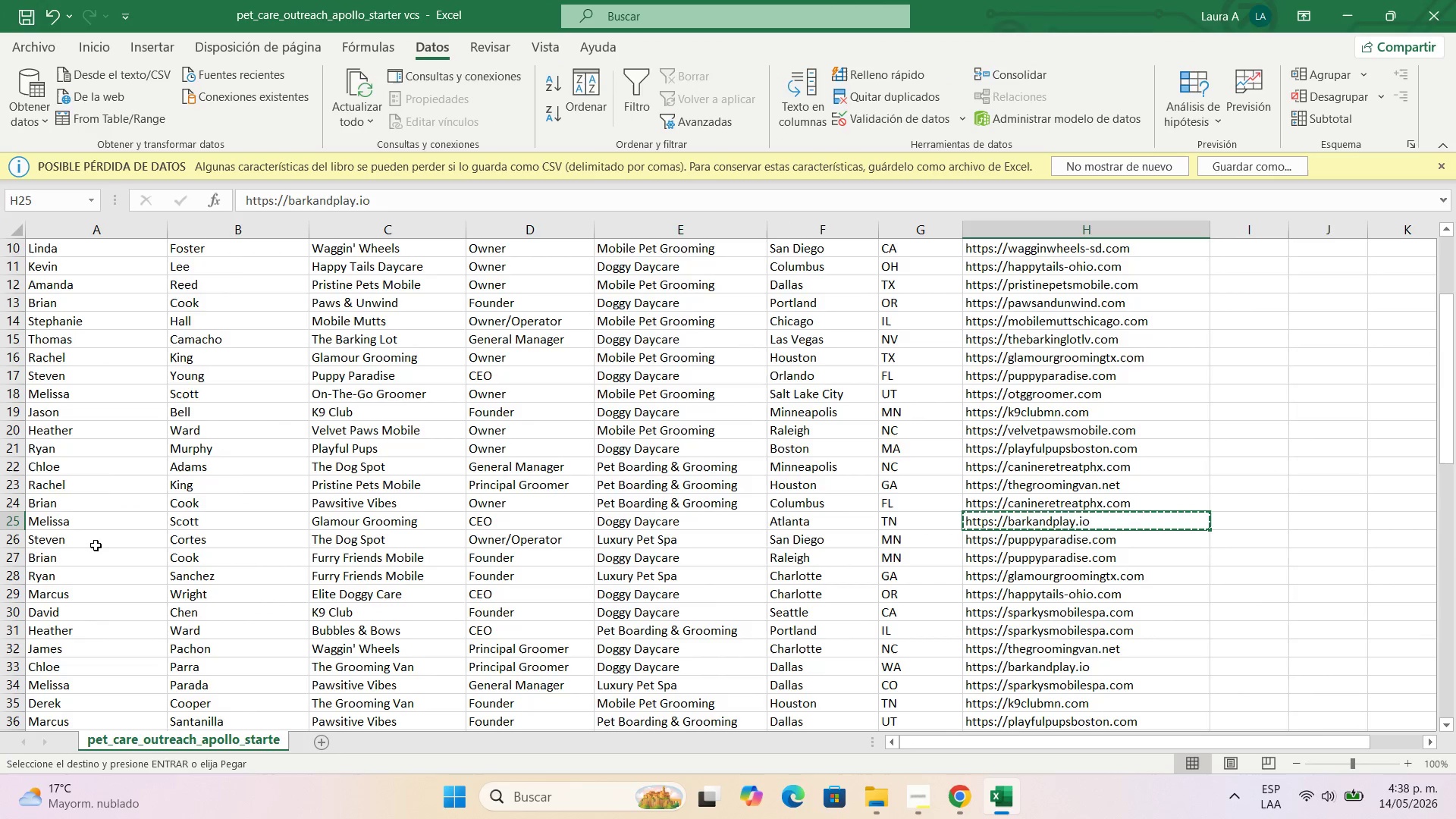 
left_click([83, 538])
 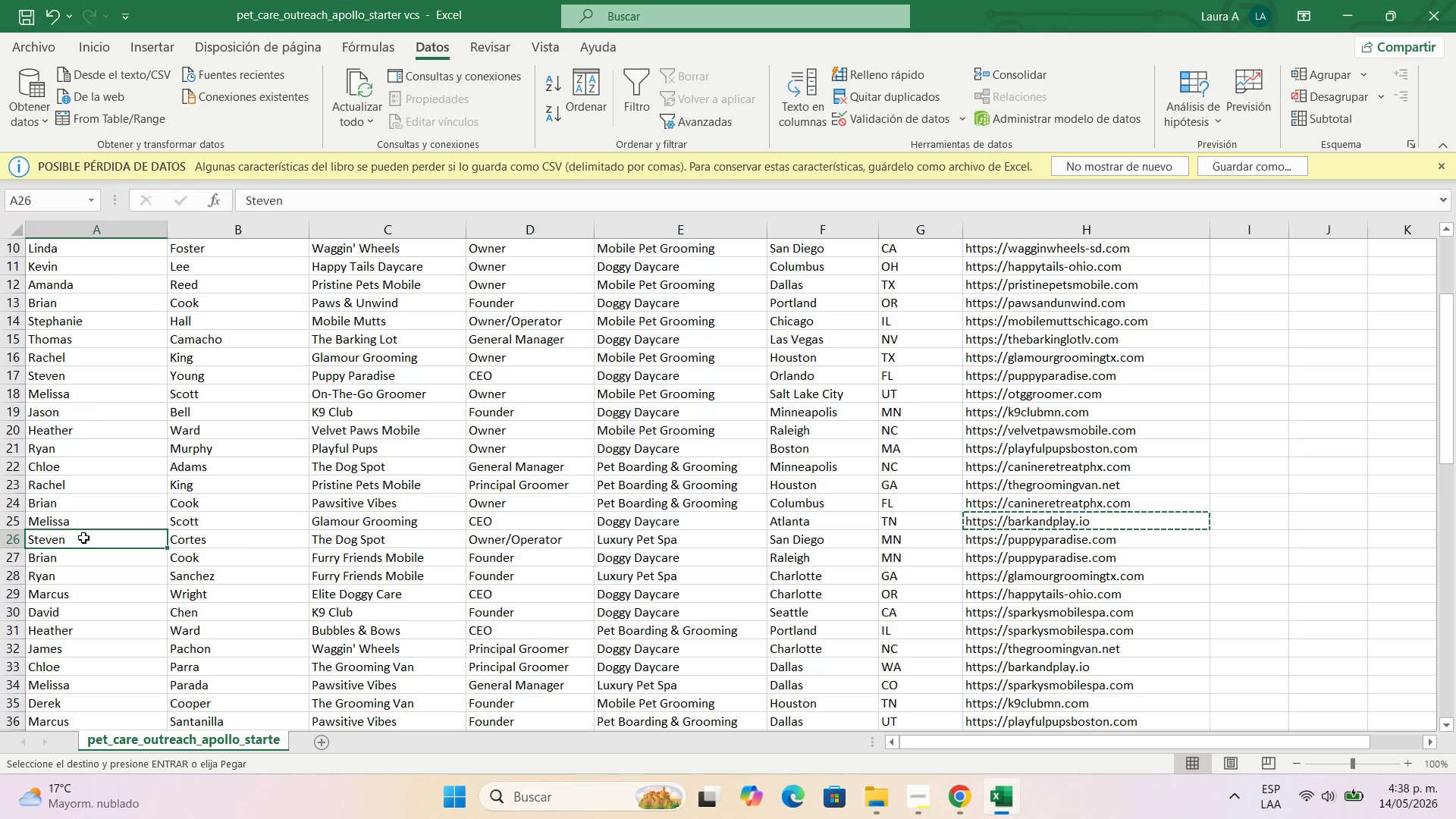 
key(Control+C)
 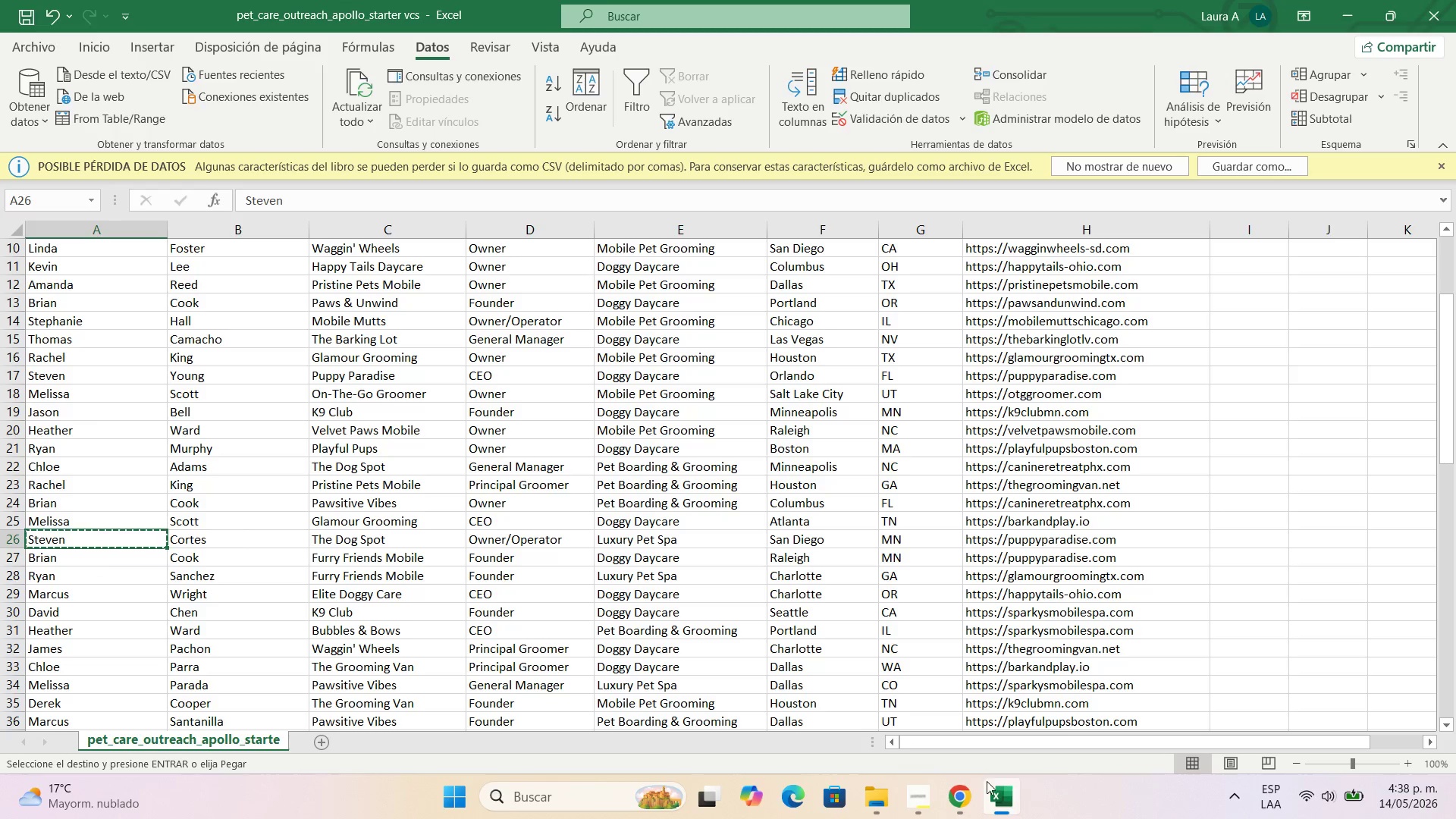 
left_click([969, 780])
 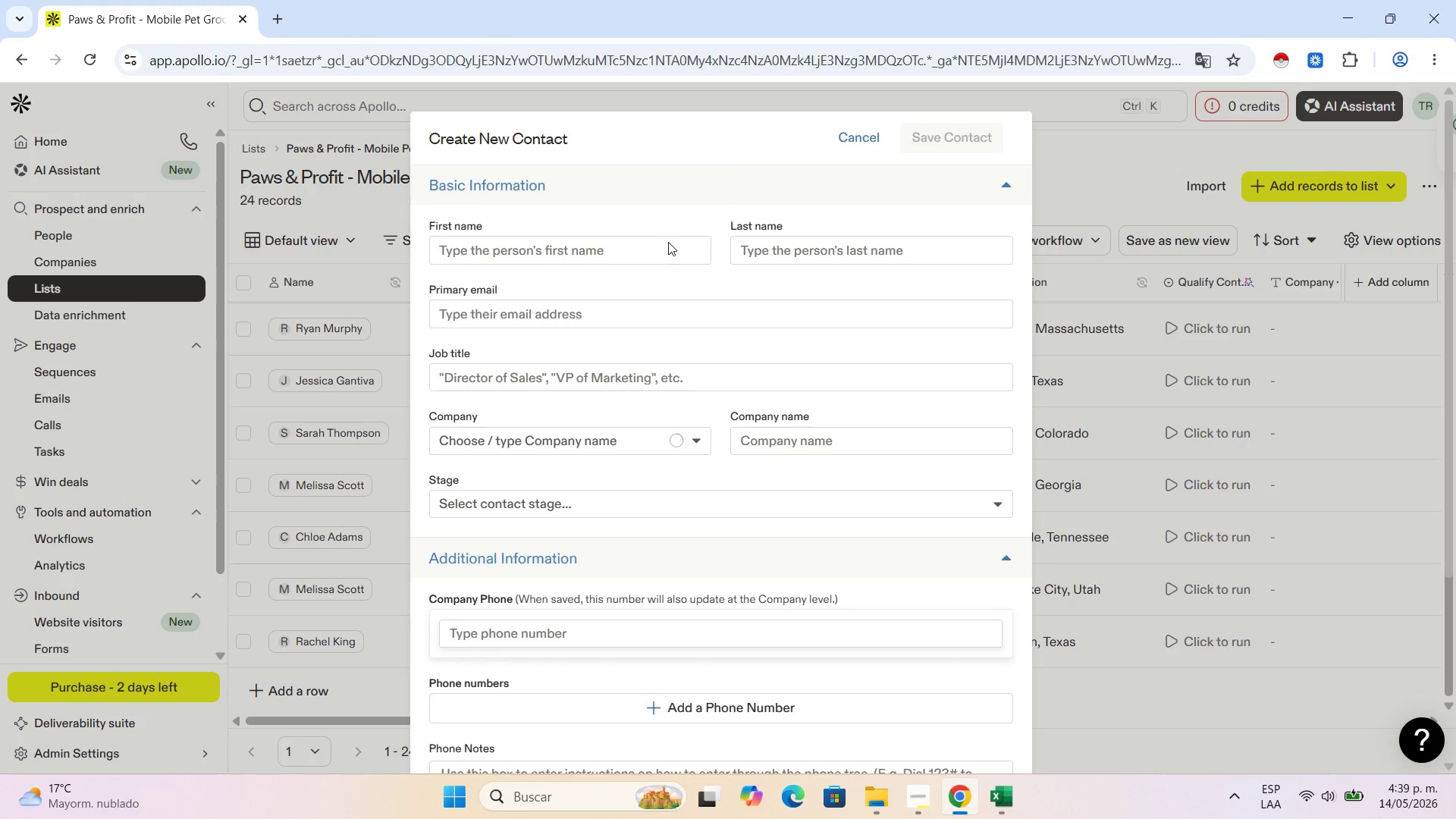 
left_click([654, 242])
 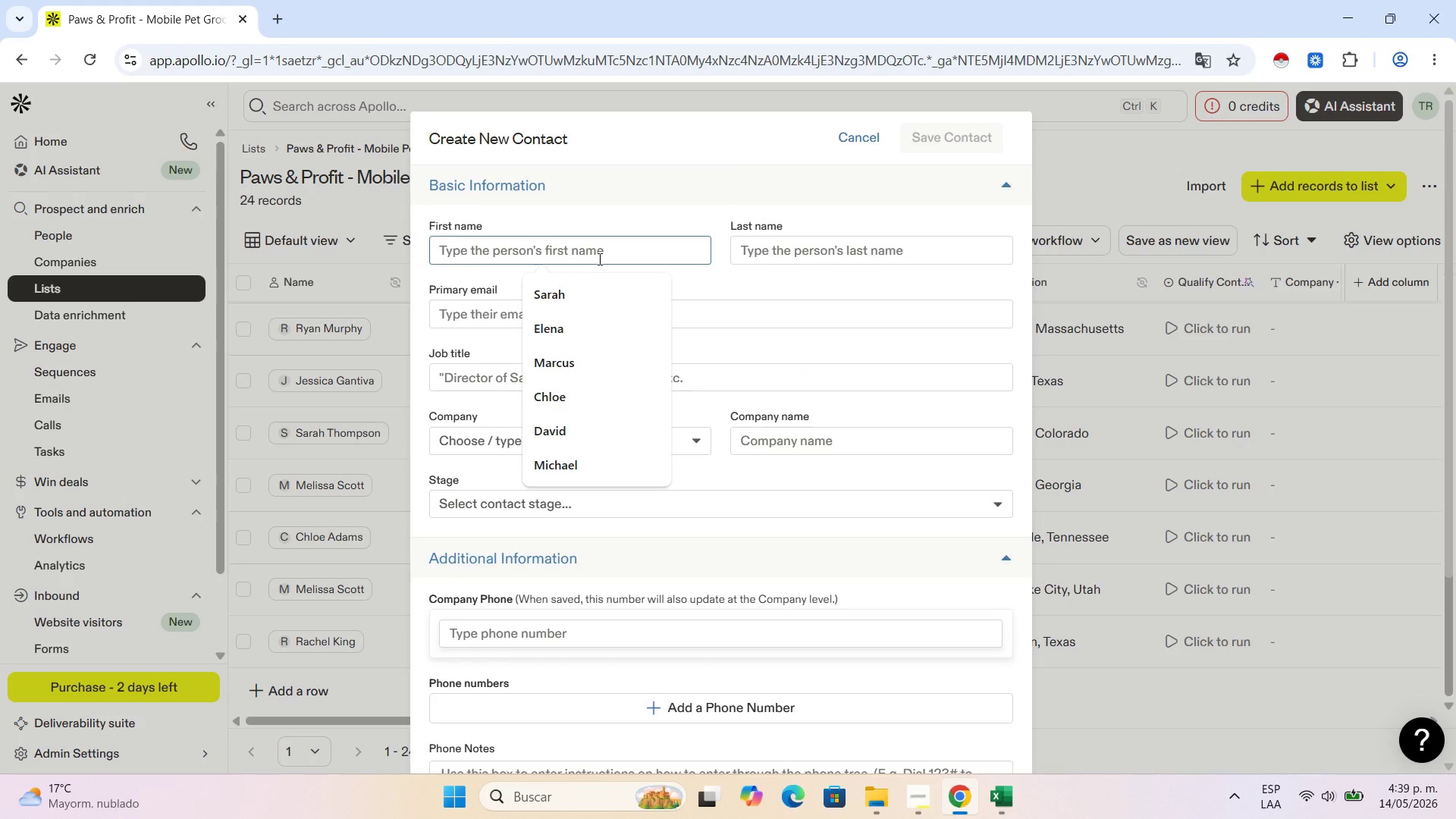 
left_click([598, 259])
 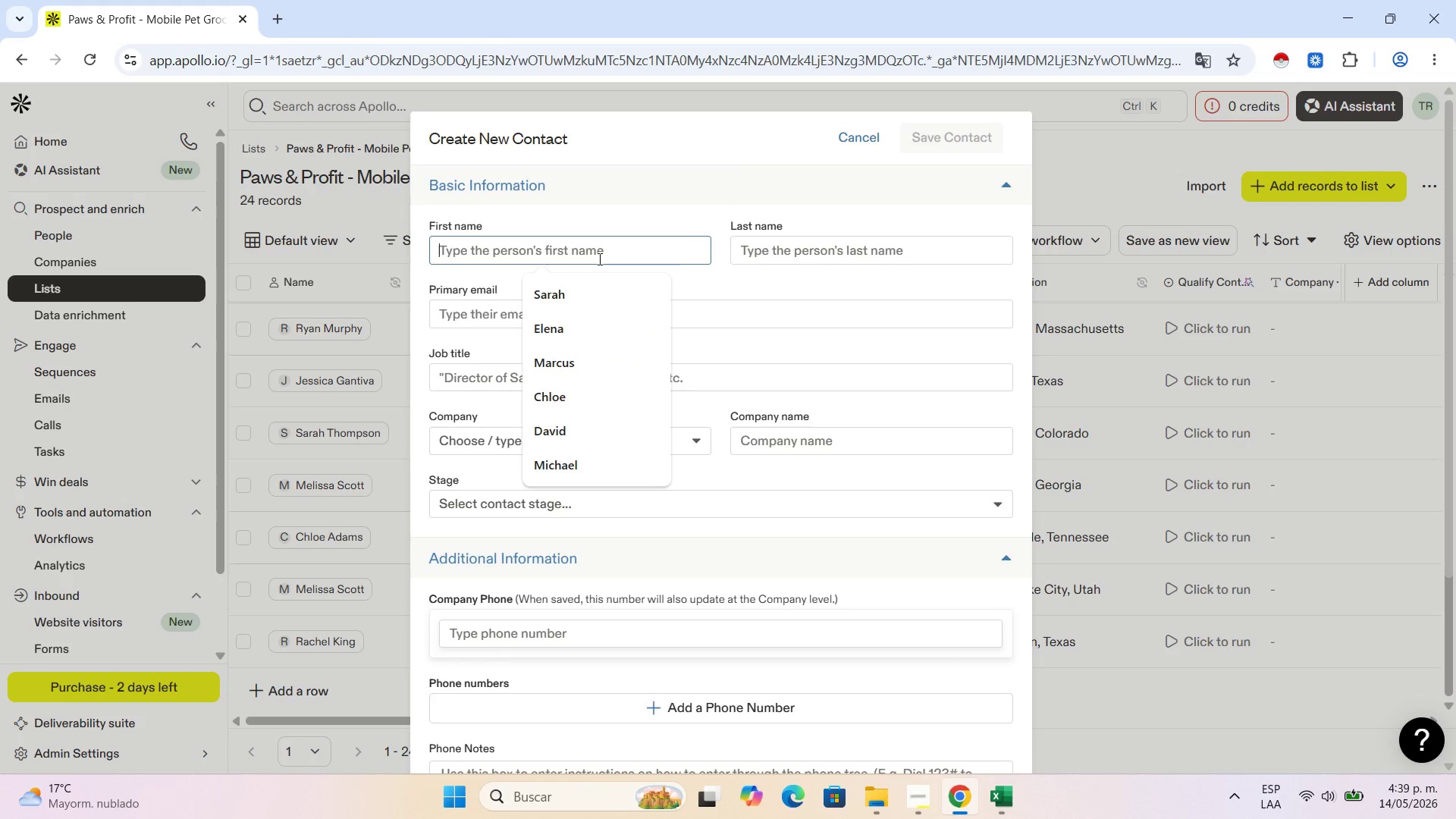 
key(Control+V)
 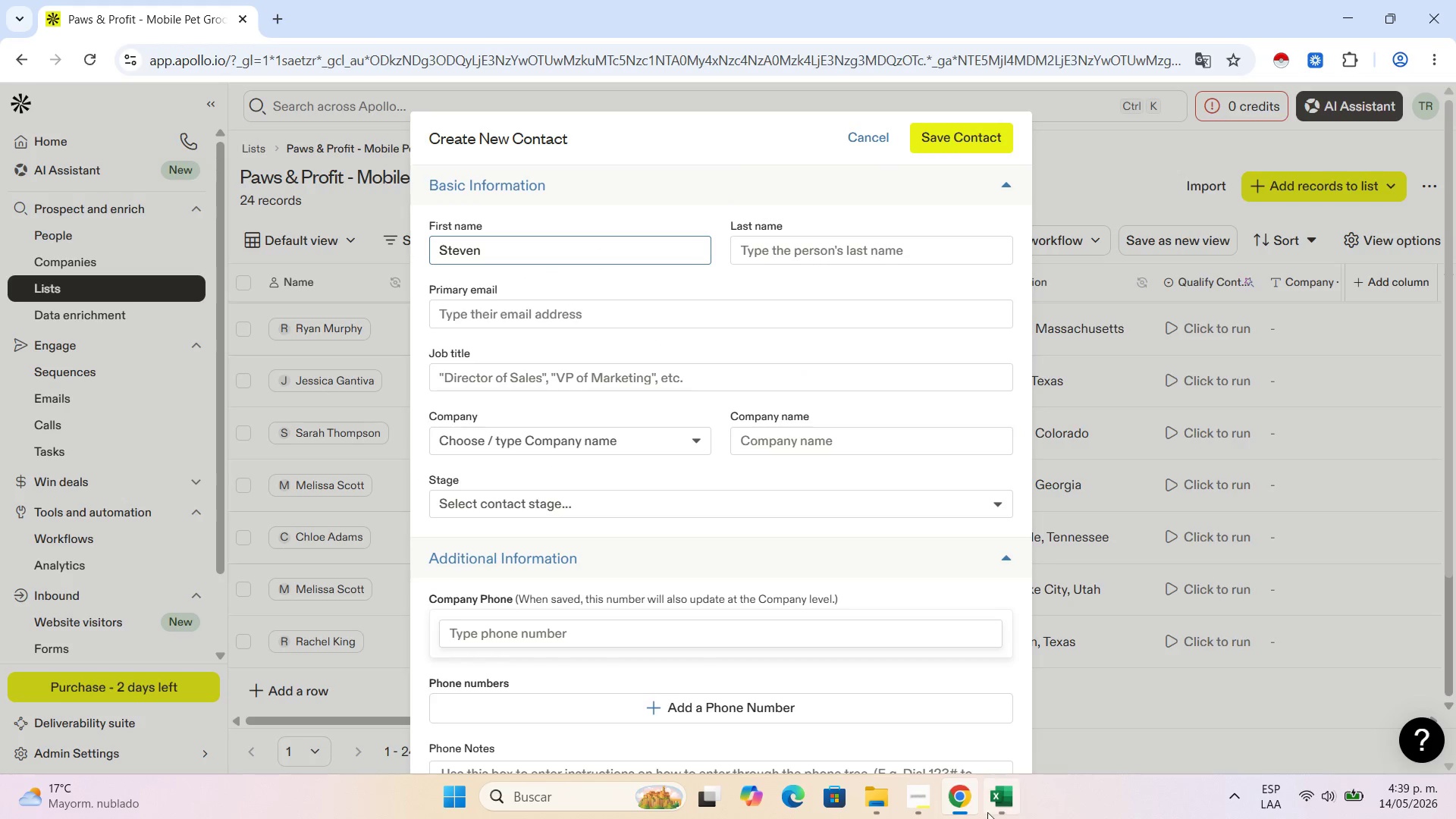 
left_click([1018, 791])
 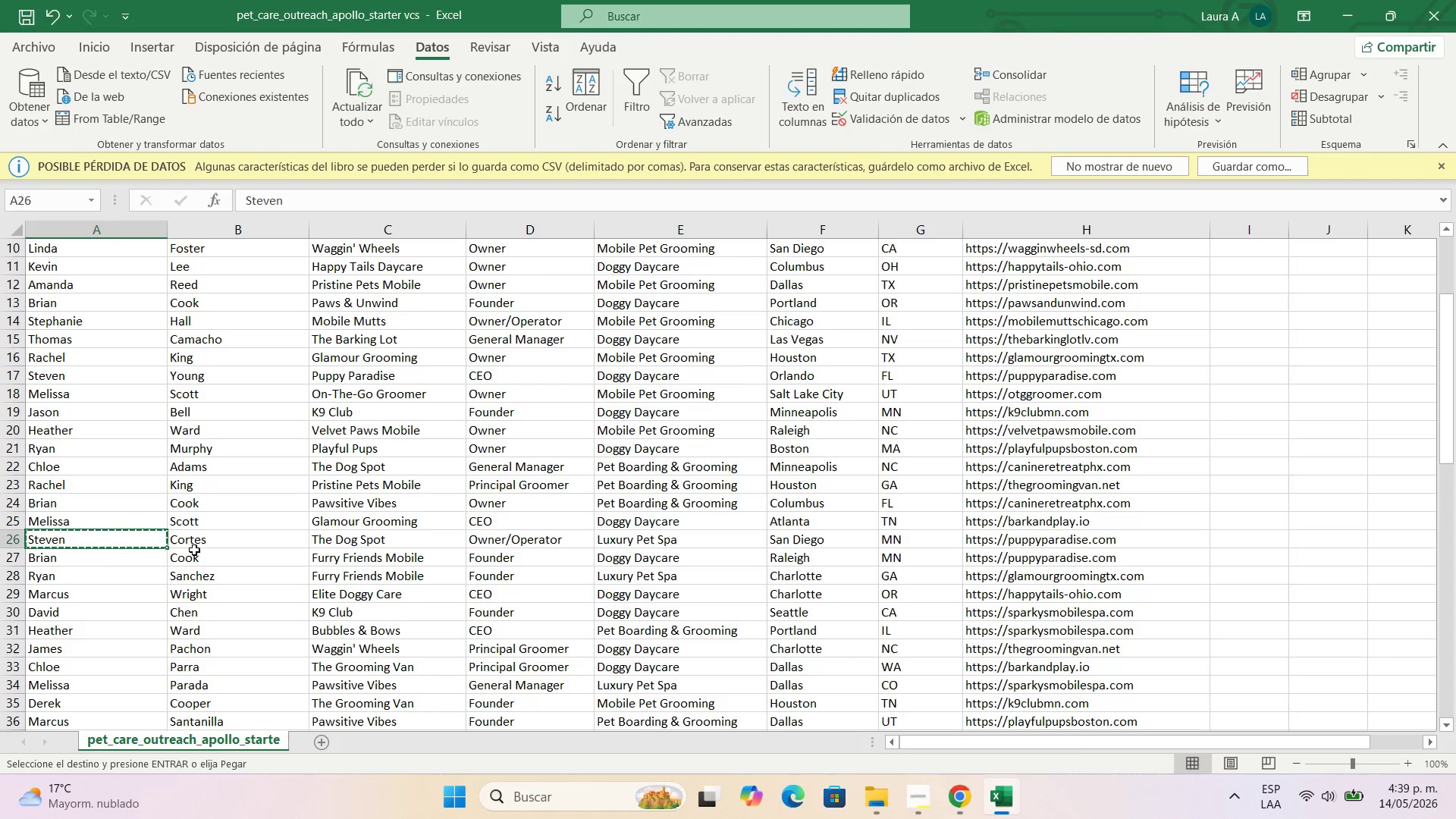 
left_click([196, 541])
 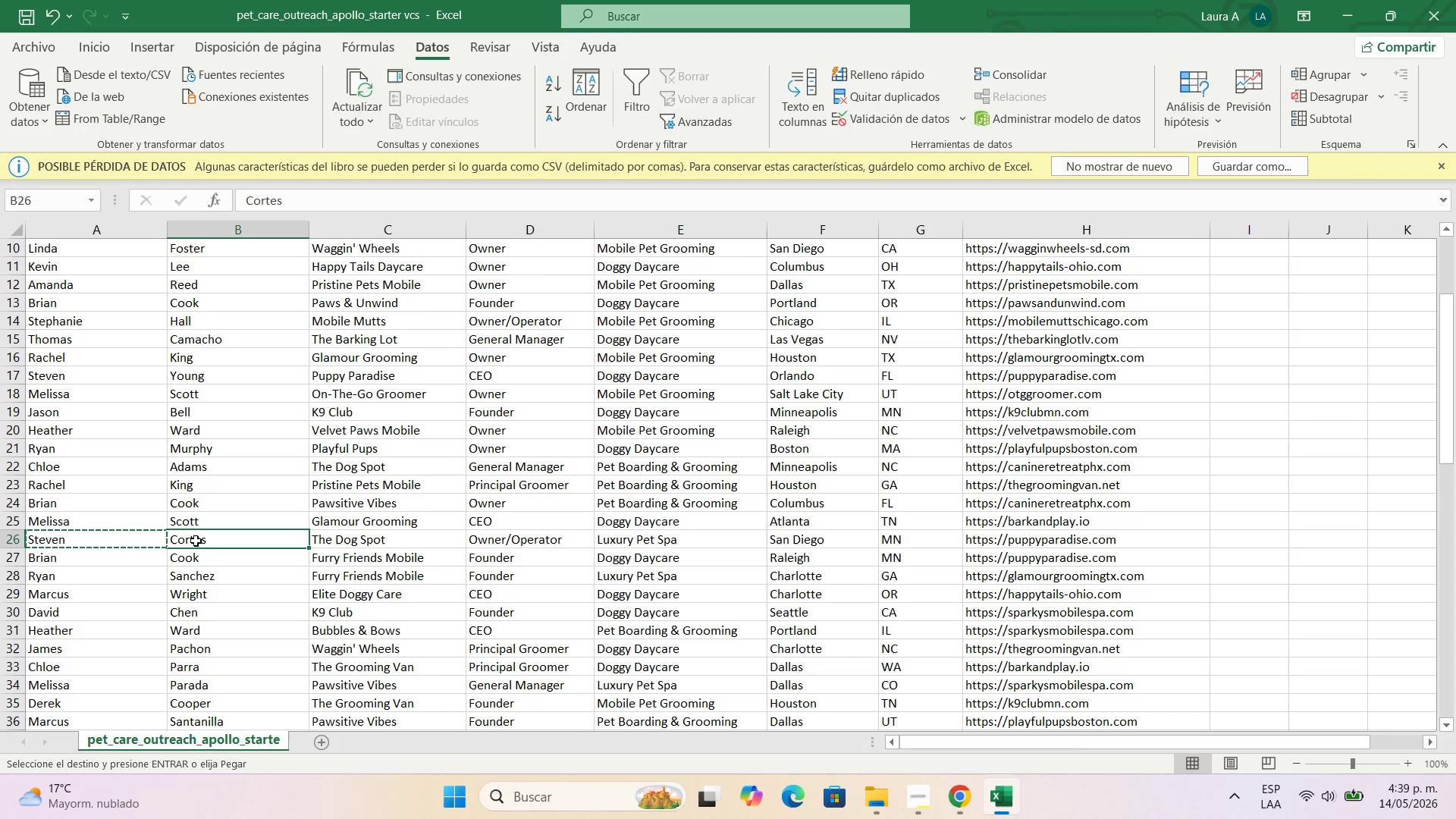 
key(Control+C)
 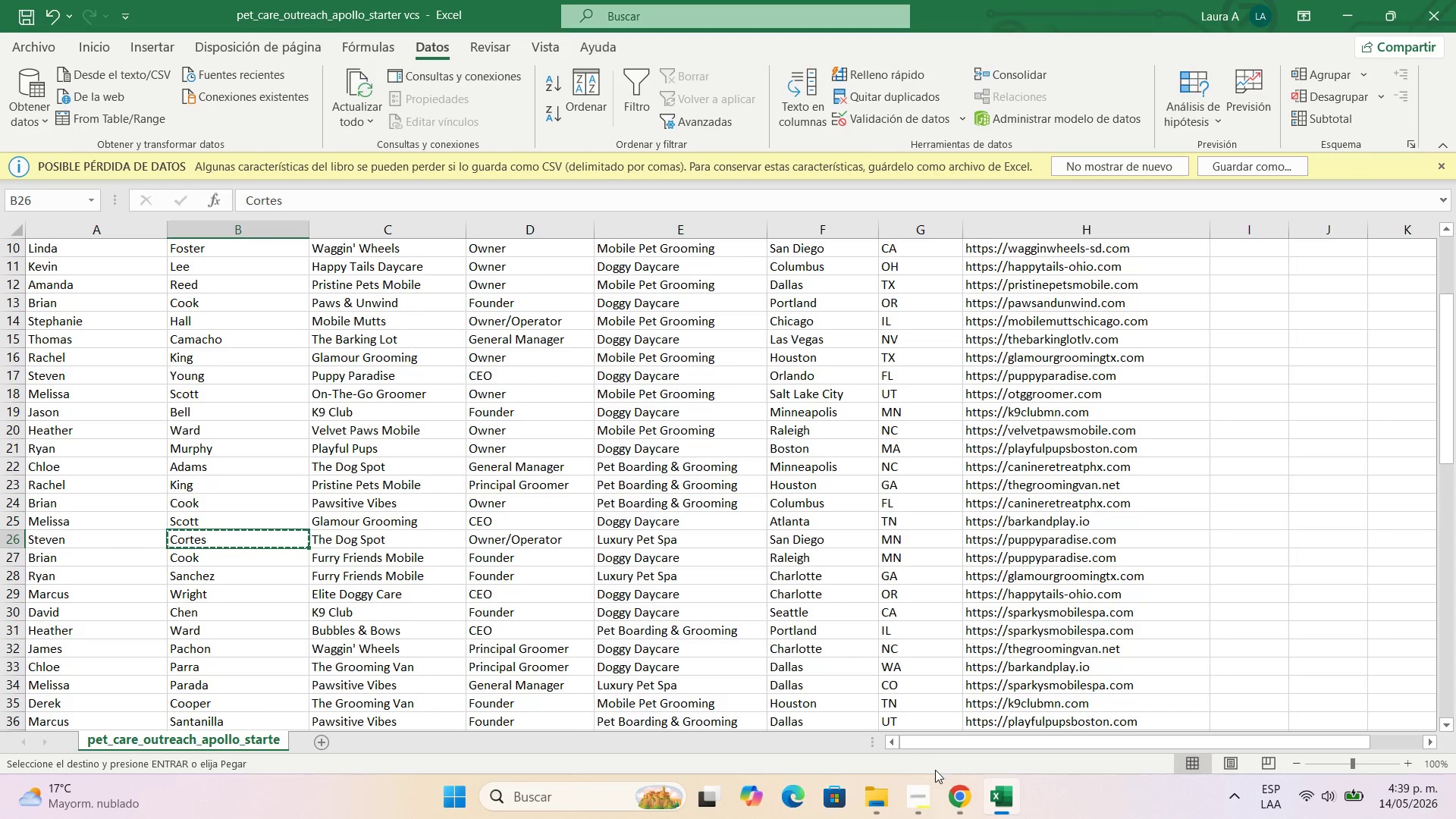 
left_click([964, 807])
 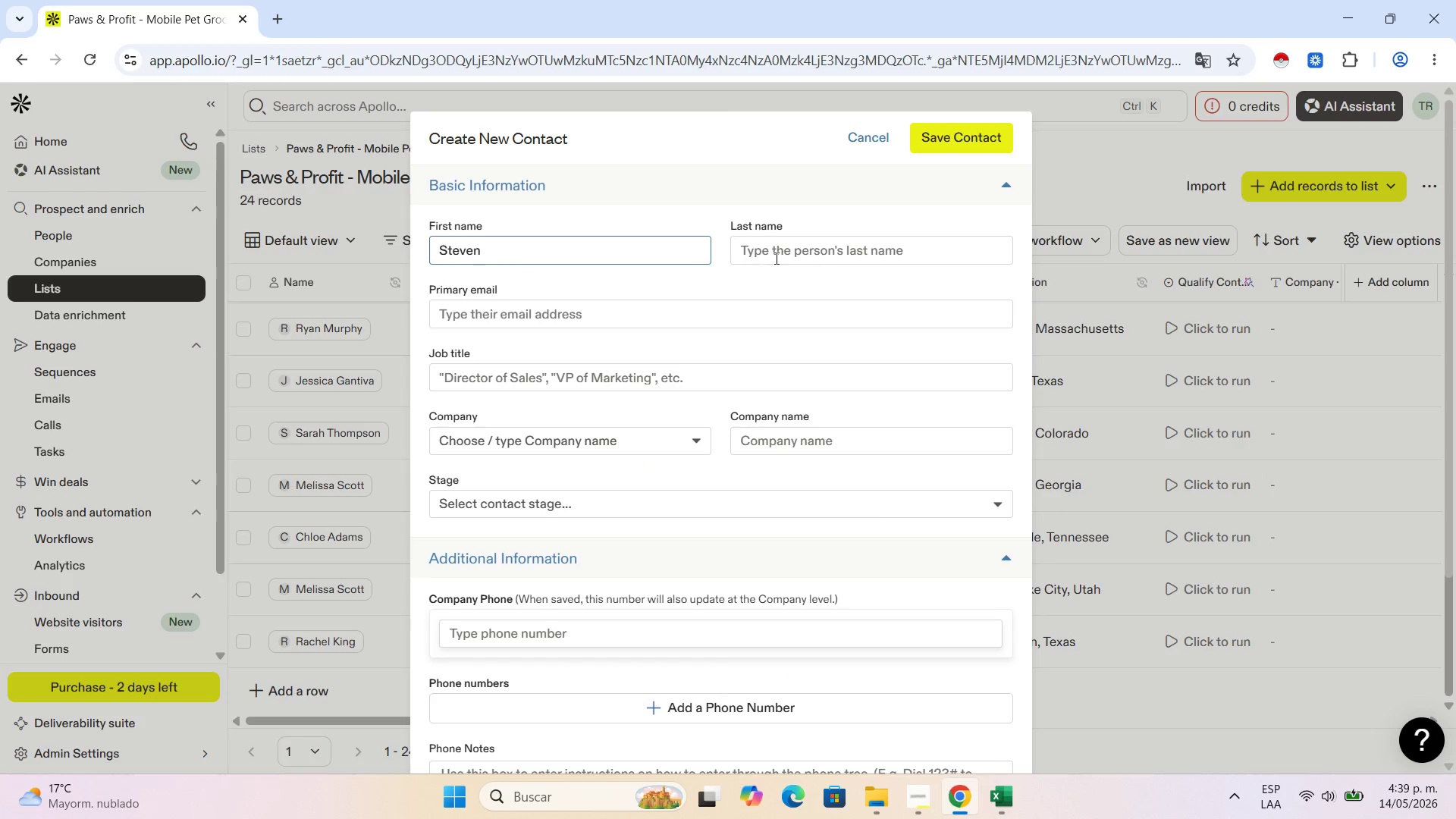 
double_click([783, 253])
 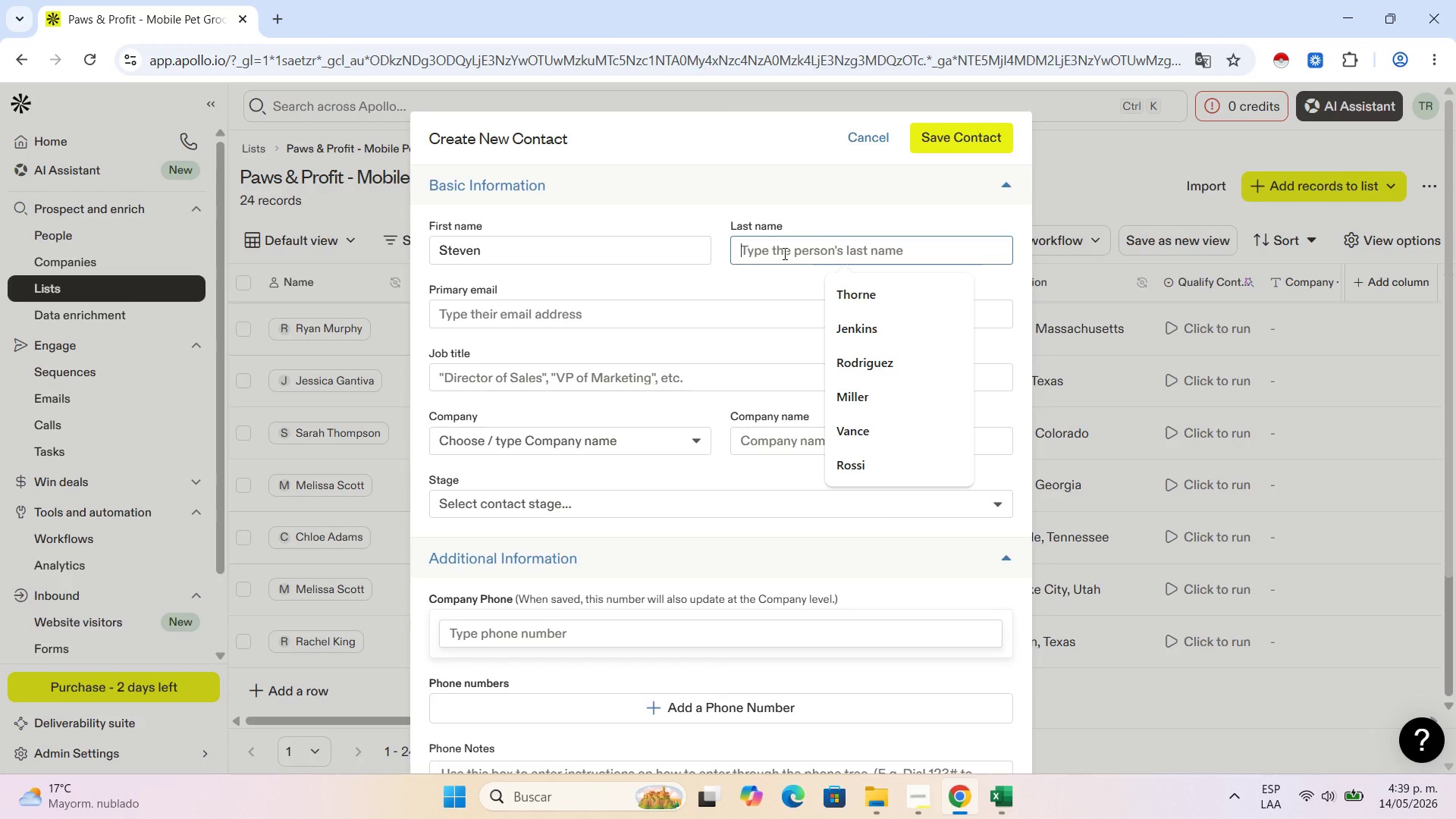 
key(Control+V)
 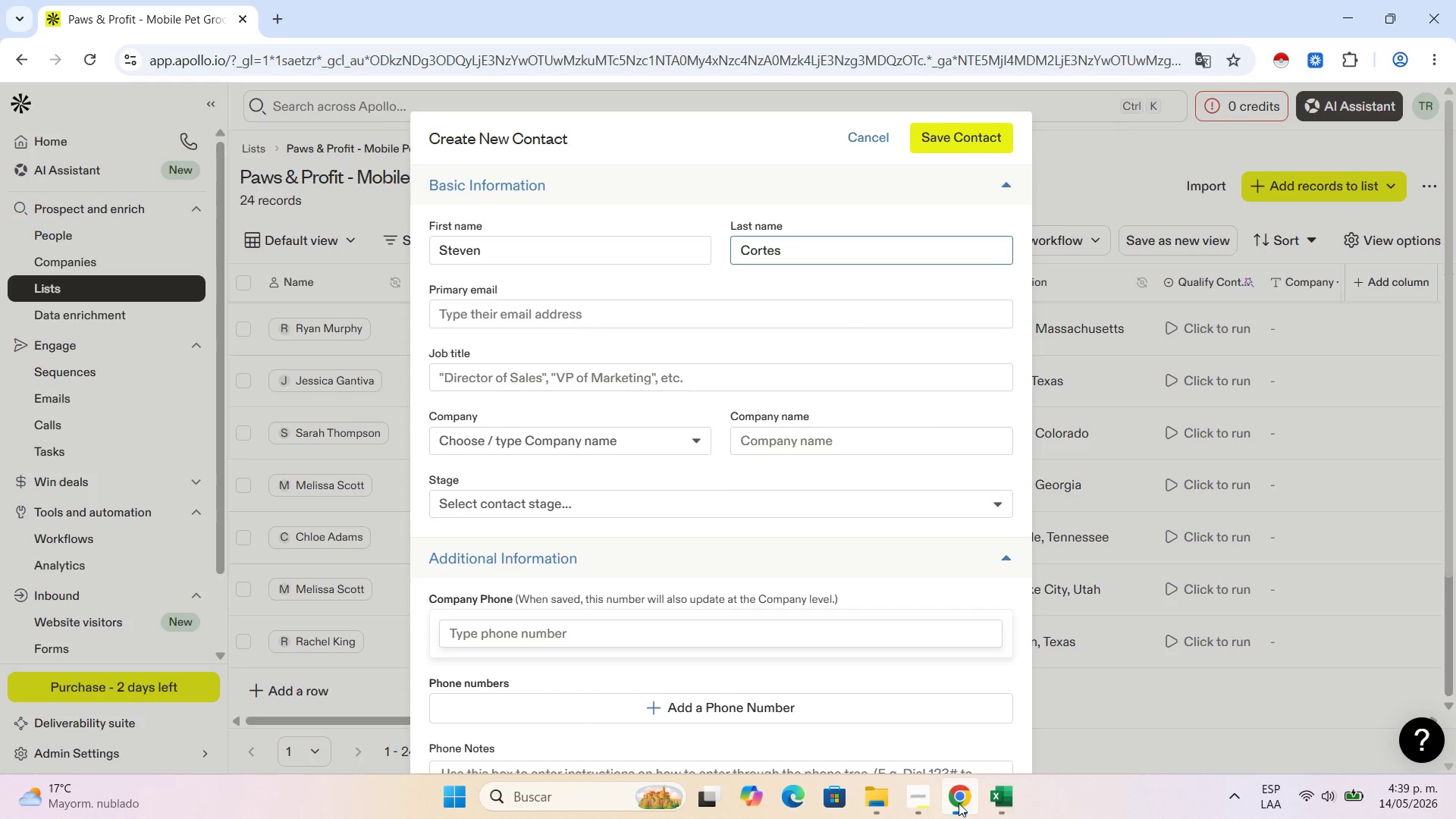 
left_click([996, 803])
 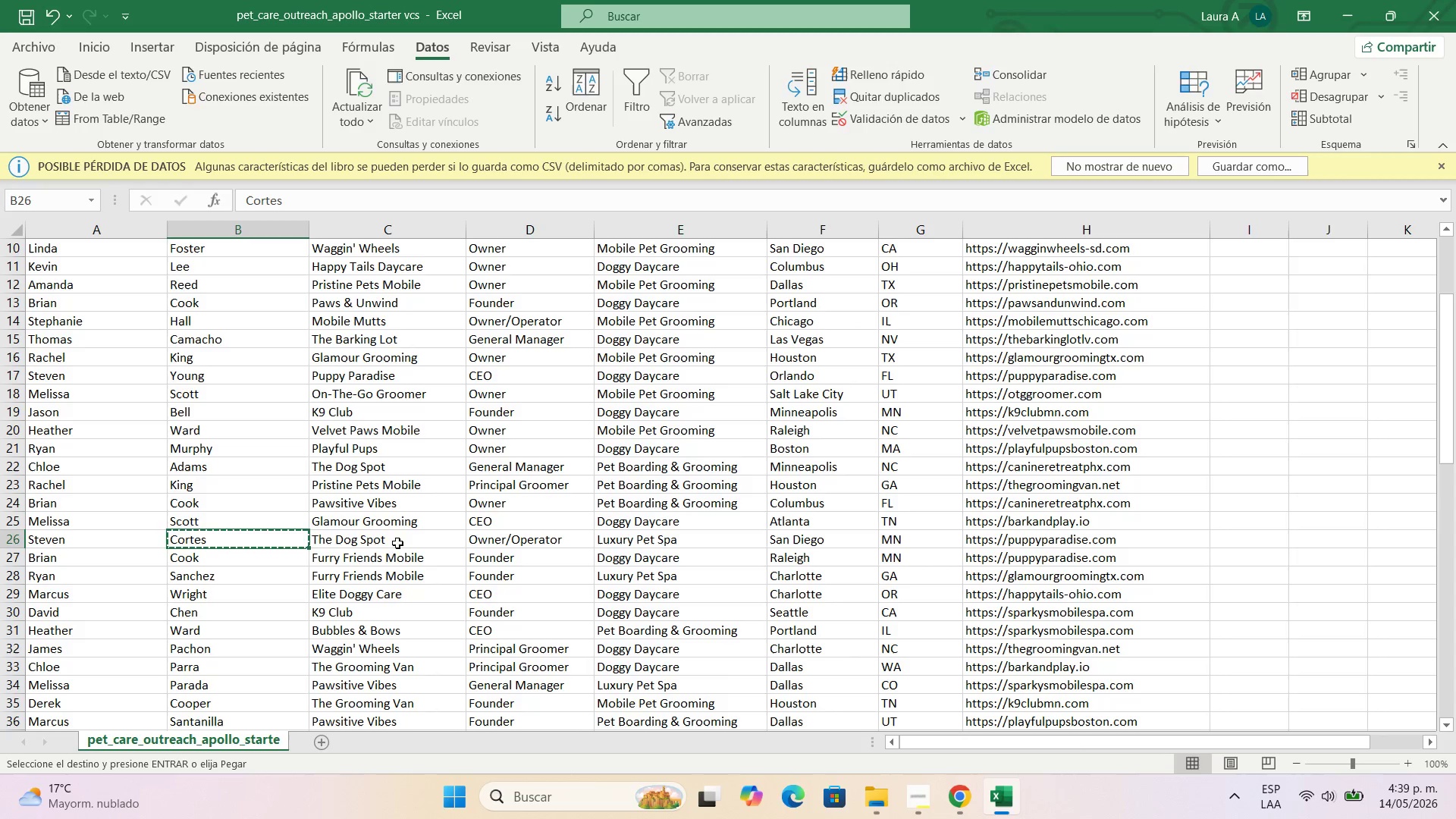 
left_click([391, 541])
 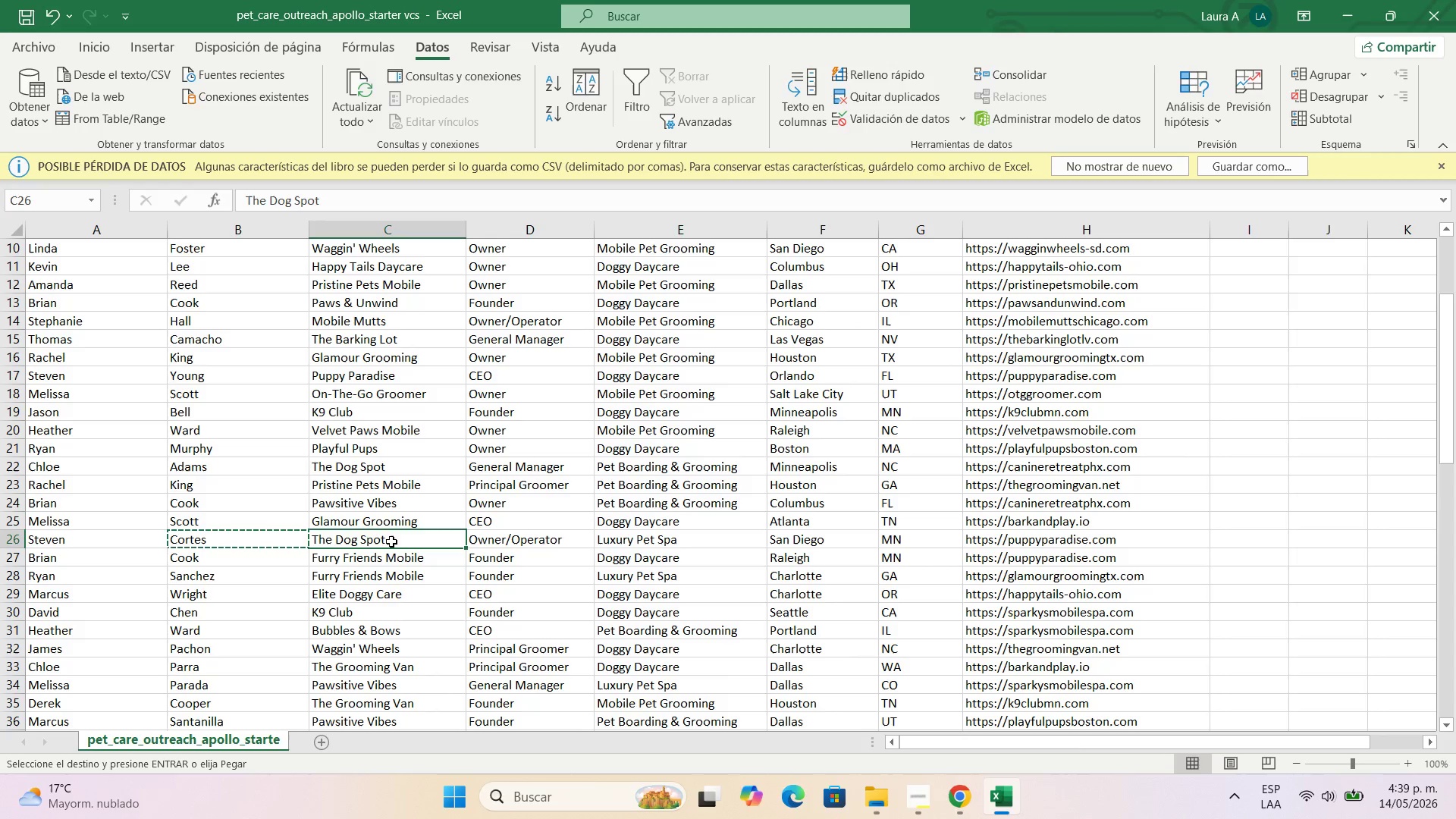 
key(Control+C)
 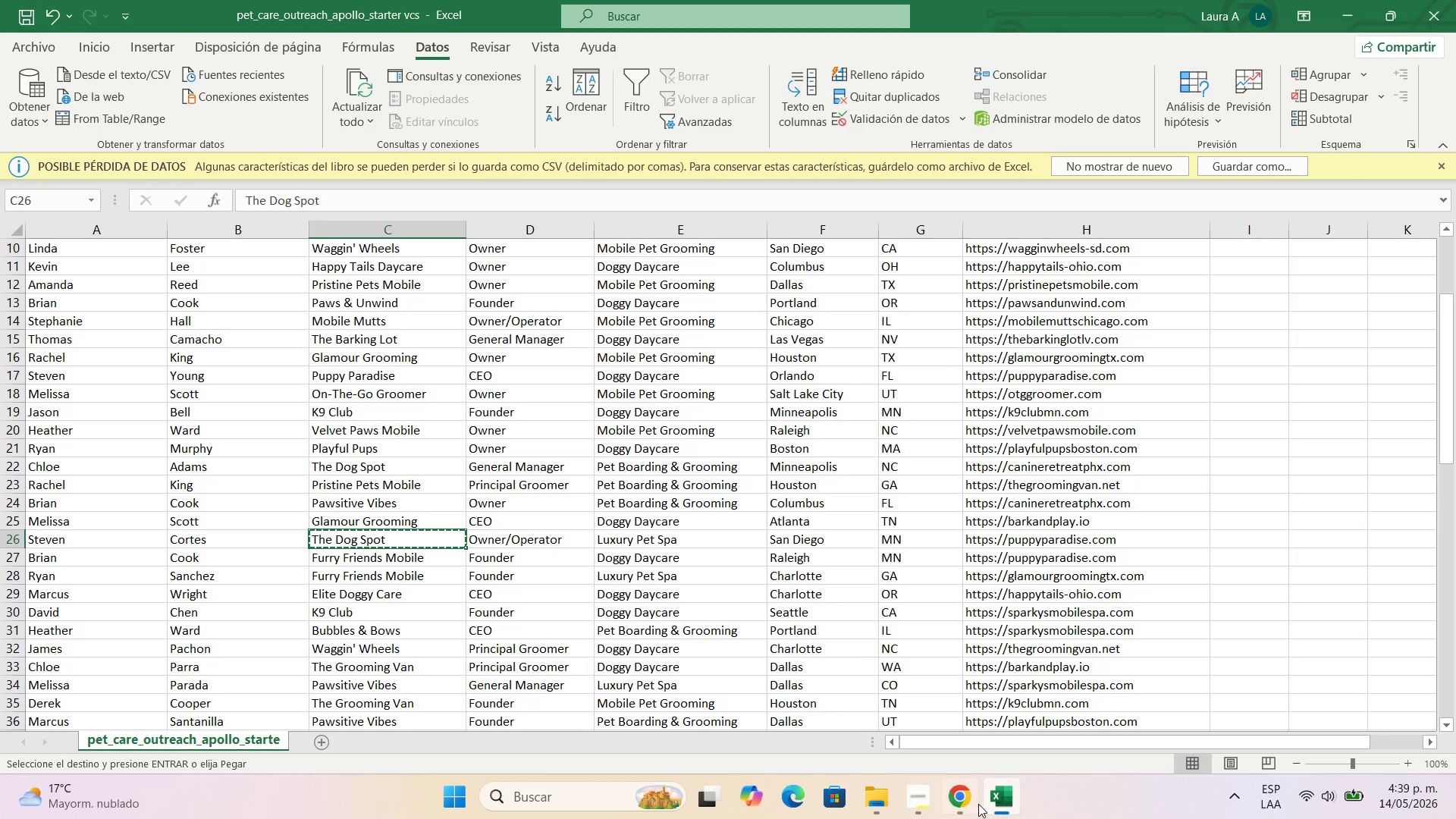 
left_click([964, 800])
 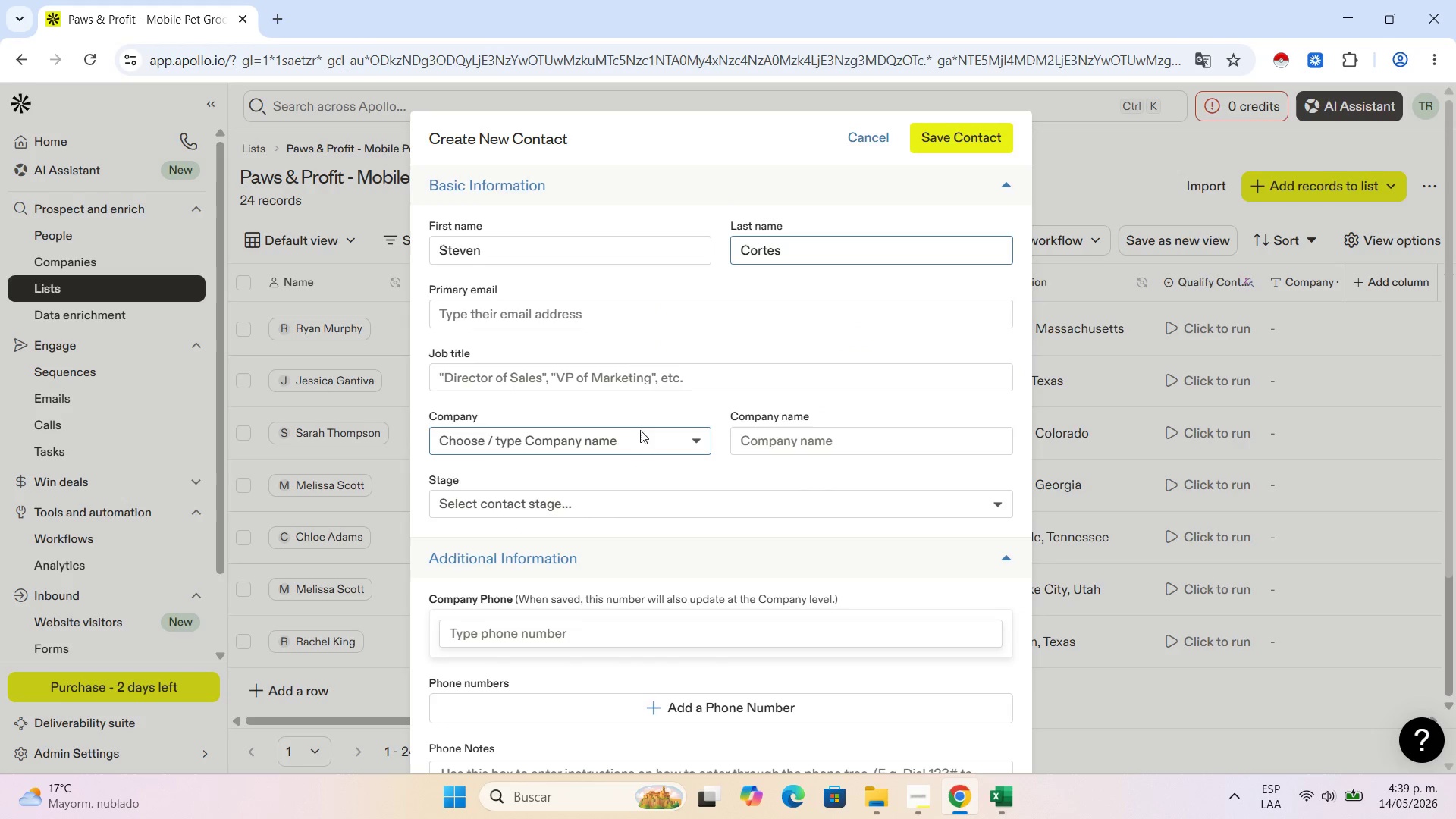 
left_click([839, 436])
 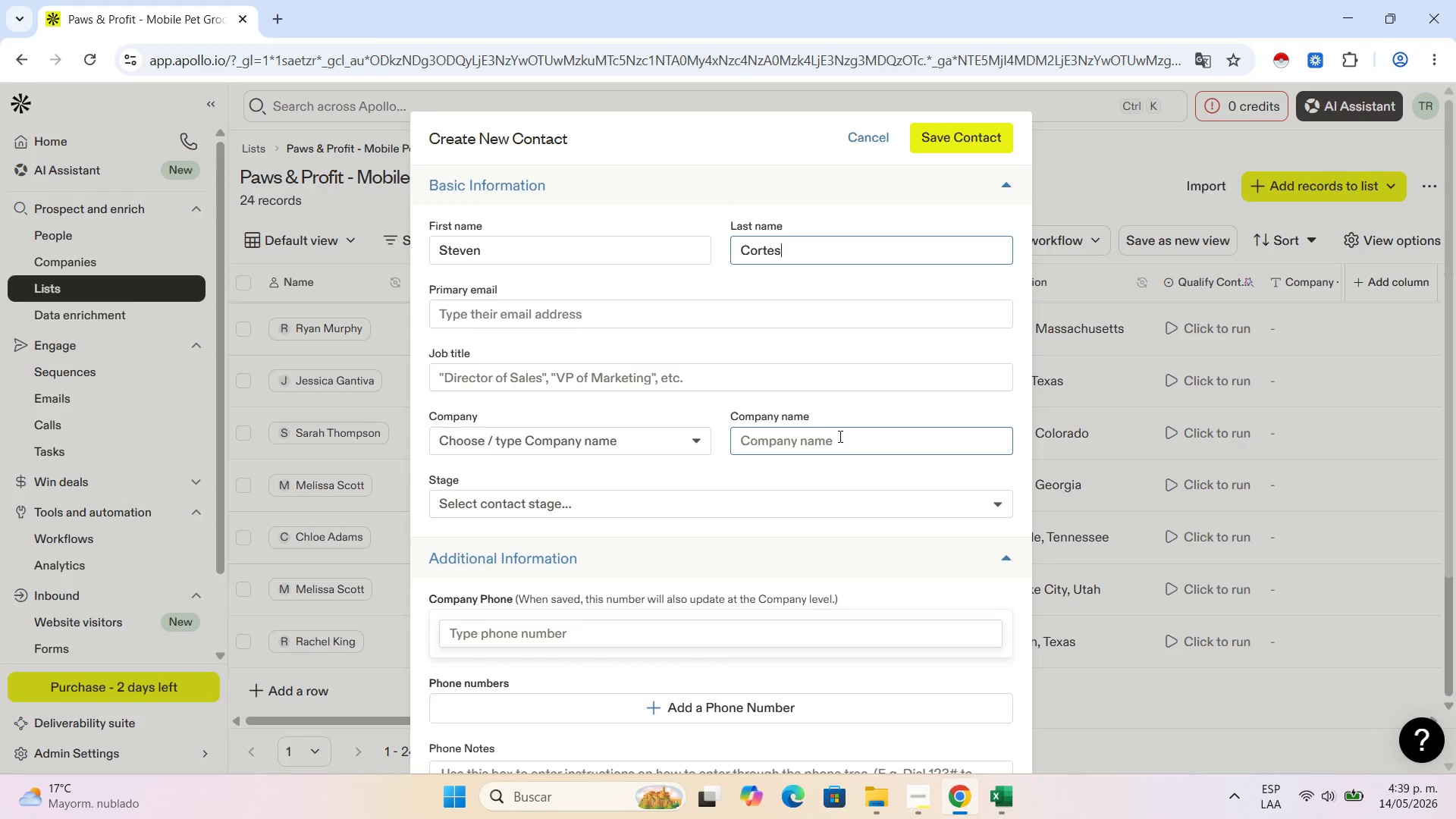 
key(Control+V)
 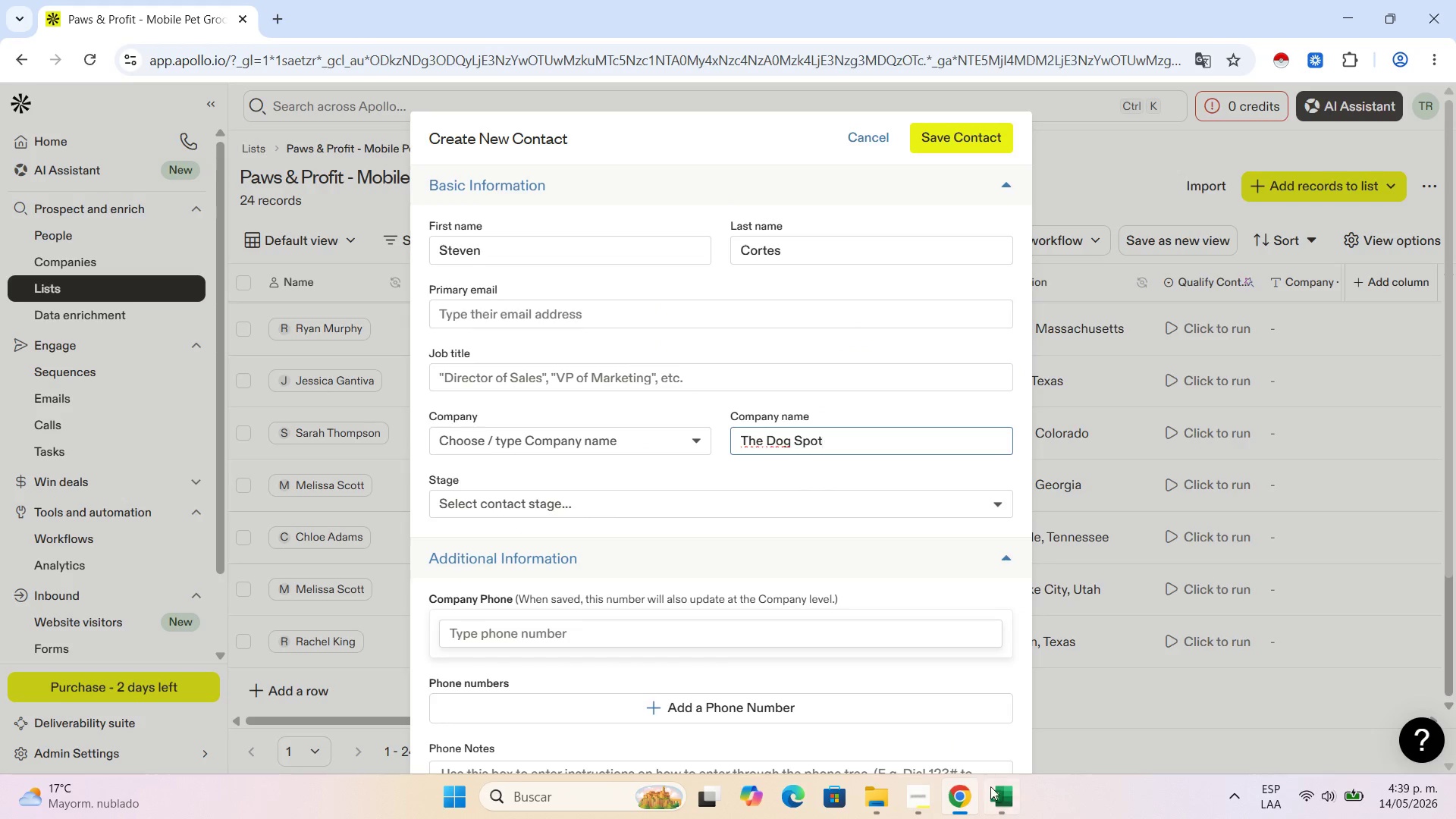 
left_click([995, 789])
 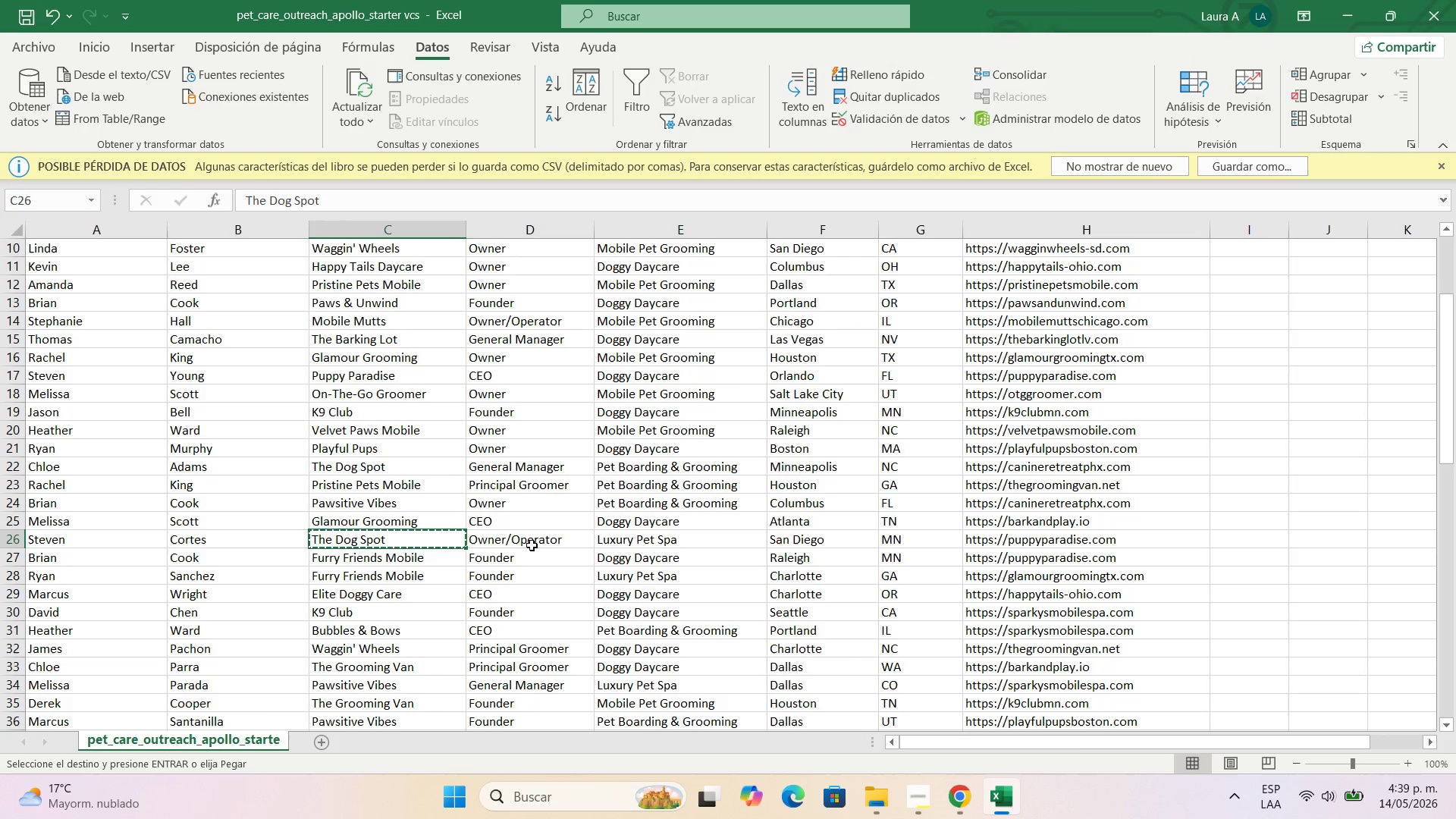 
left_click([532, 542])
 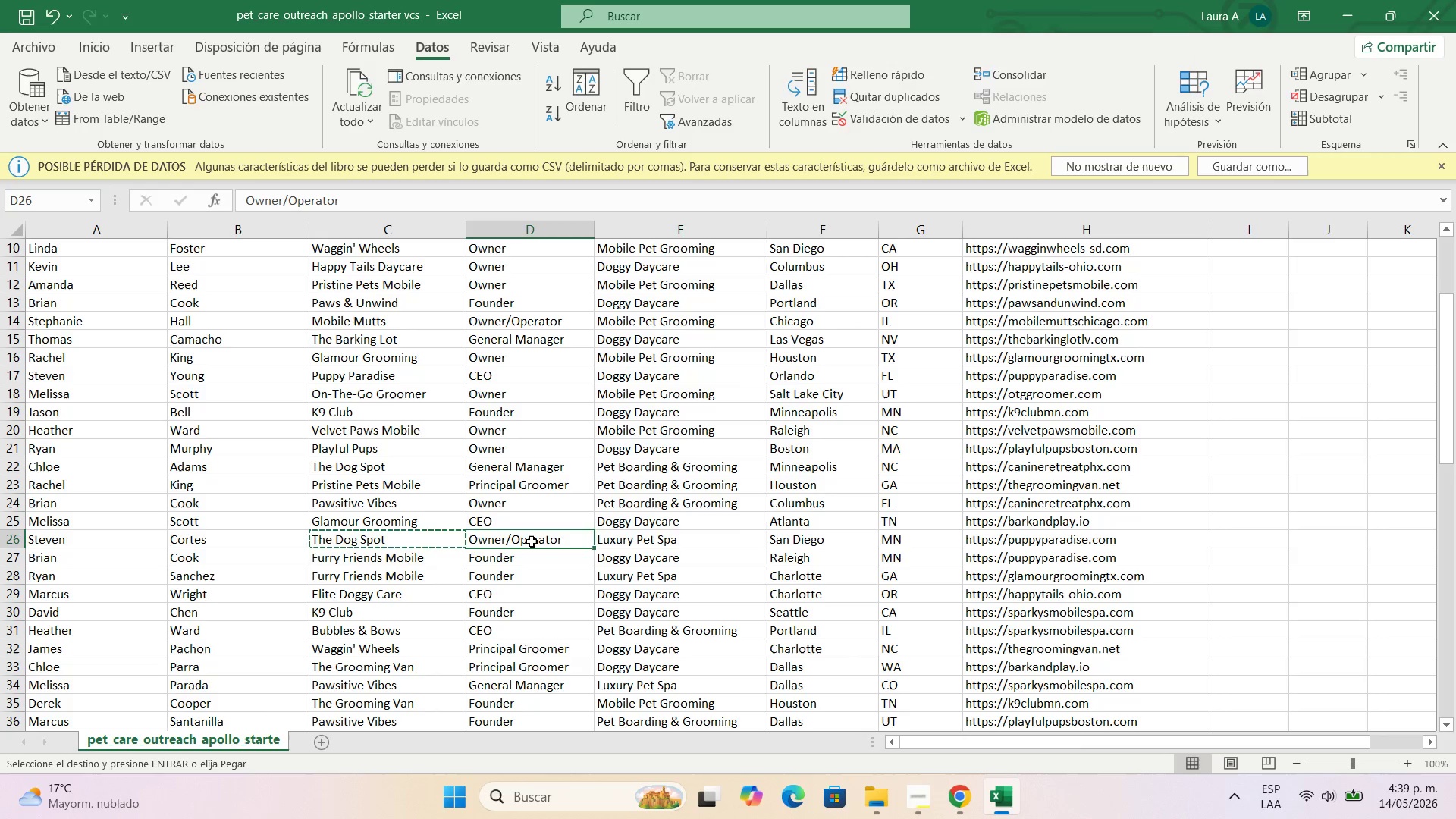 
key(Control+C)
 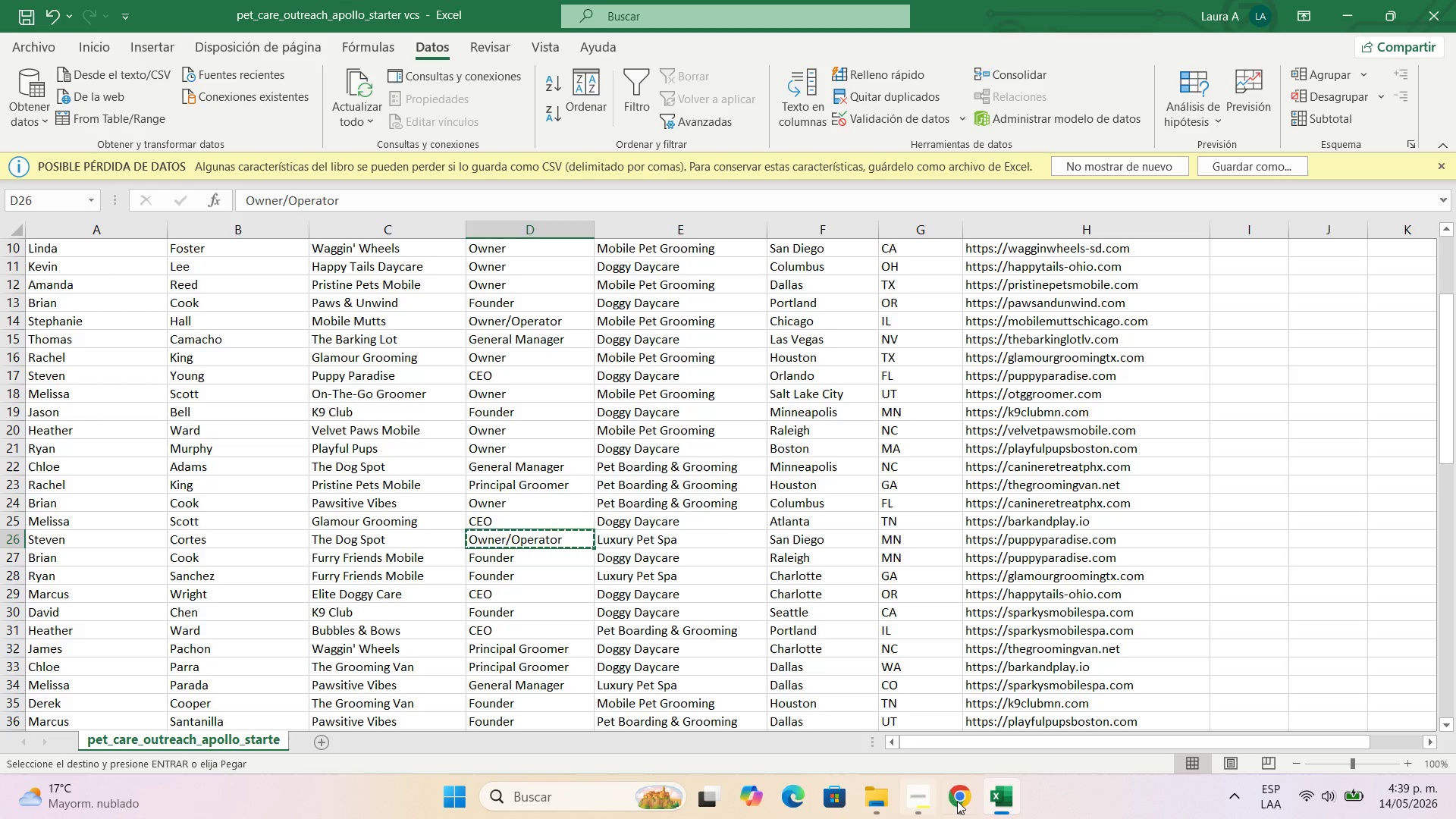 
left_click([959, 801])
 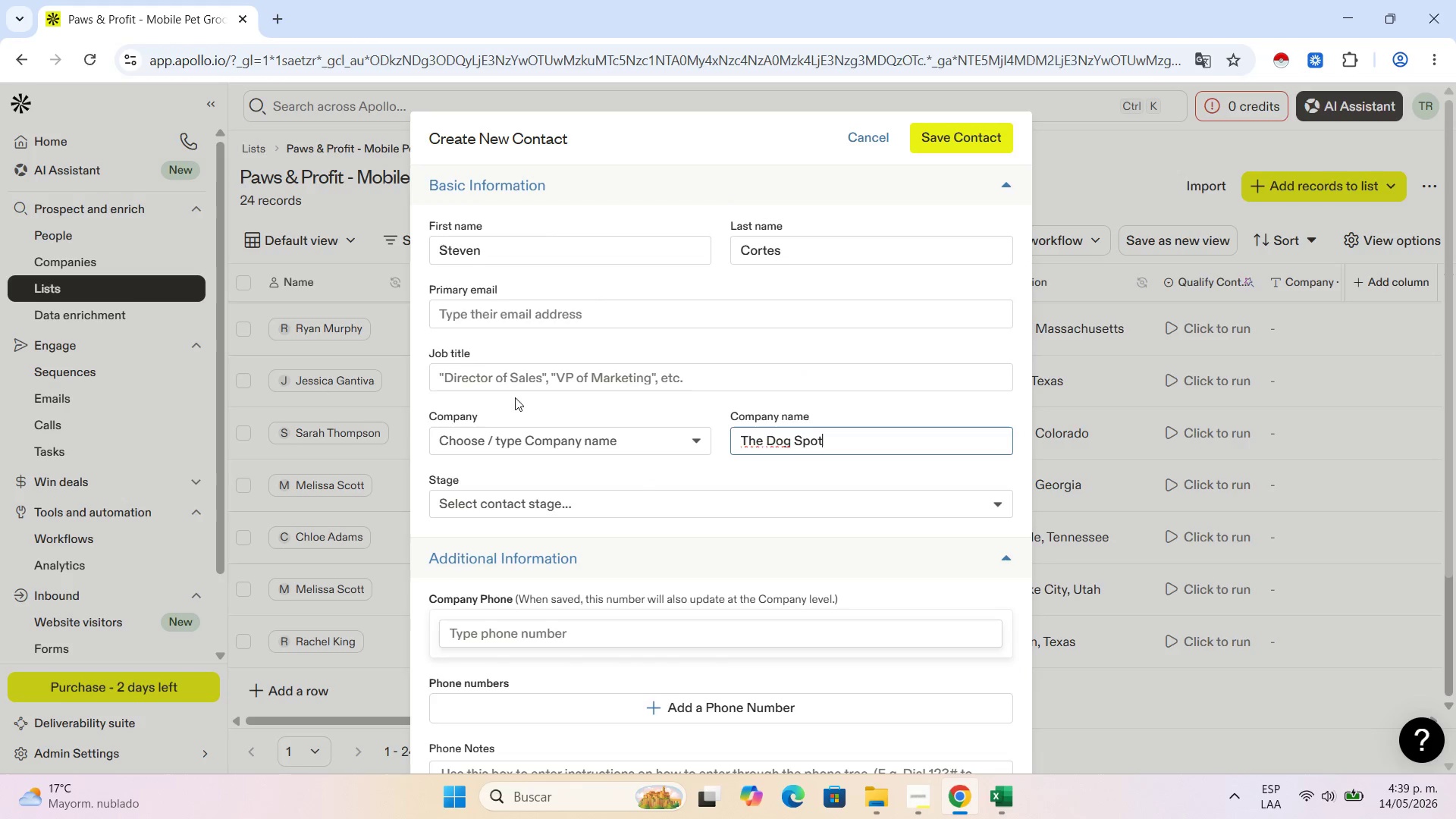 
left_click([519, 384])
 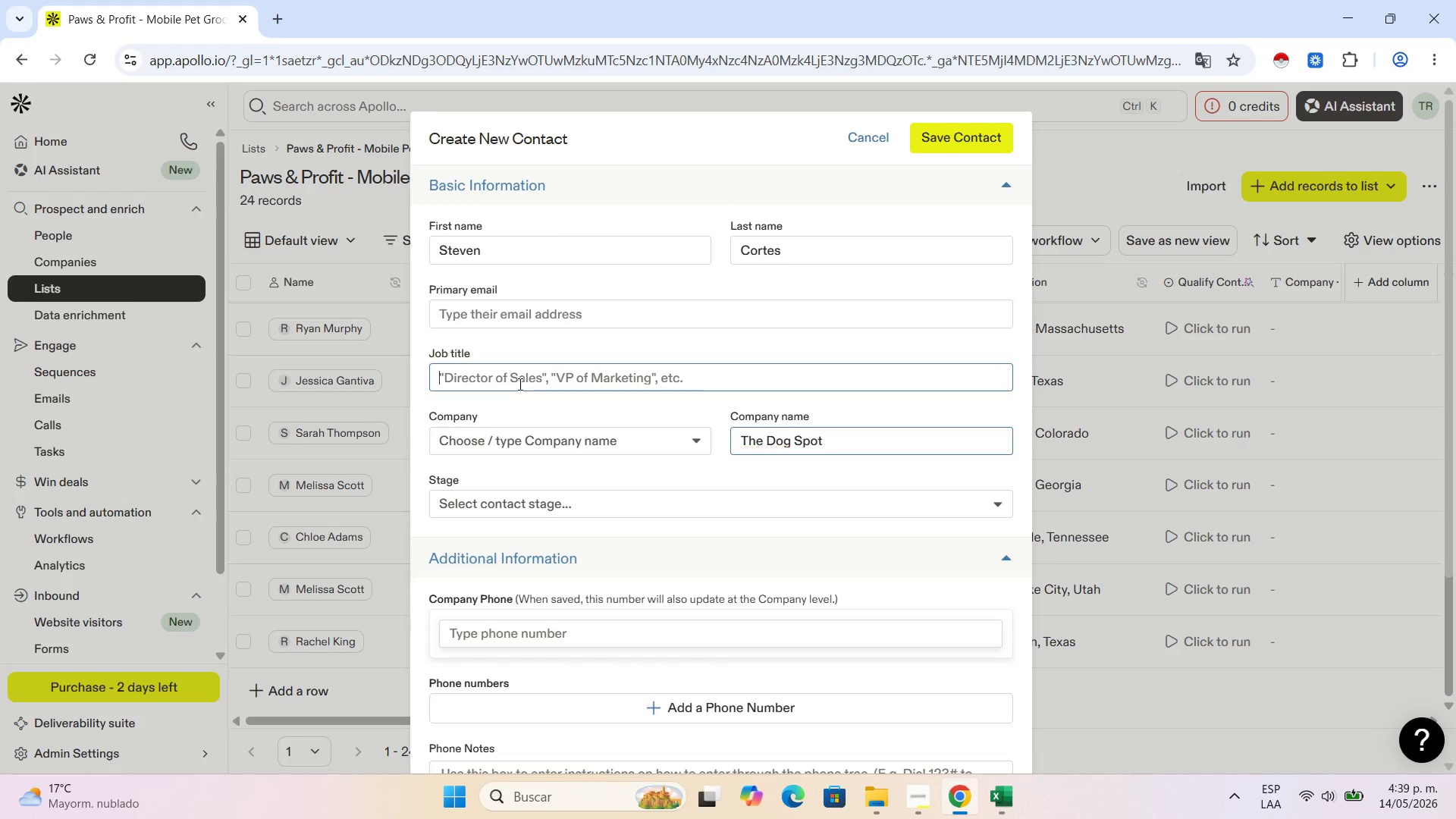 
key(Control+V)
 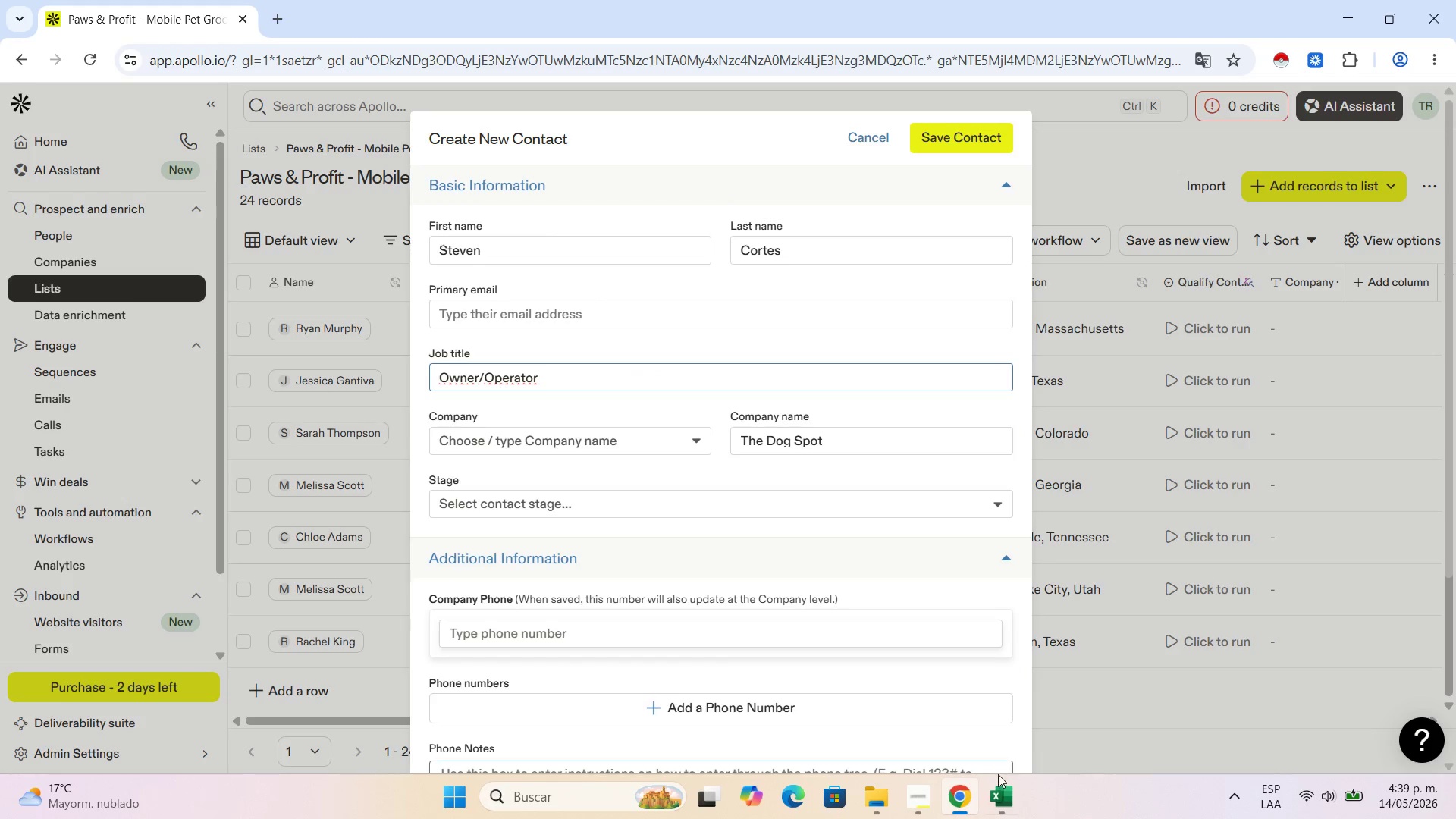 
left_click([1000, 802])
 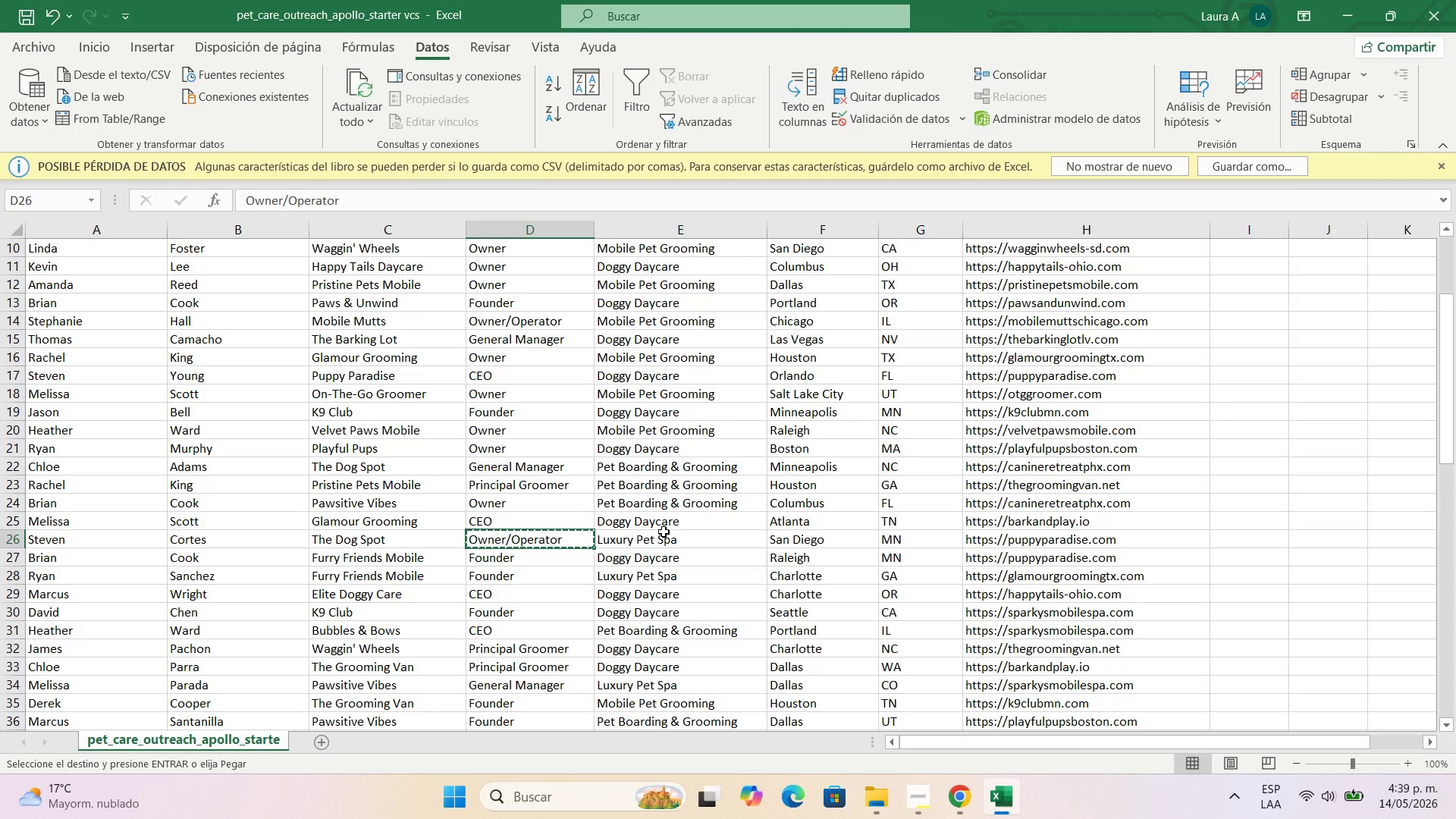 
left_click([664, 535])
 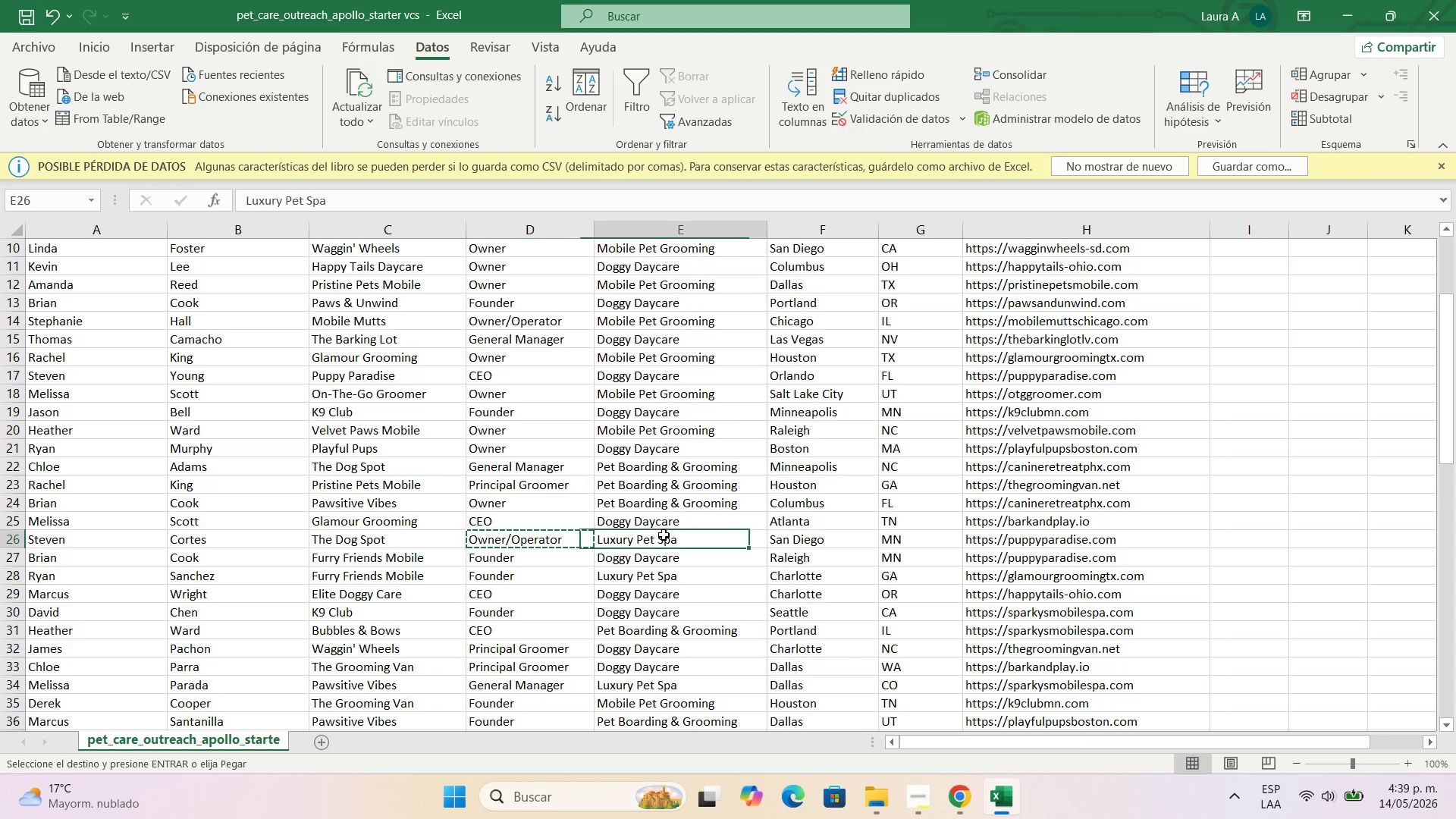 
key(Control+C)
 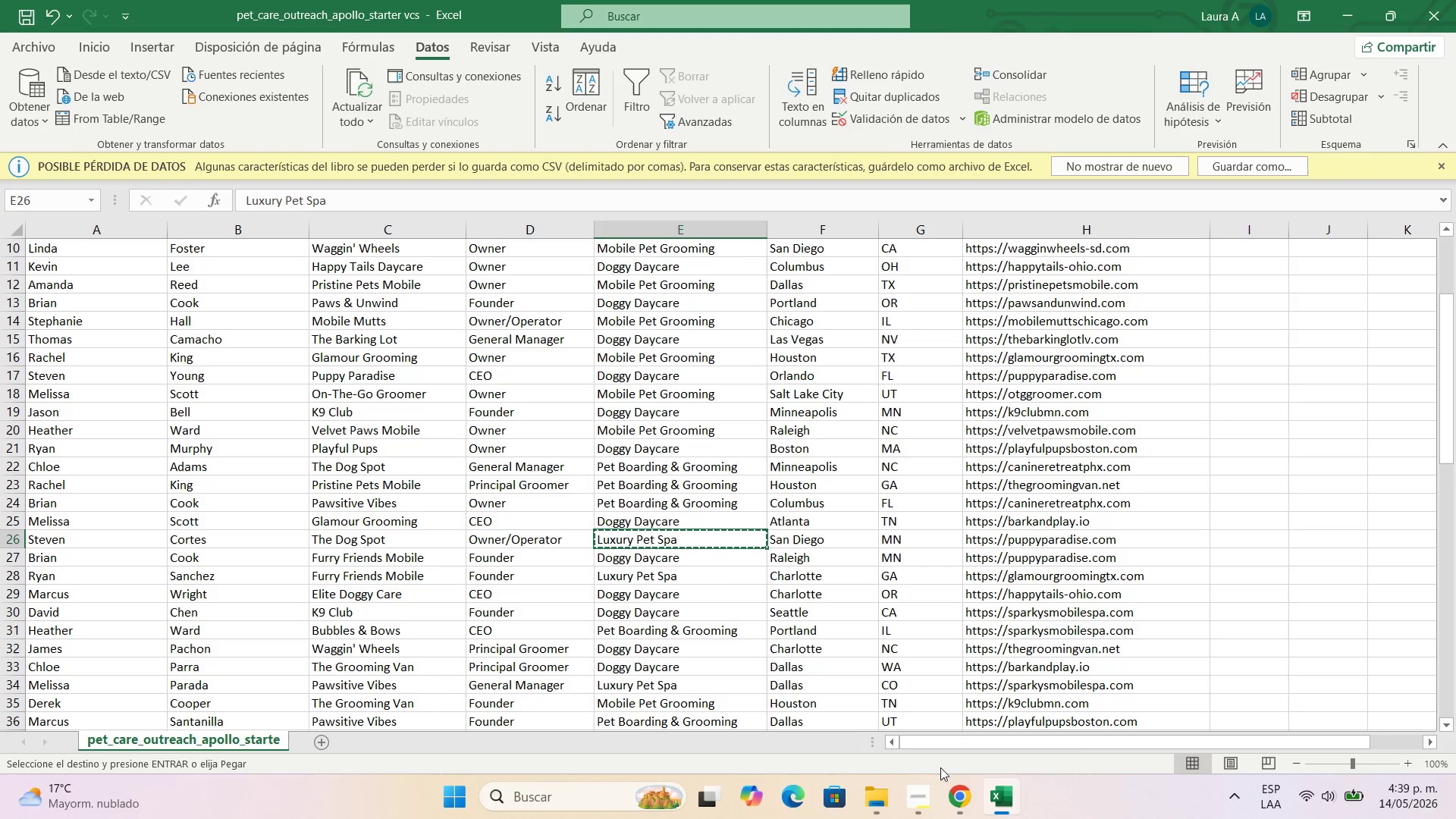 
left_click([950, 781])
 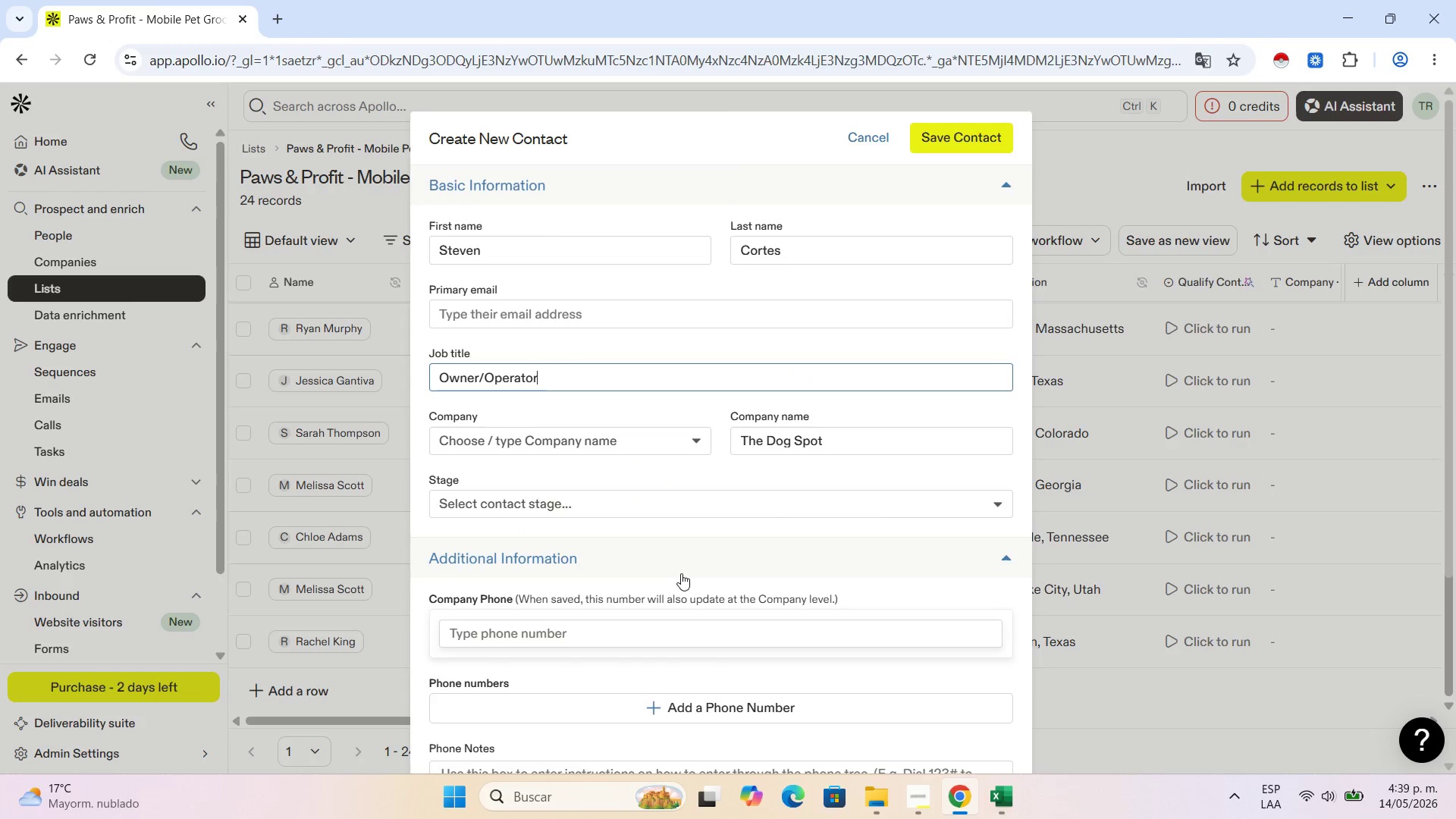 
scroll: coordinate [675, 652], scroll_direction: down, amount: 5.0
 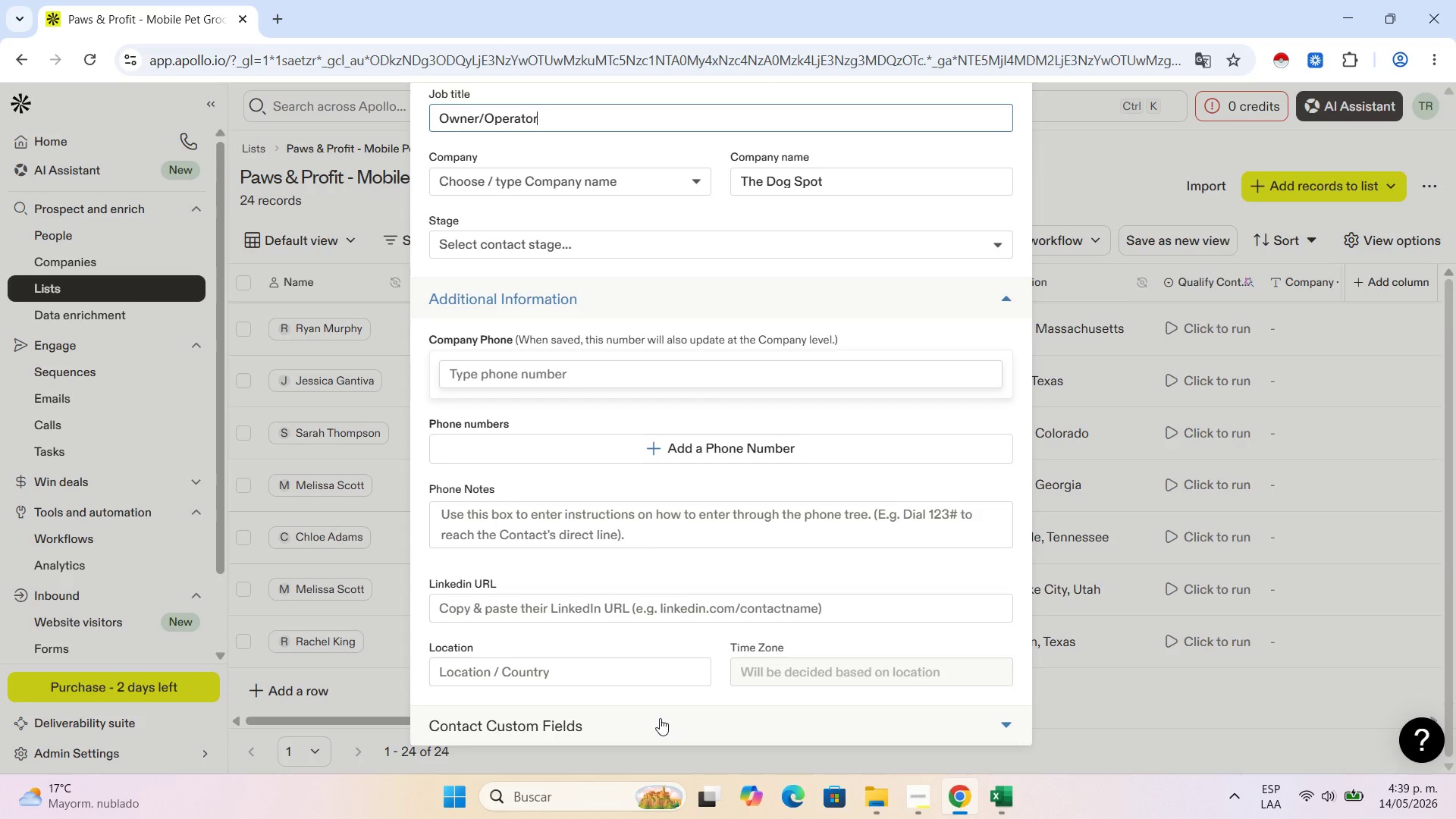 
left_click([660, 718])
 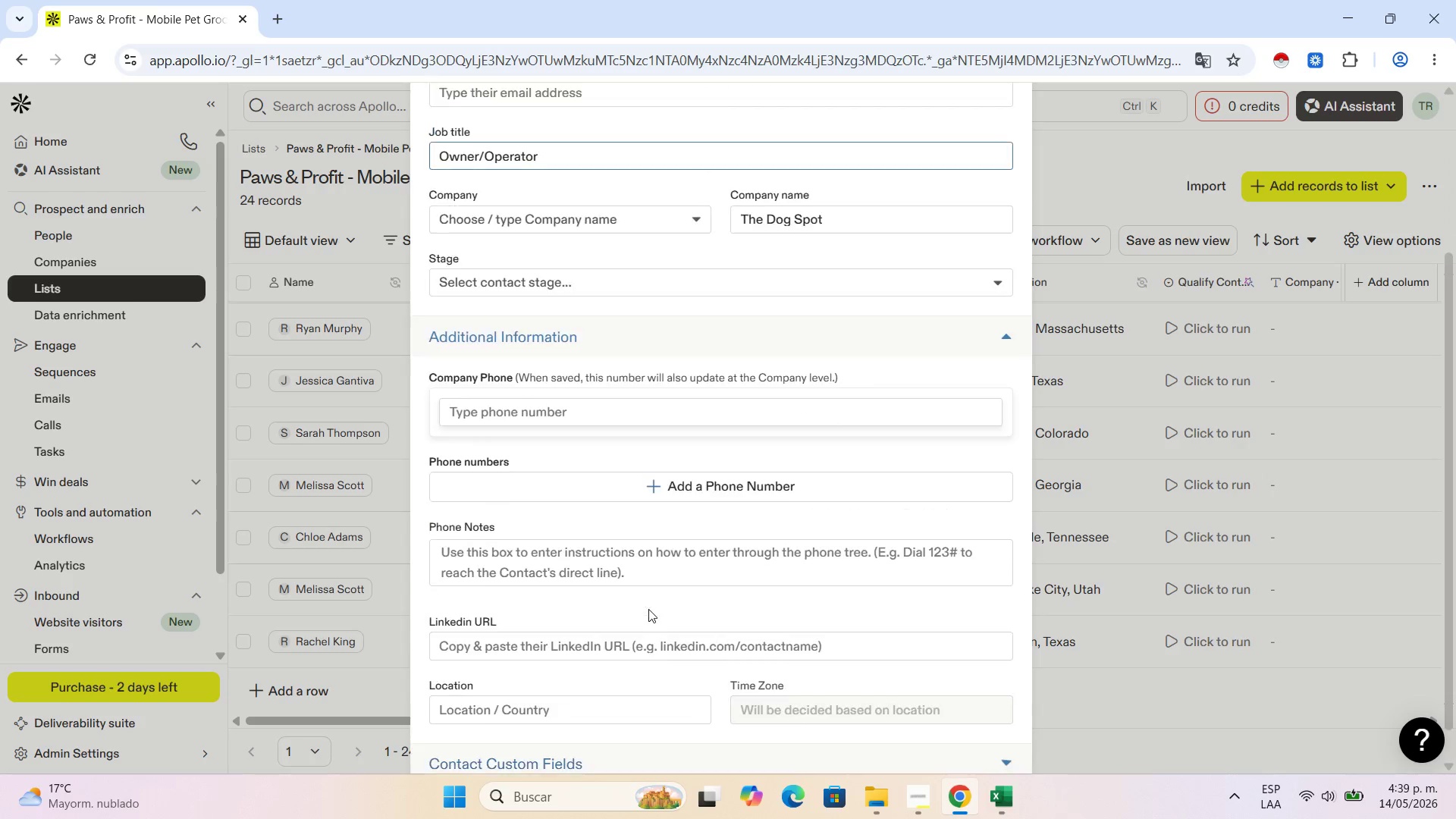 
scroll: coordinate [650, 608], scroll_direction: down, amount: 7.0
 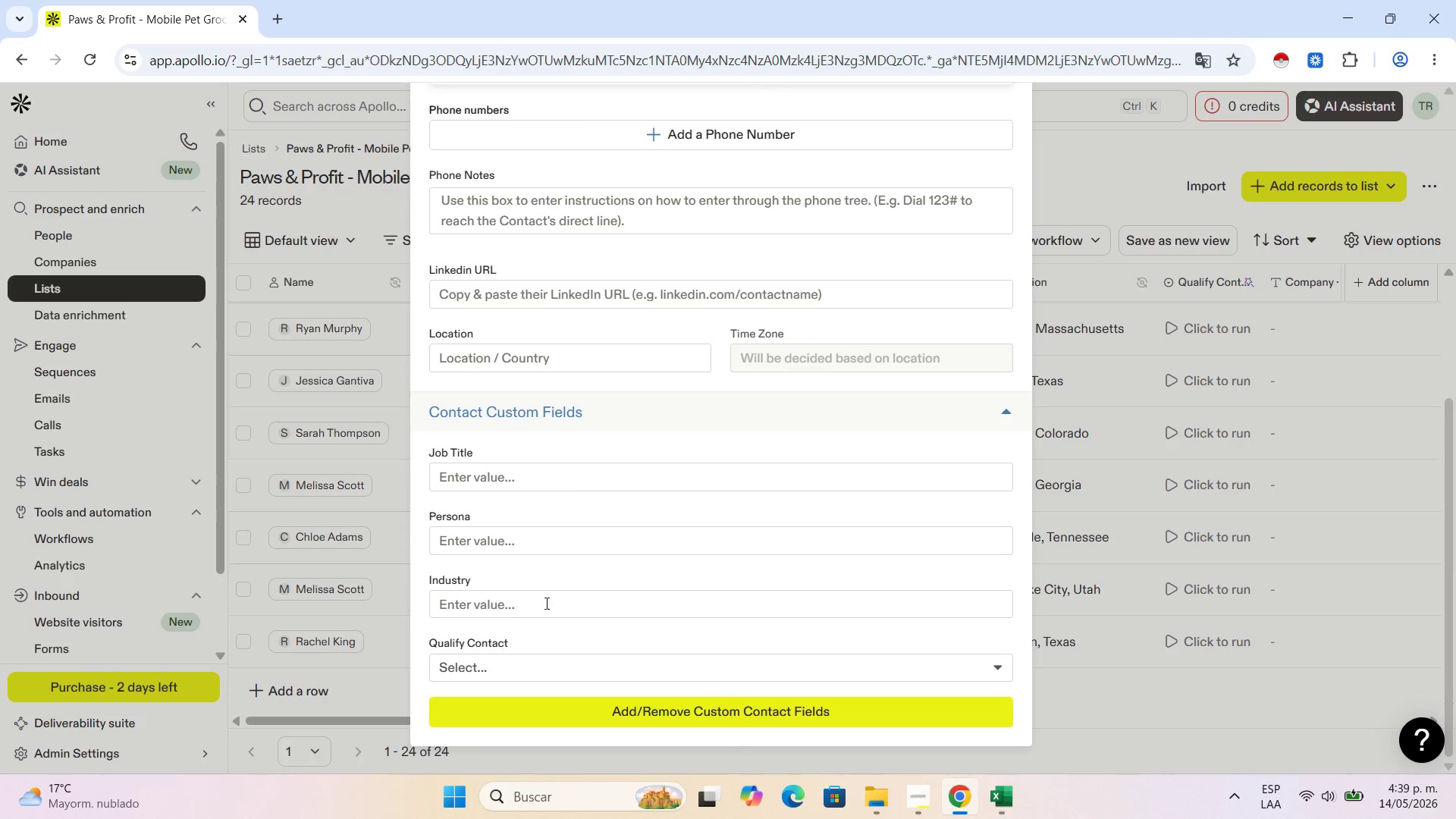 
left_click([549, 592])
 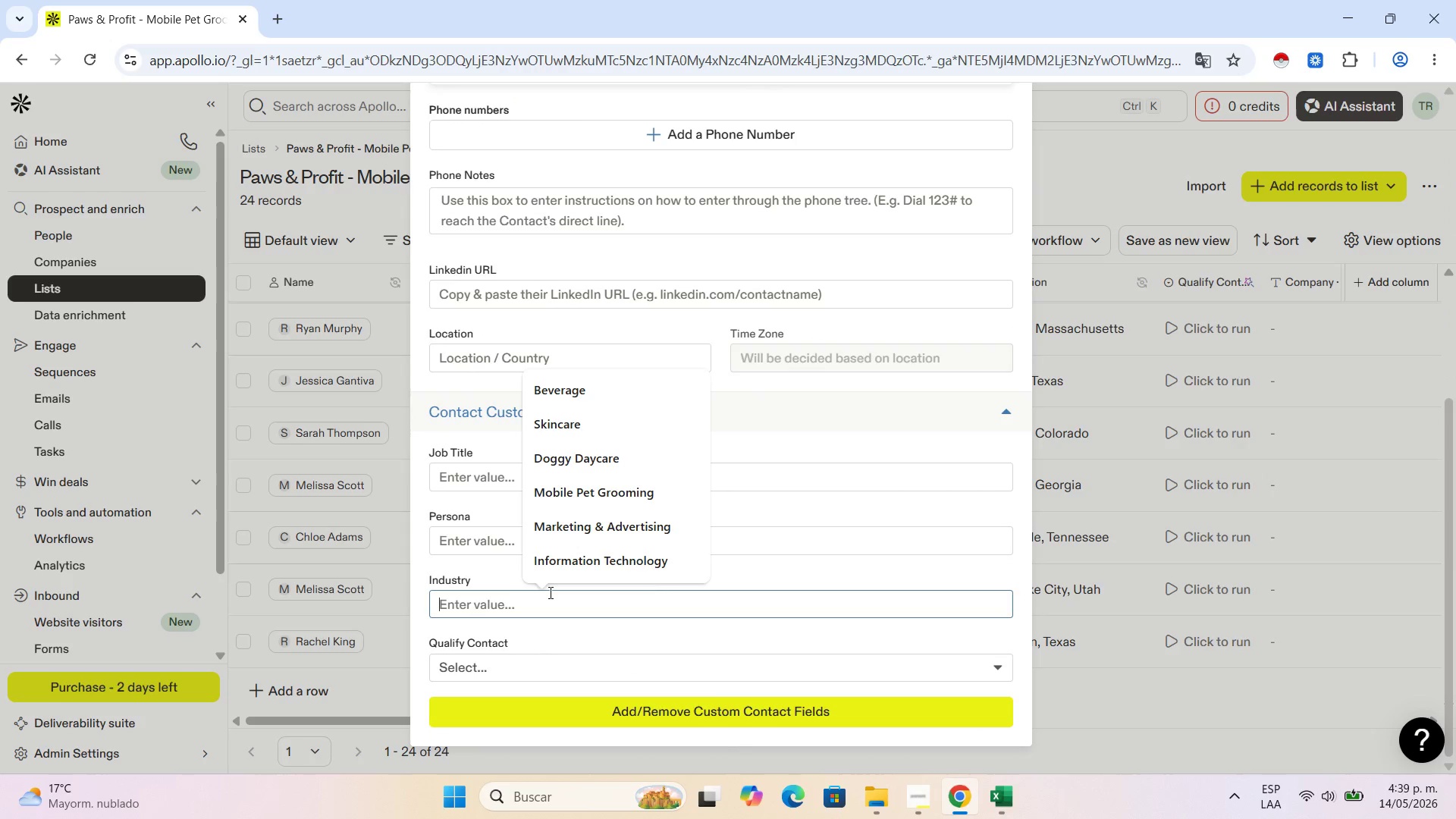 
key(Control+V)
 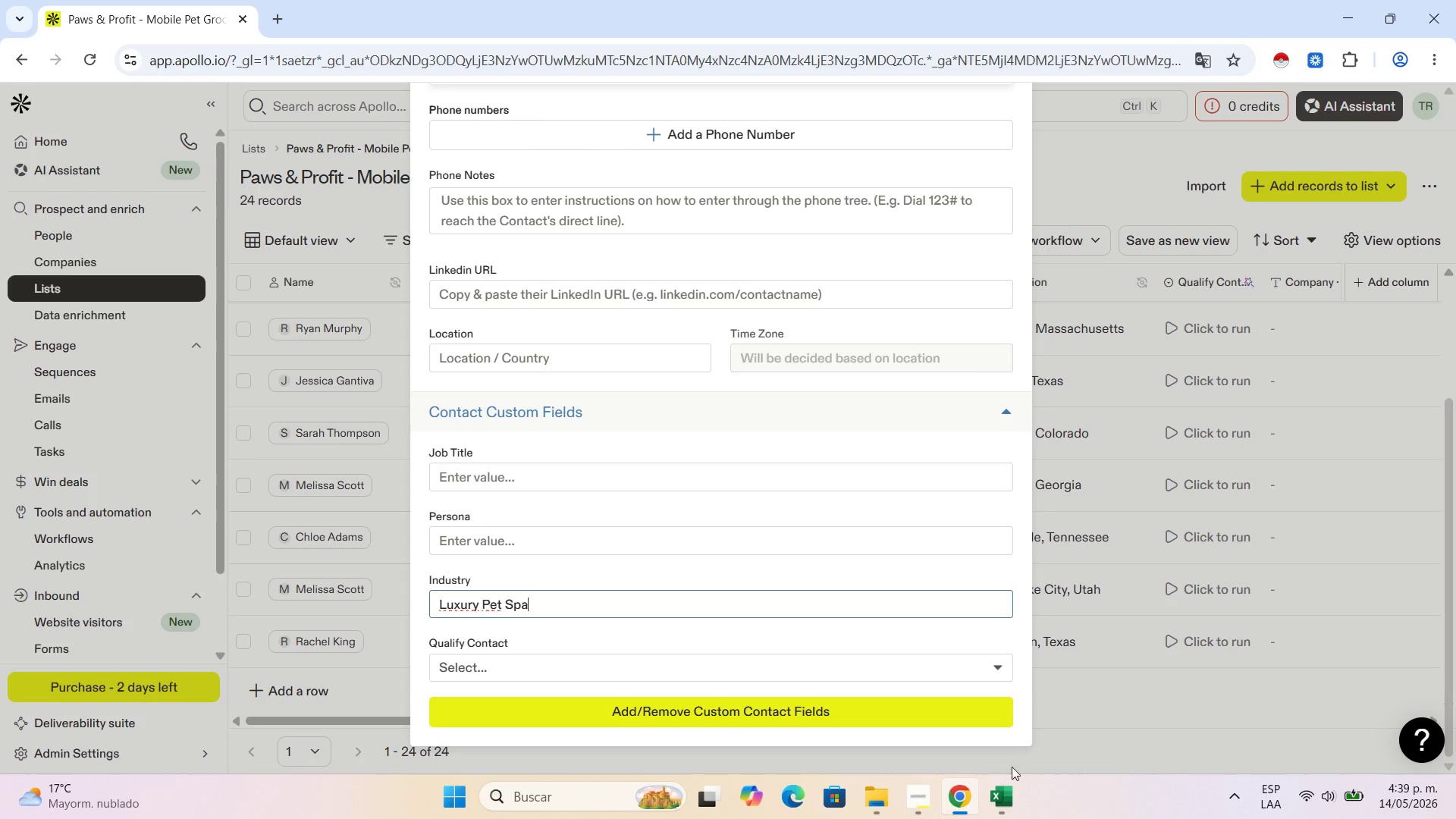 
left_click([1017, 804])
 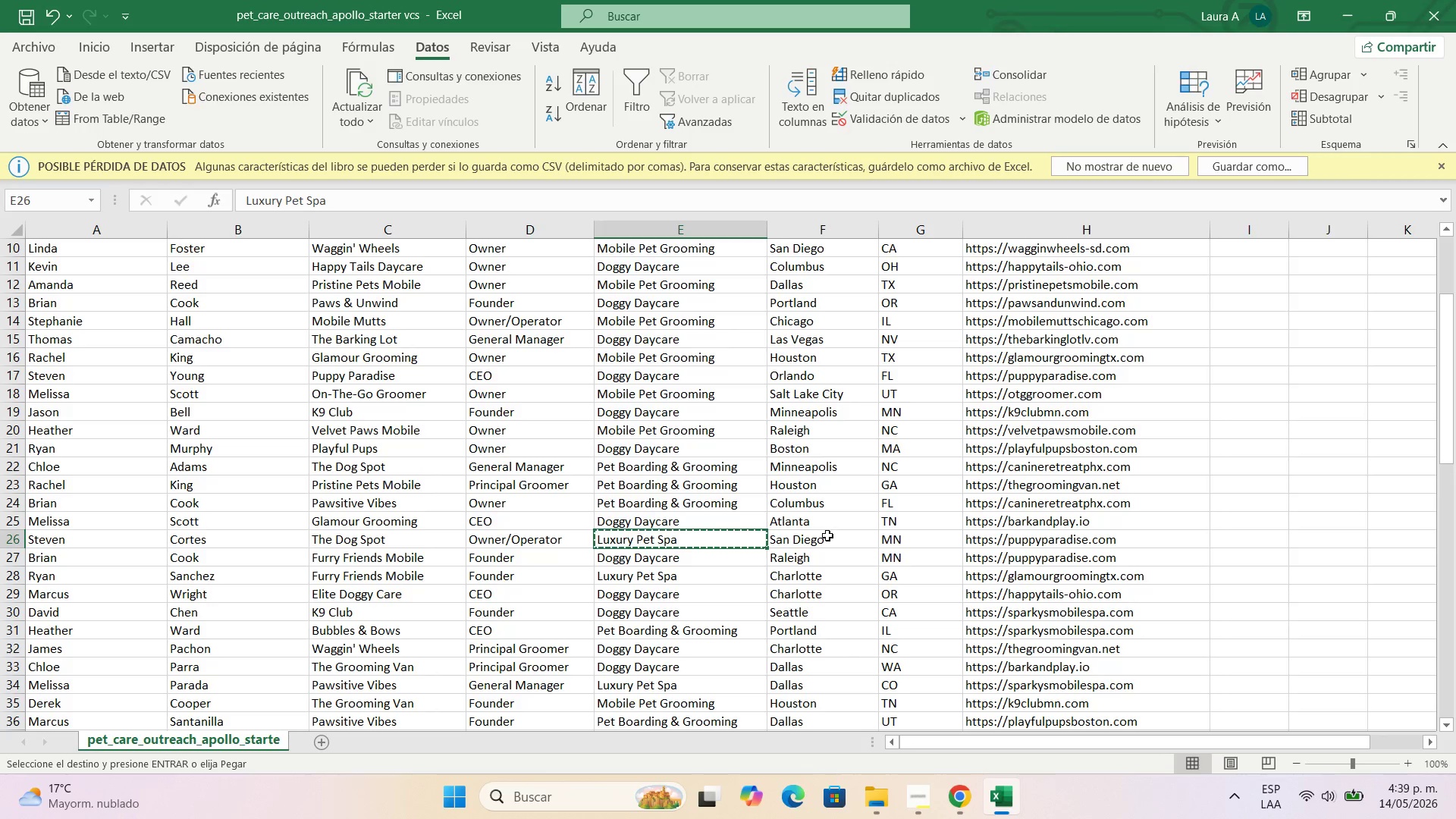 
left_click([826, 535])
 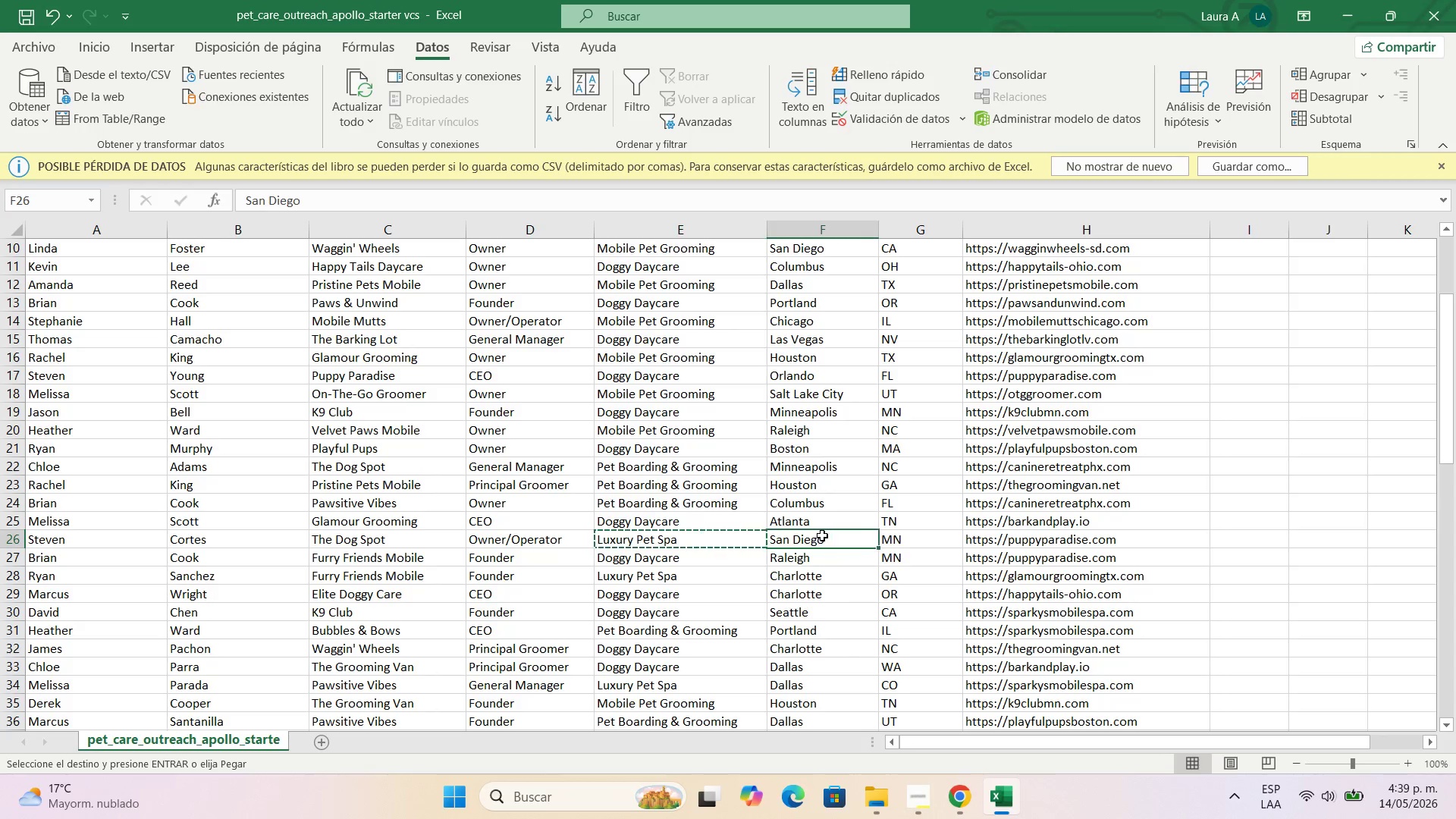 
key(Control+C)
 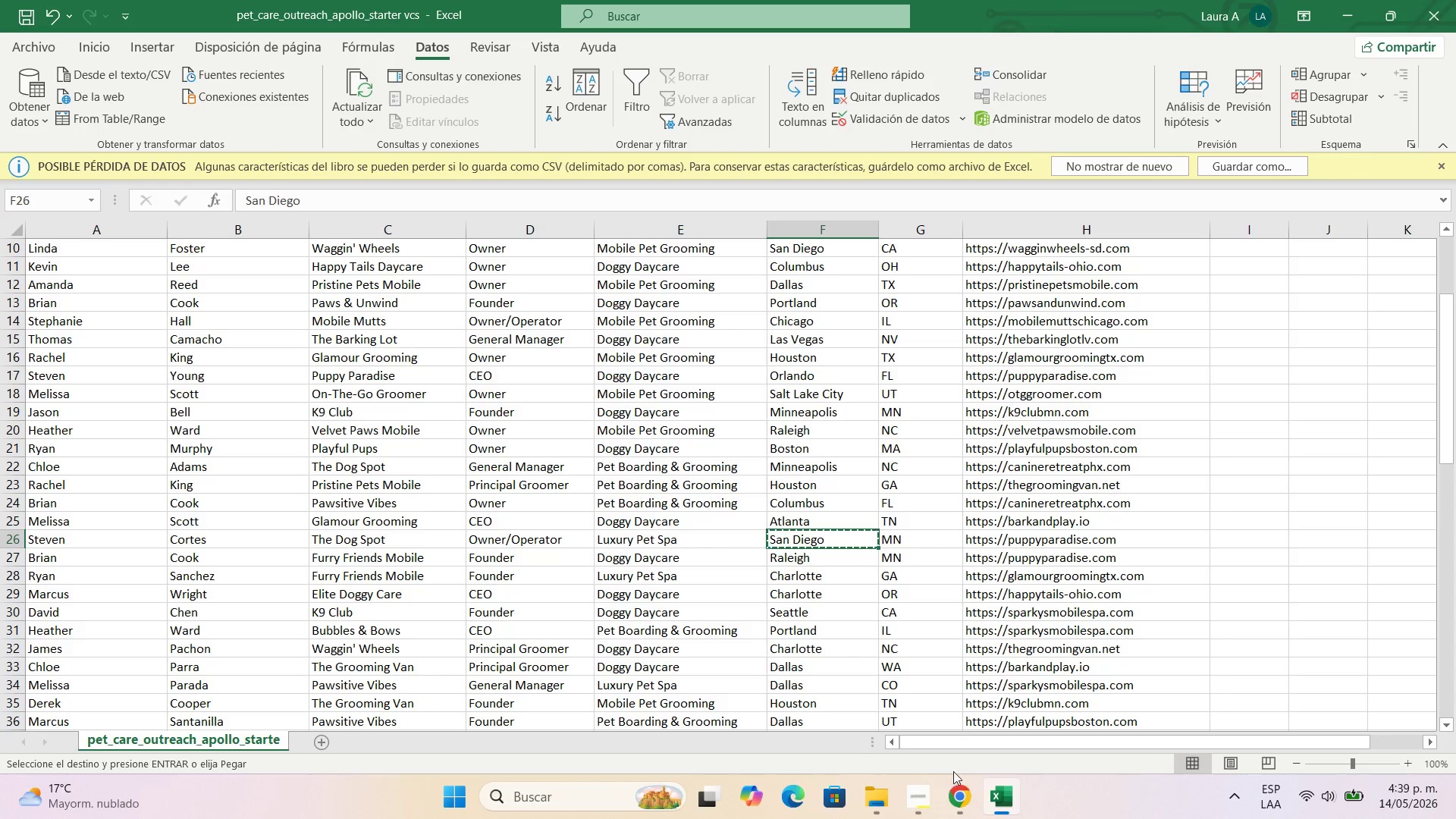 
left_click([965, 802])
 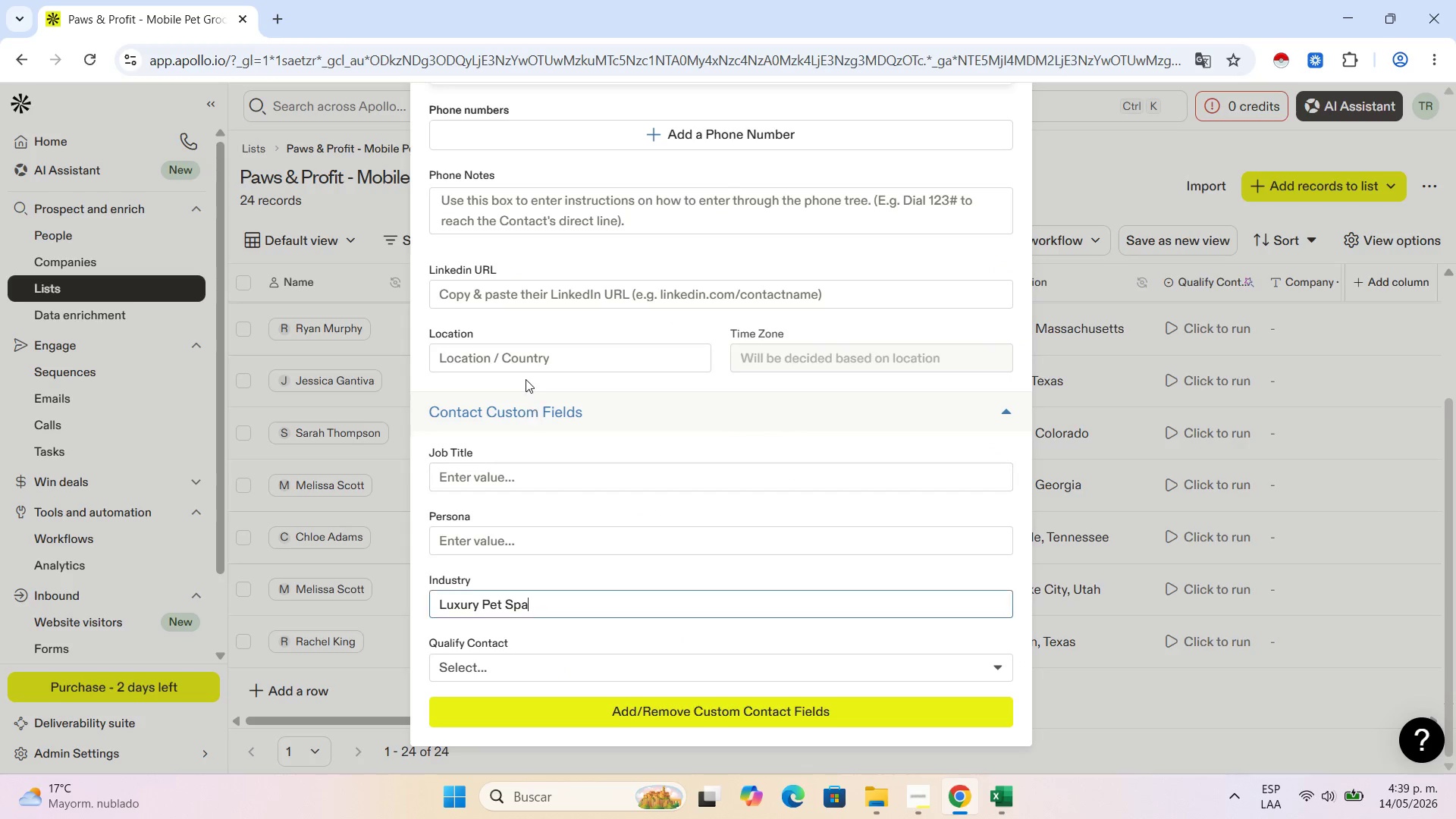 
left_click([529, 349])
 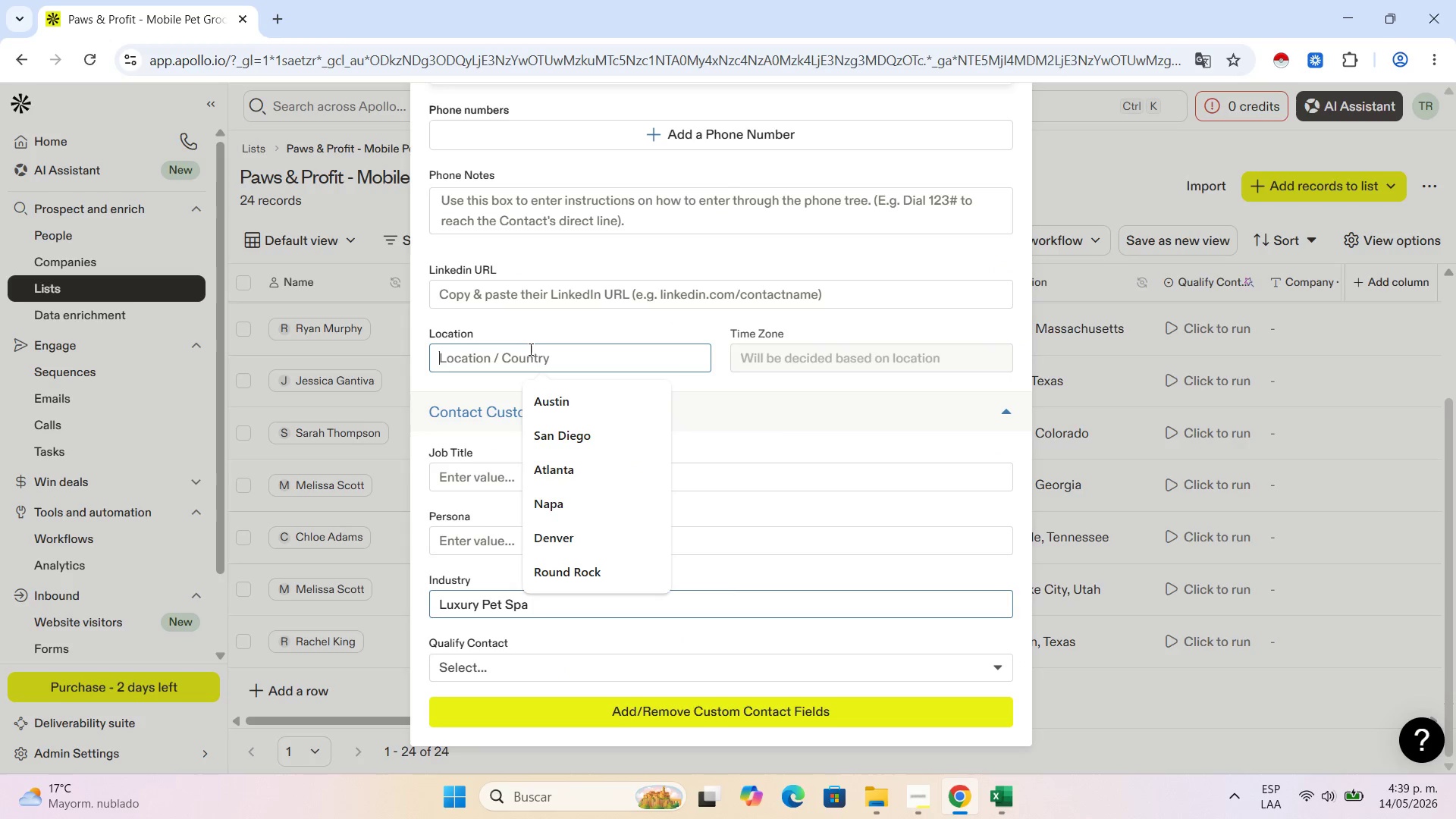 
key(Control+V)
 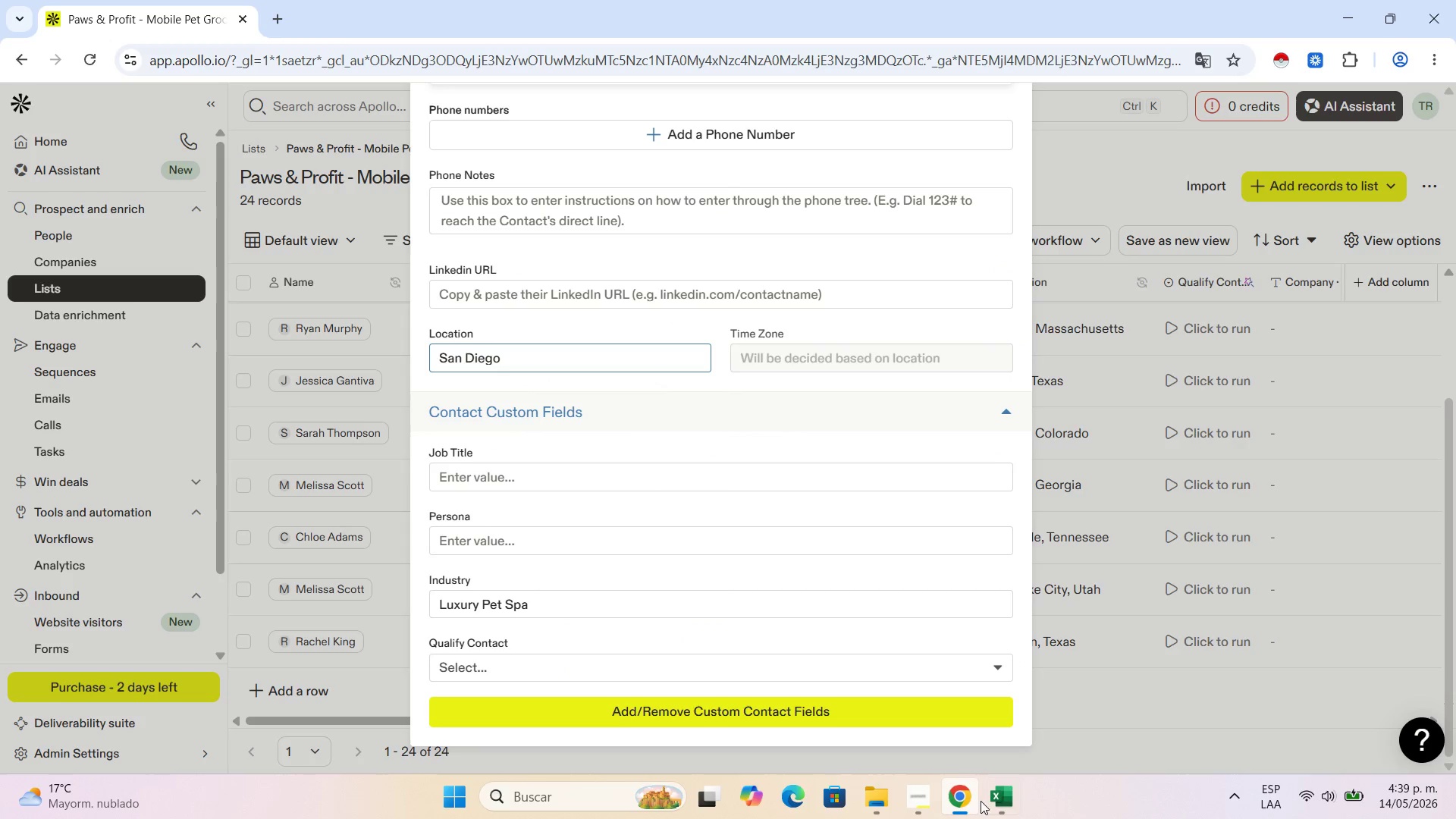 
left_click([994, 801])
 